 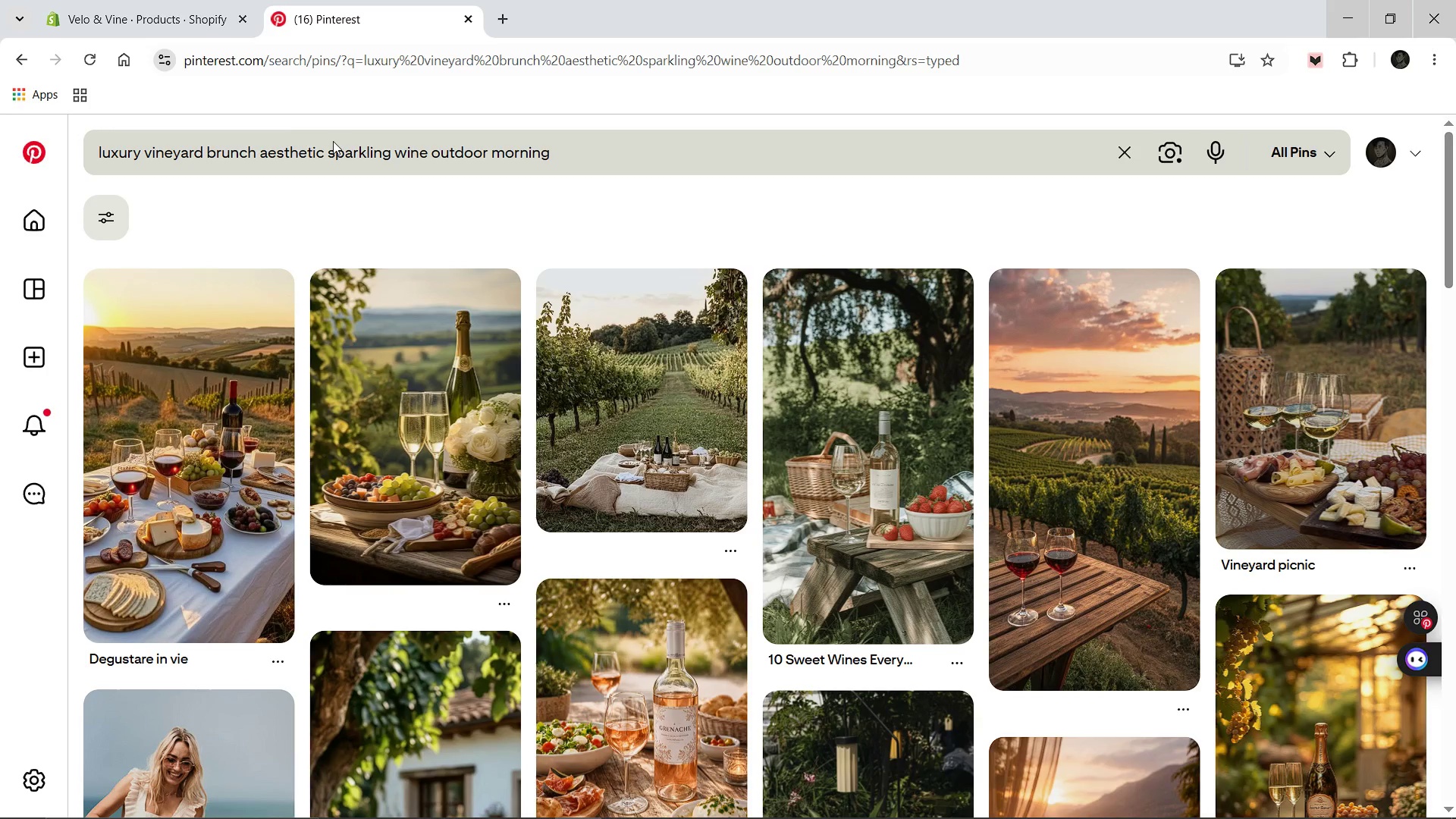 
left_click([242, 446])
 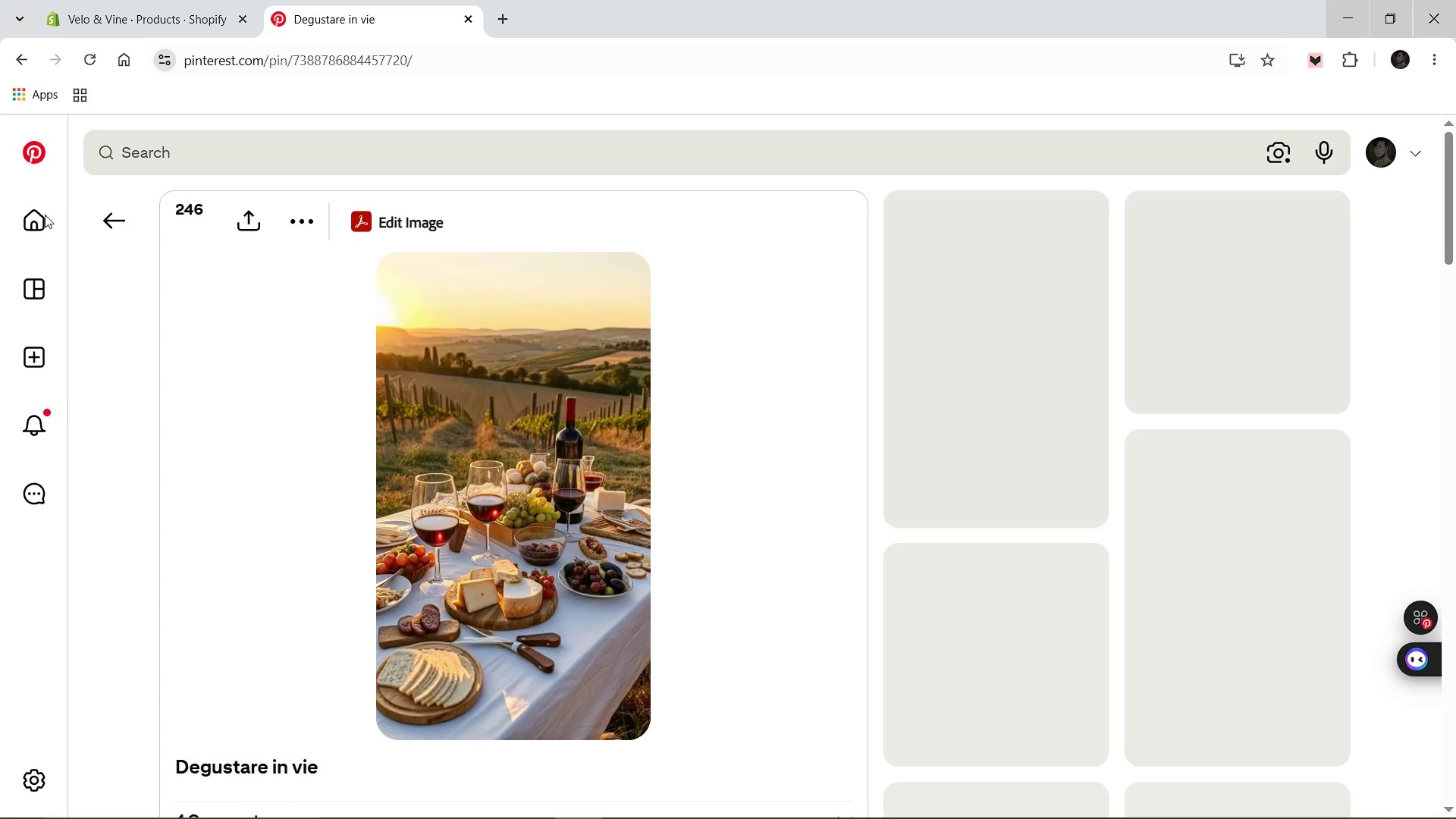 
left_click([106, 212])
 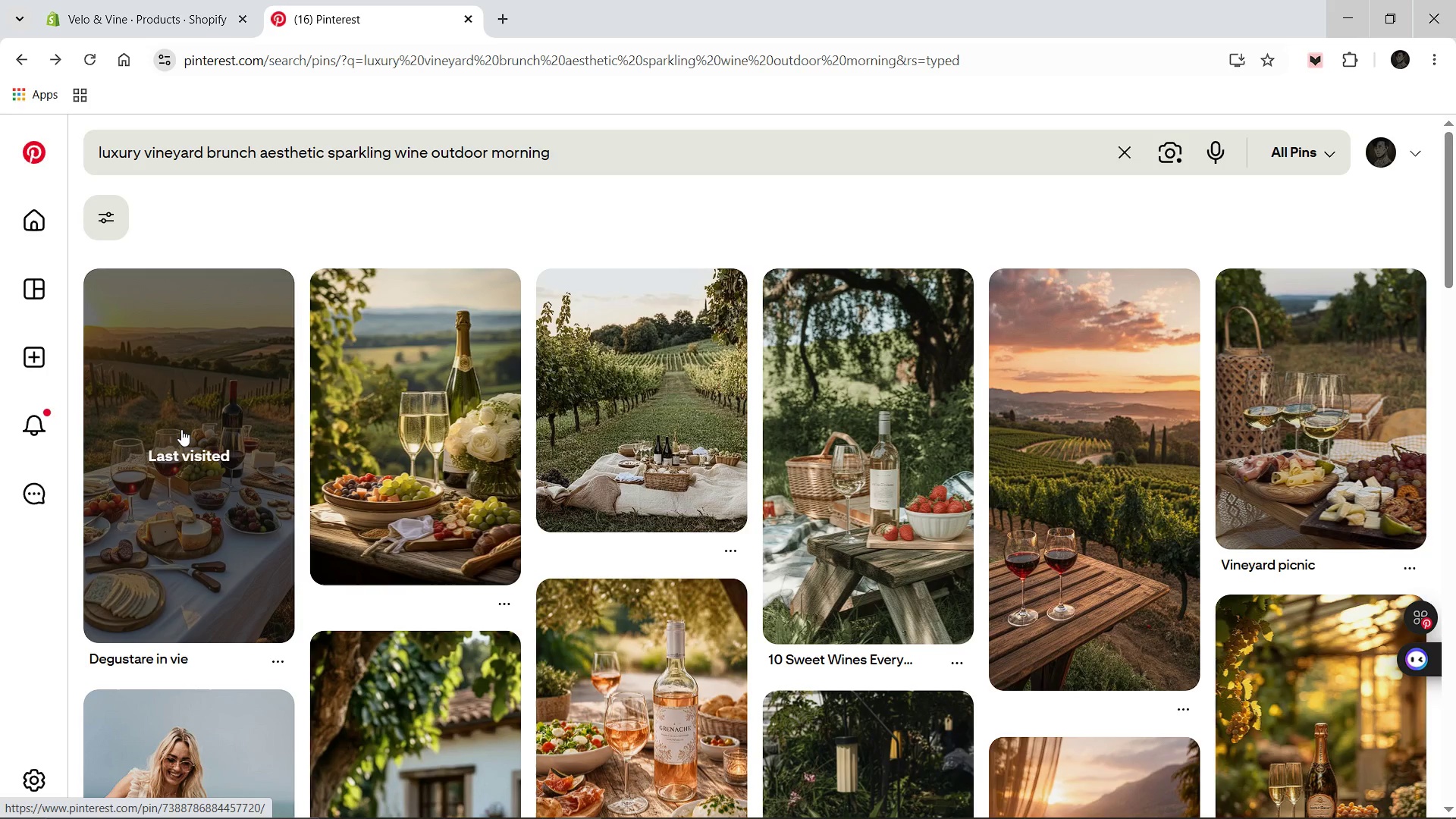 
scroll: coordinate [192, 435], scroll_direction: down, amount: 2.0
 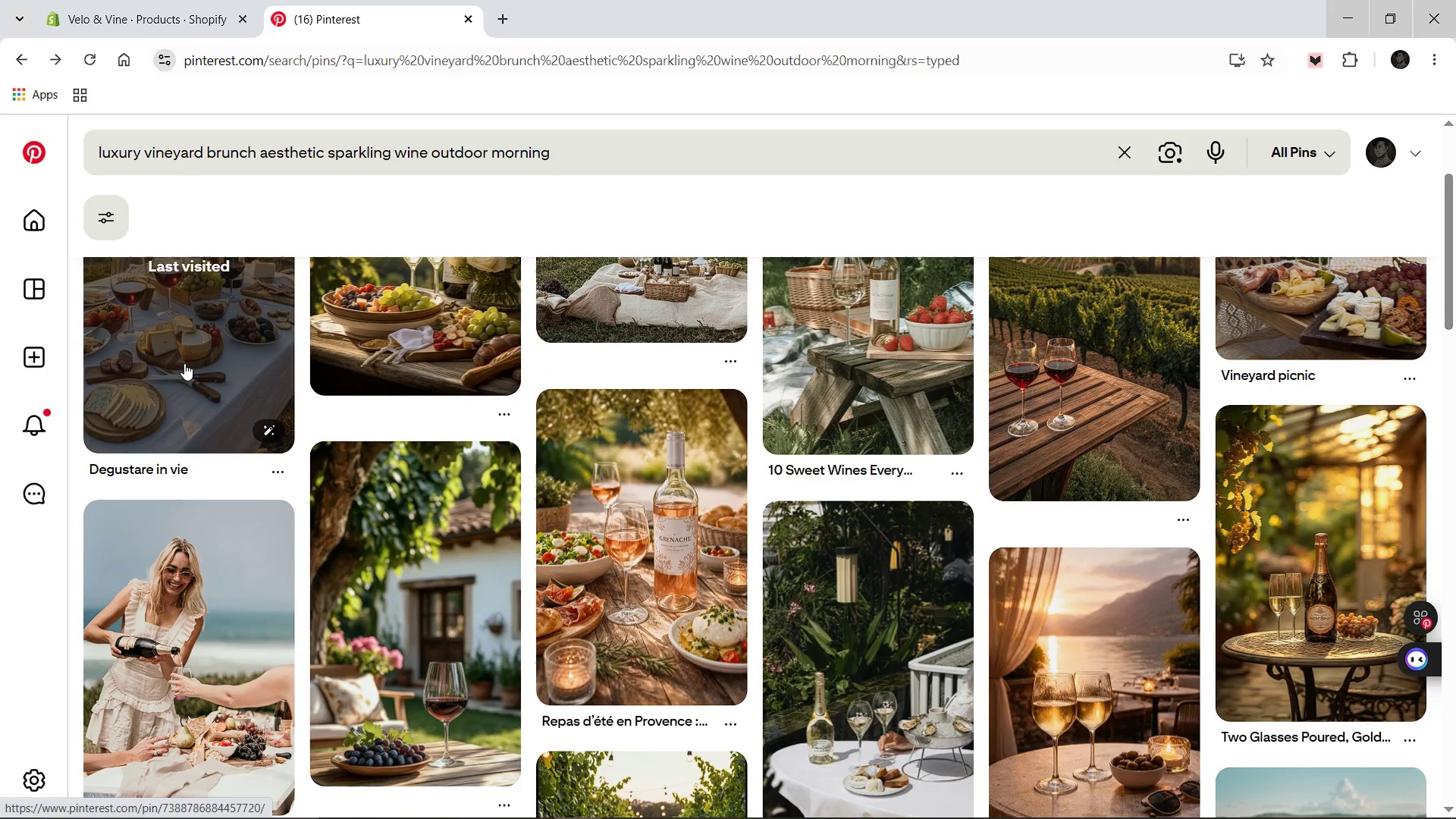 
left_click([184, 363])
 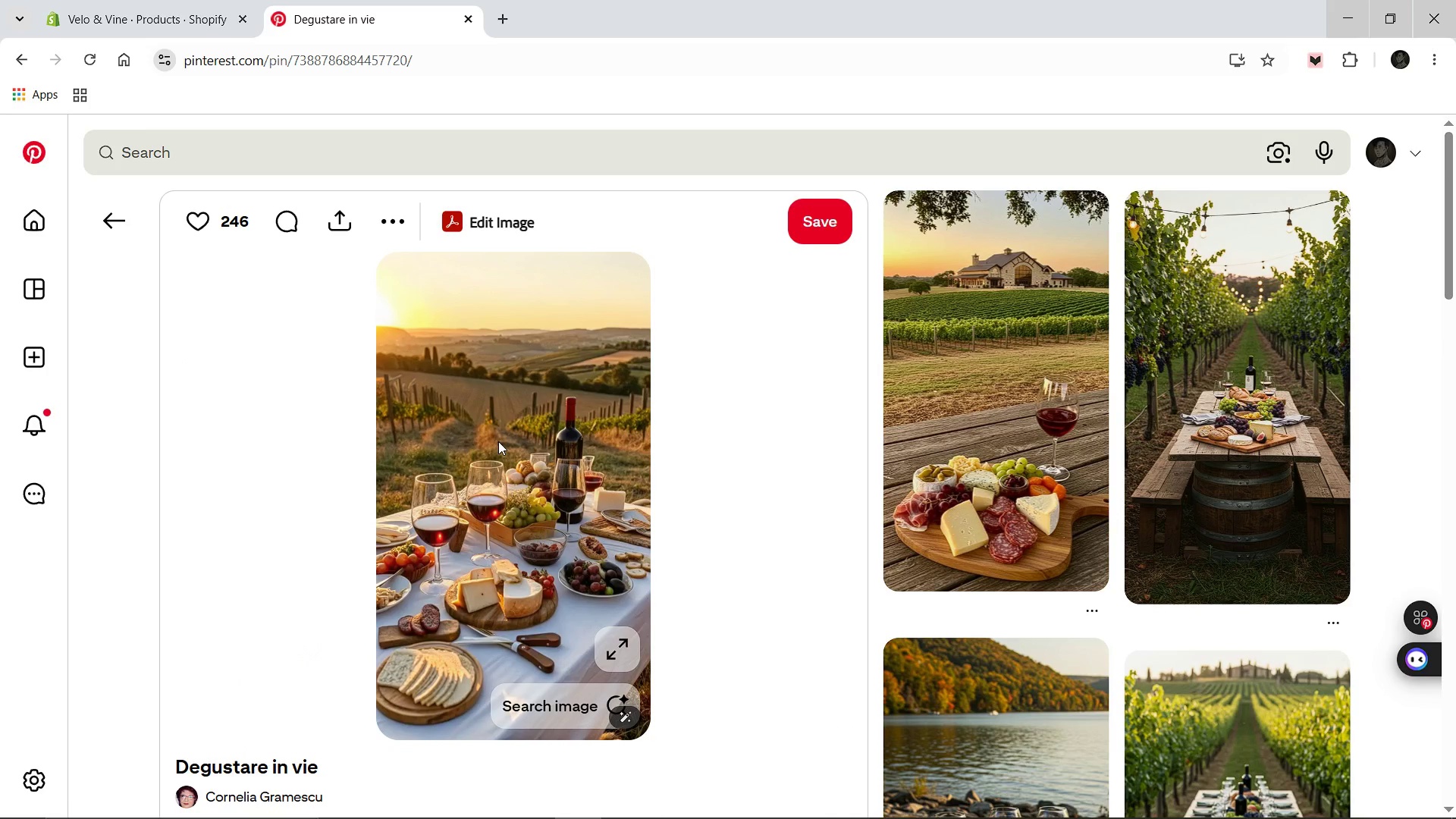 
right_click([498, 441])
 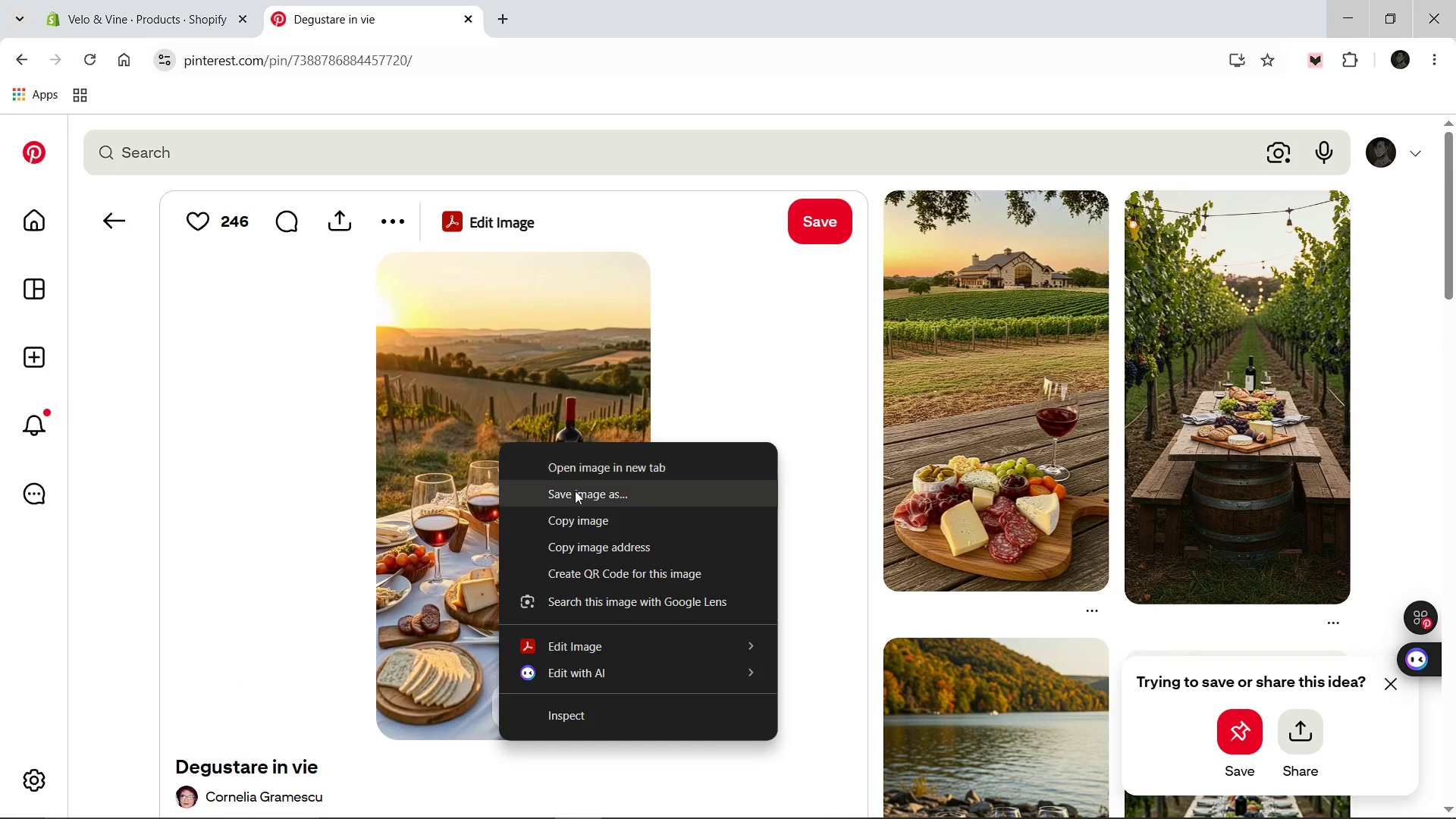 
left_click([575, 491])
 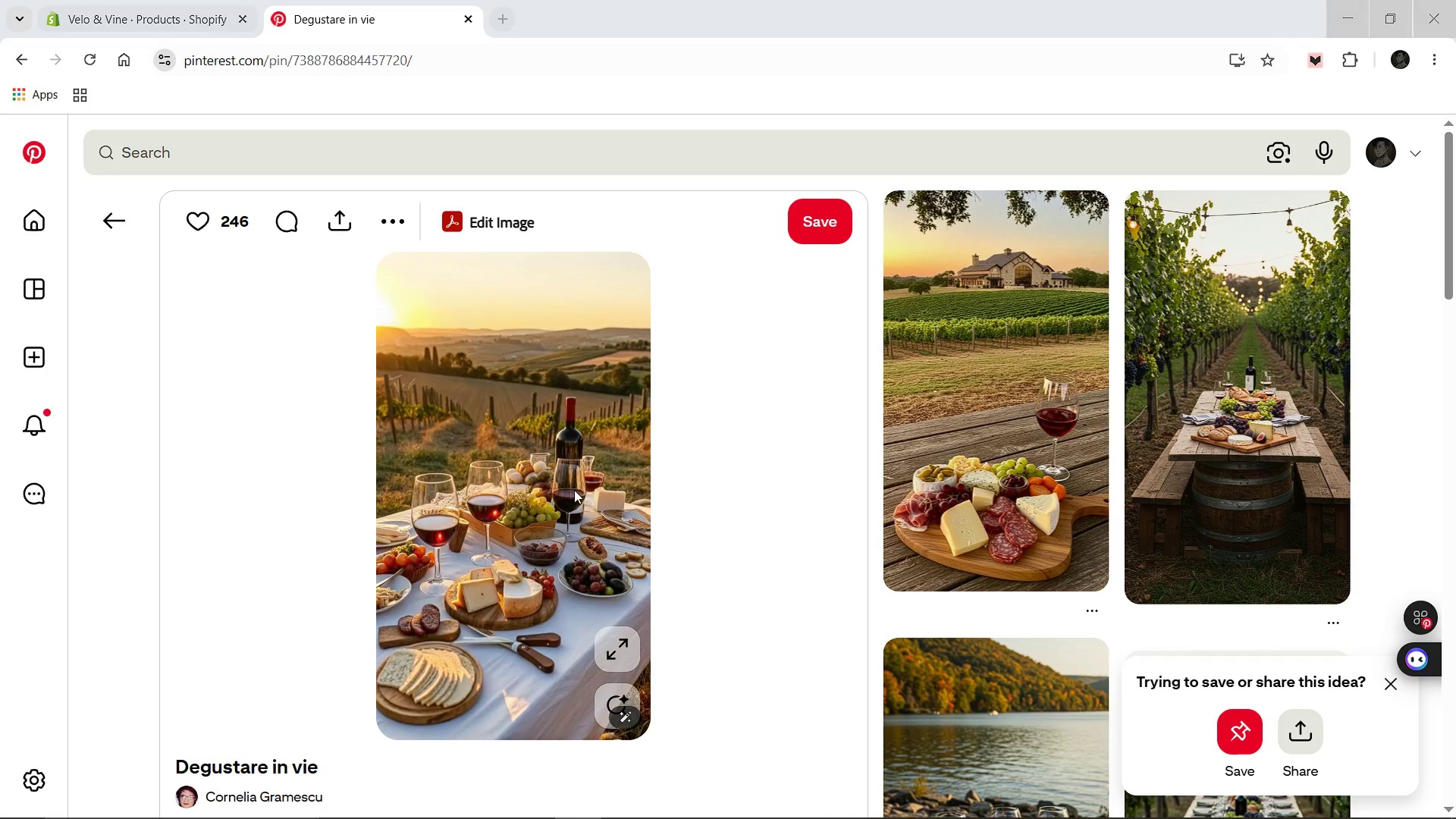 
type(Brunch-Bubble-Pathway)
 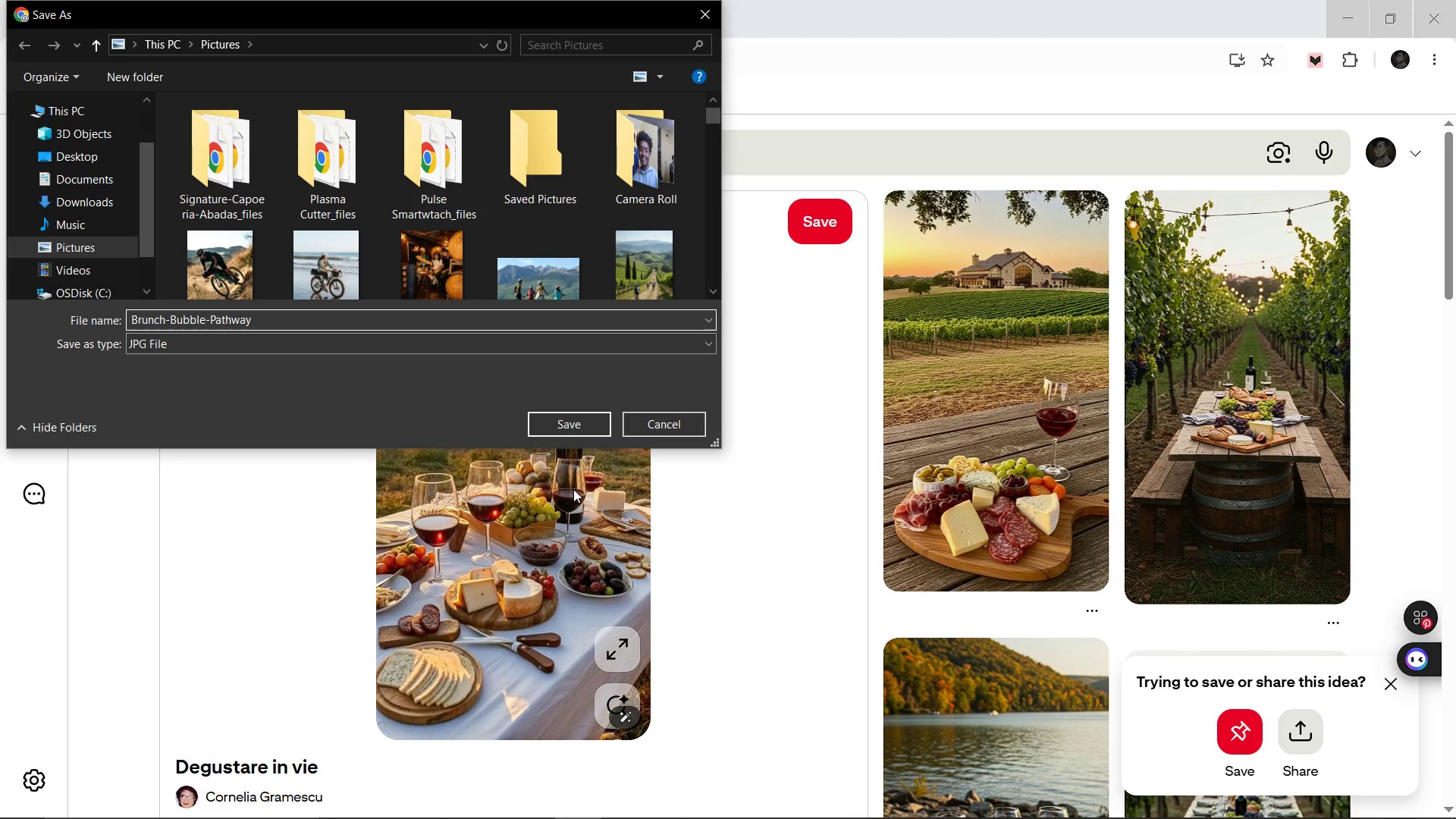 
key(Enter)
 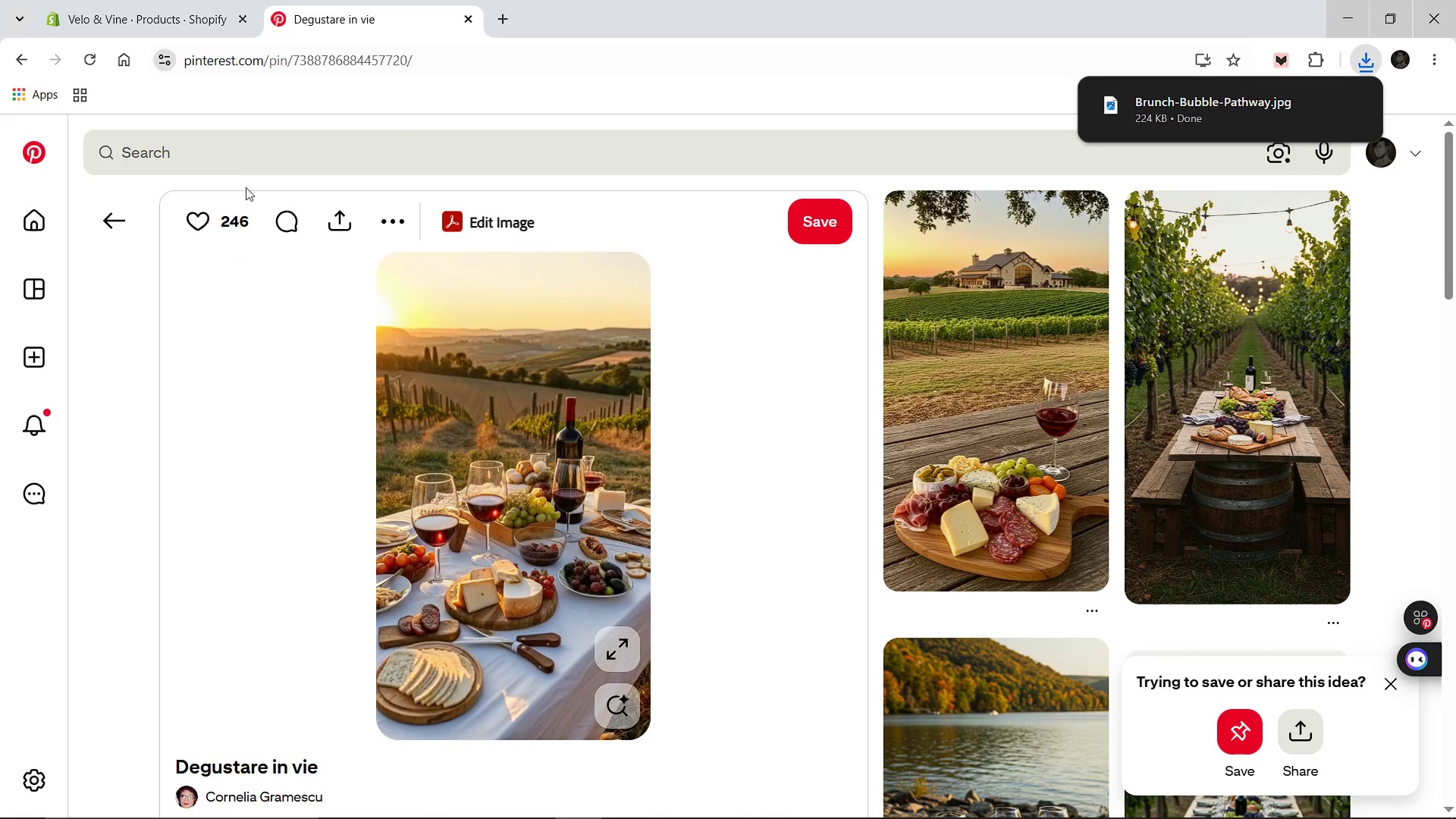 
left_click([226, 144])
 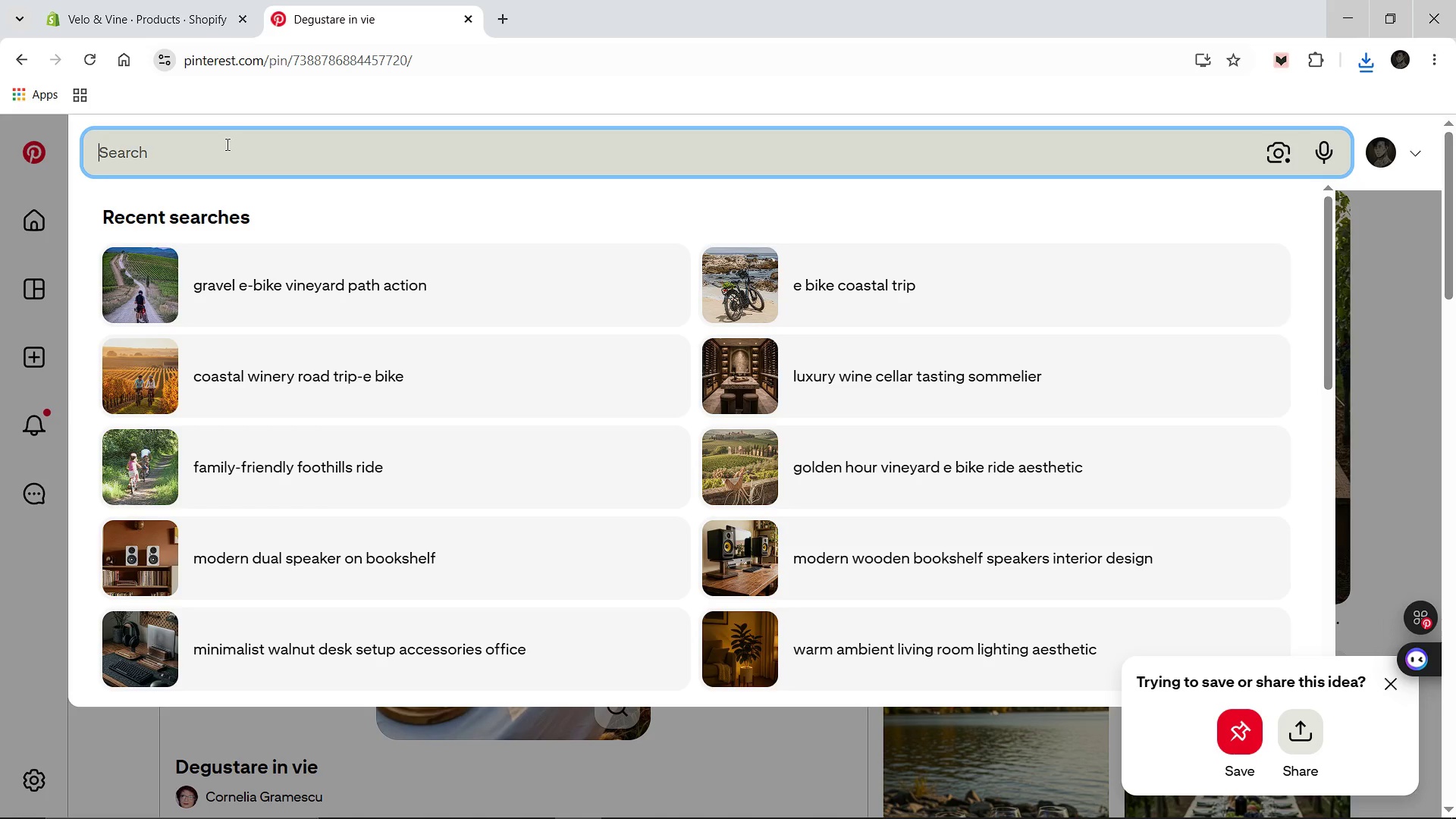 
type(Sustainable vineyard b)
key(Backspace)
type(viticulture education organic farming photography)
 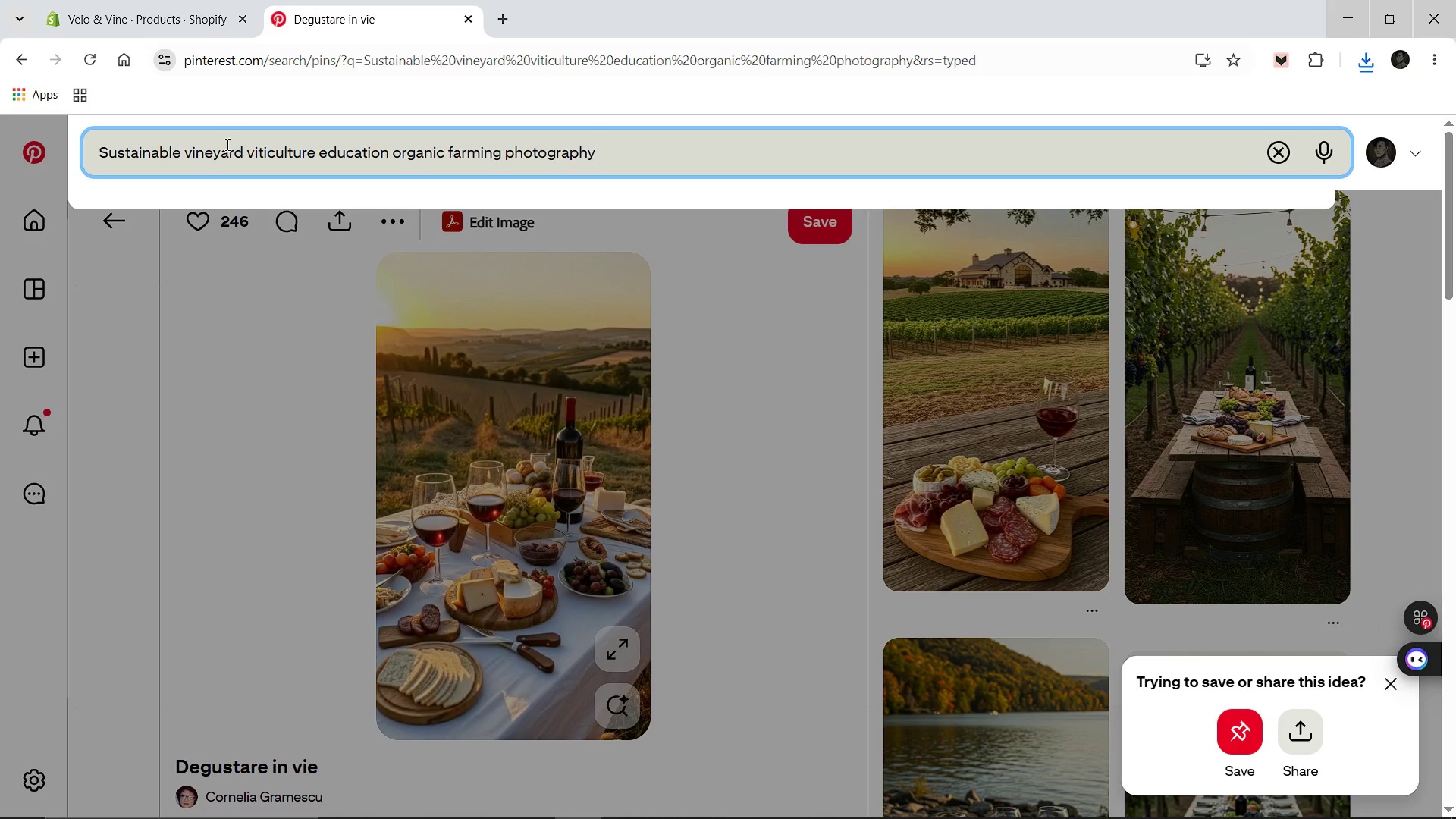 
key(Enter)
 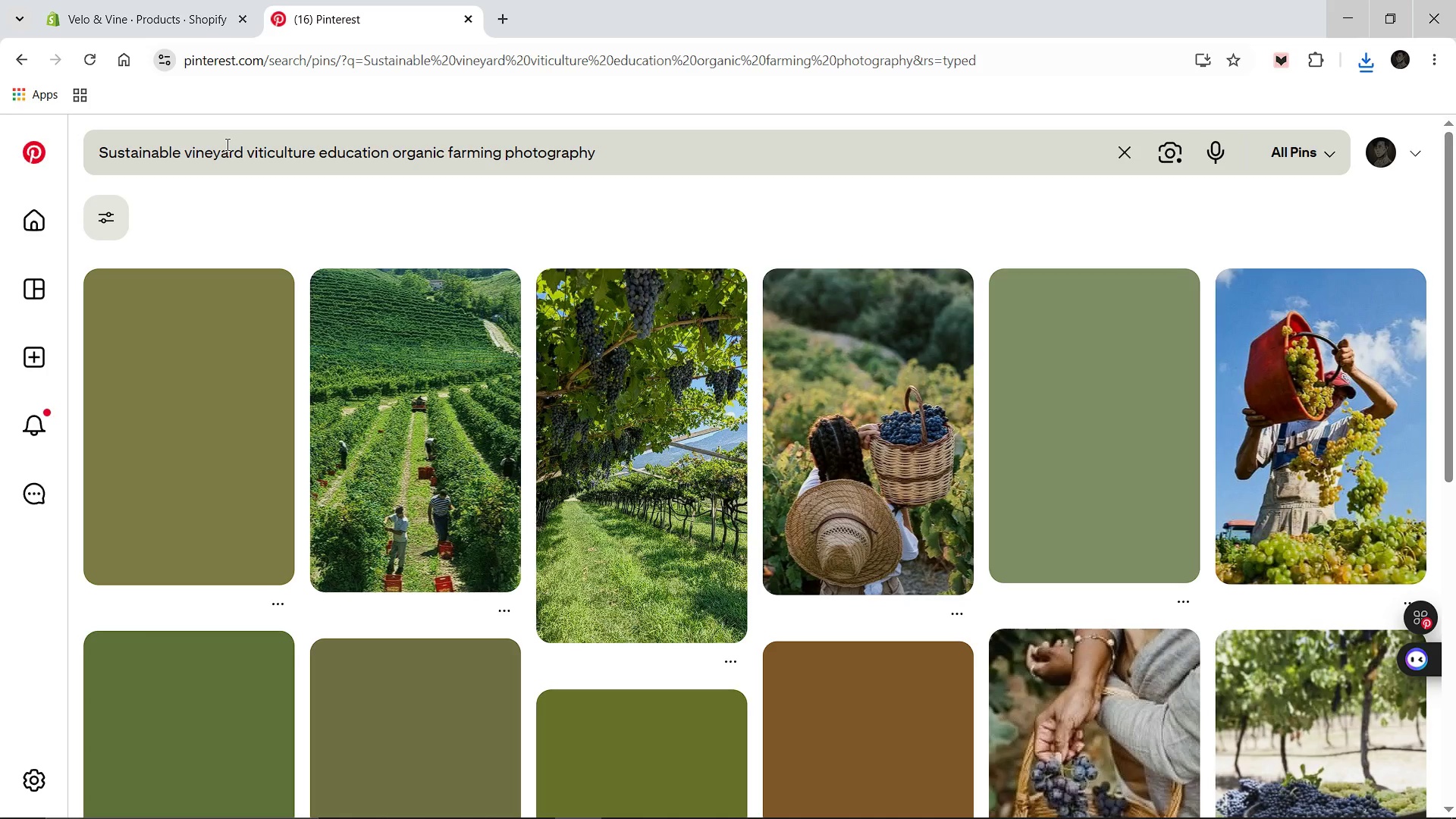 
wait(8.02)
 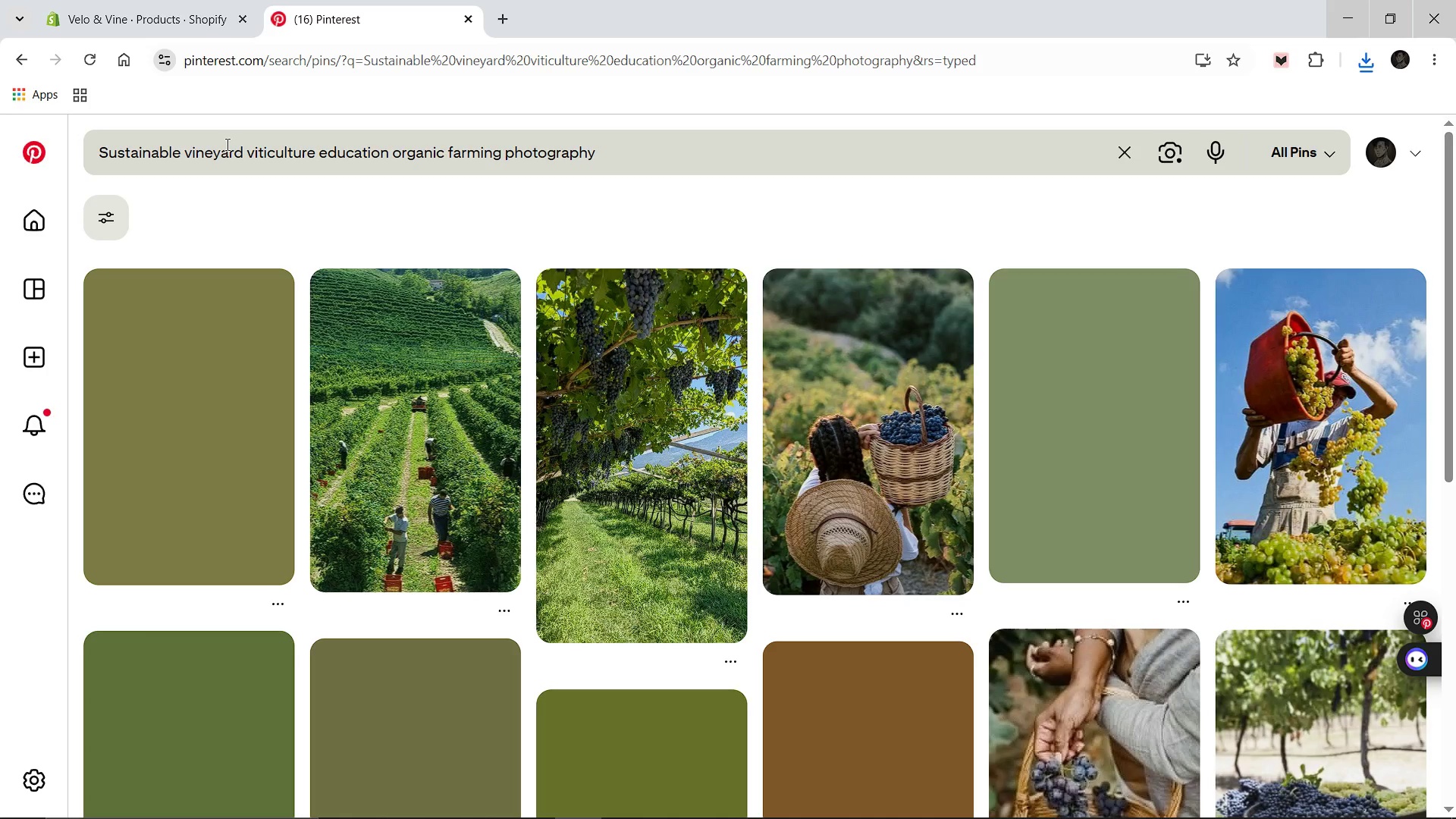 
scroll: coordinate [588, 342], scroll_direction: down, amount: 1.0
 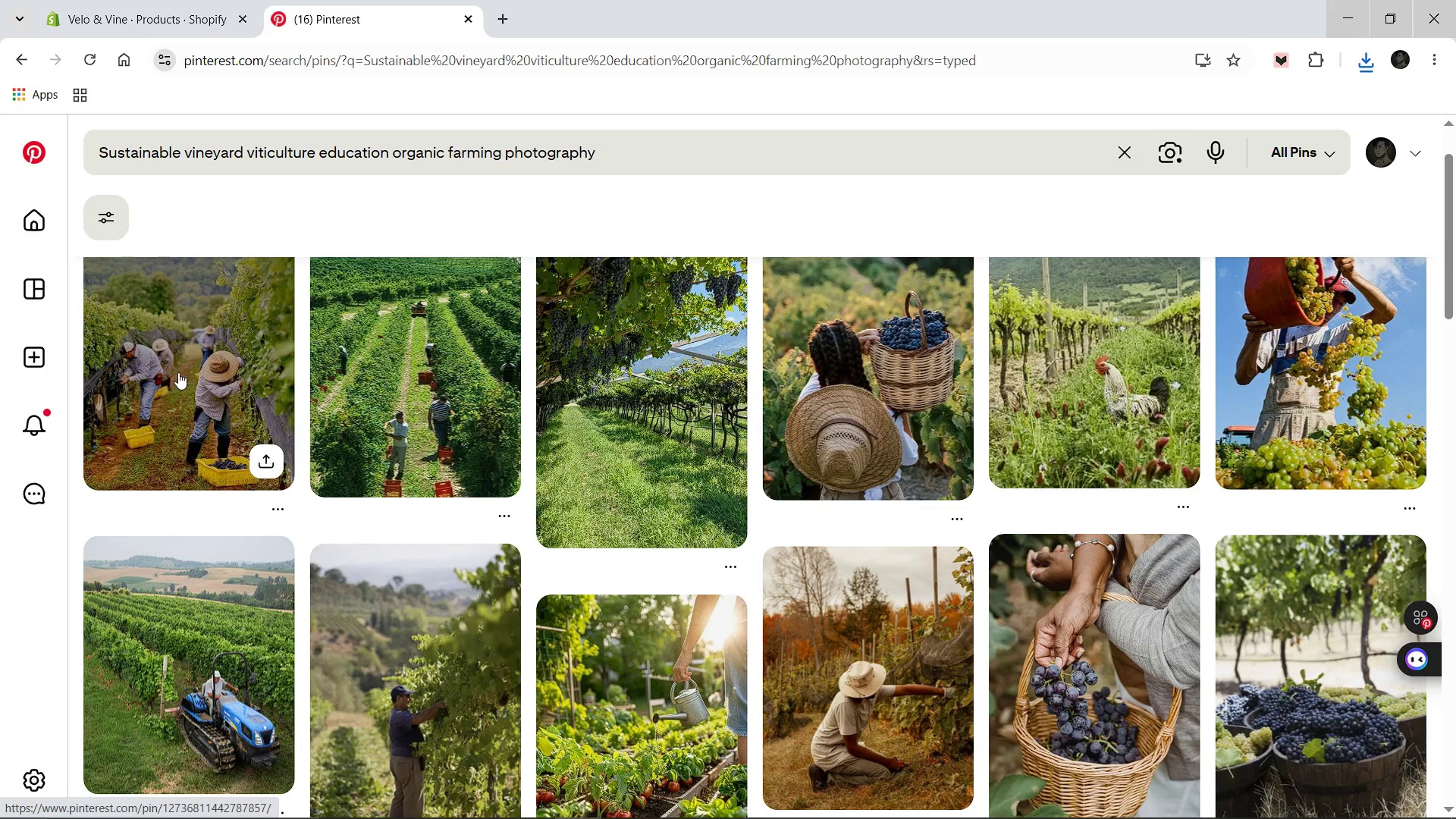 
wait(7.2)
 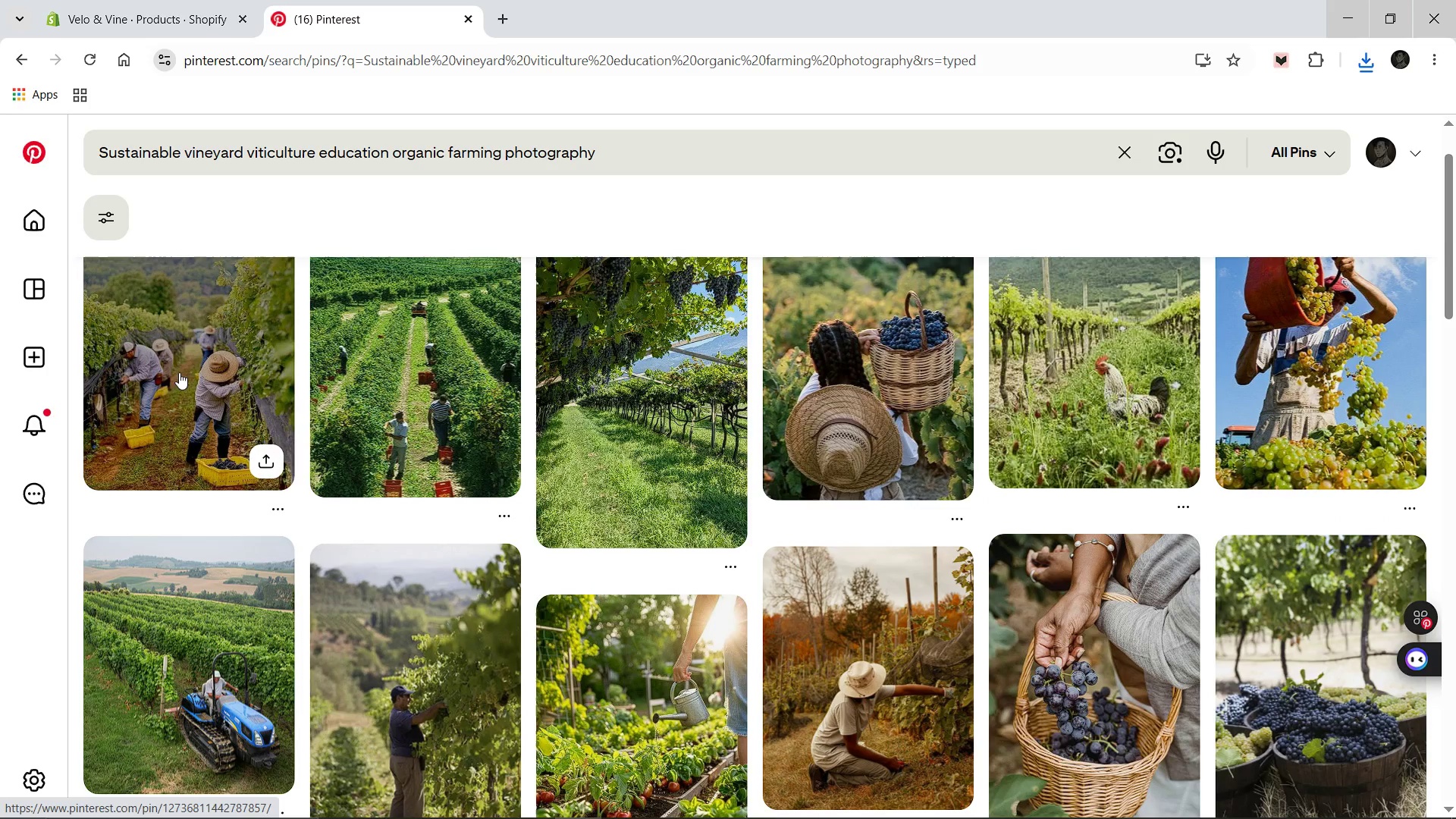 
scroll: coordinate [453, 487], scroll_direction: down, amount: 2.0
 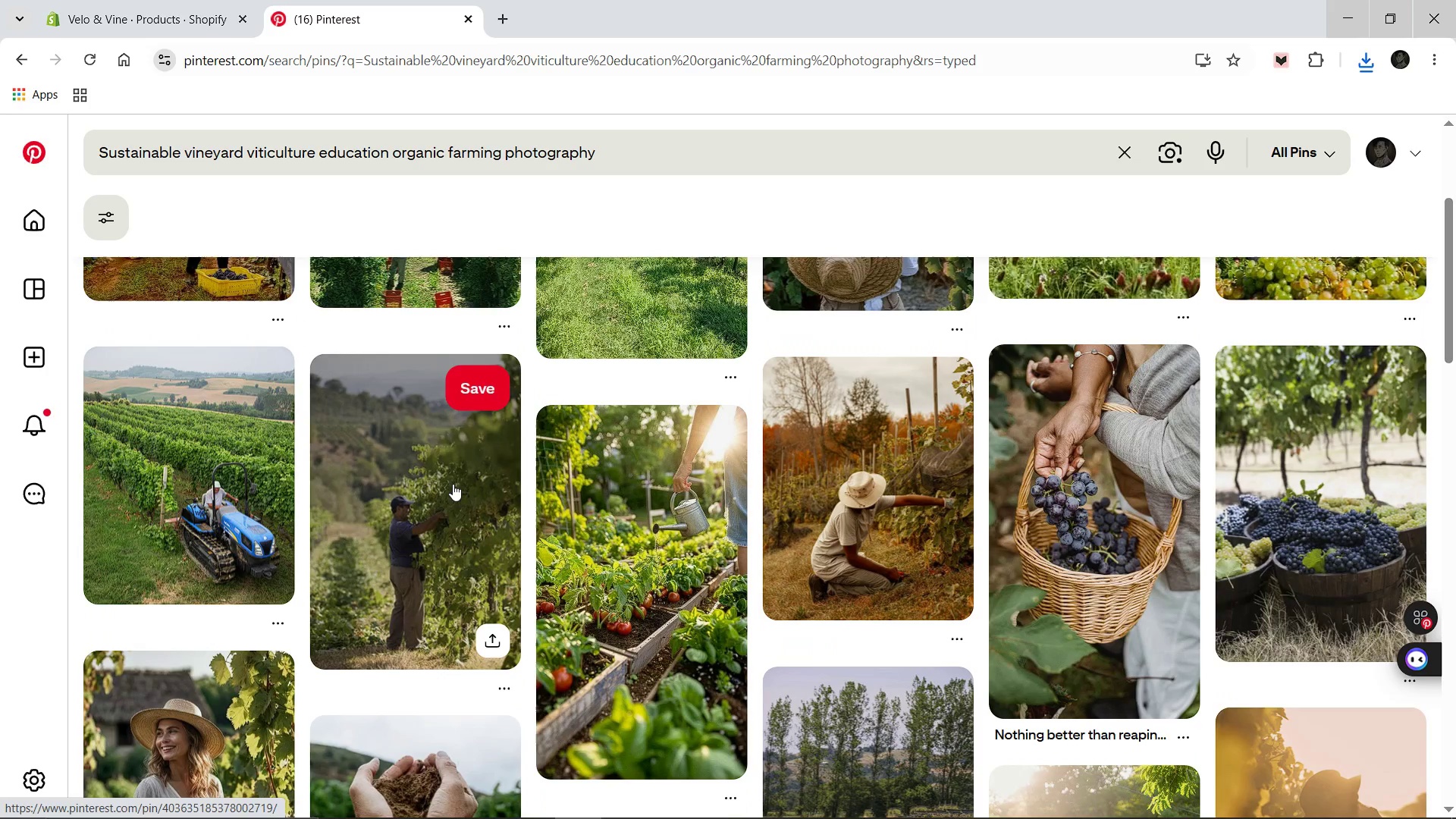 
scroll: coordinate [453, 484], scroll_direction: up, amount: 3.0
 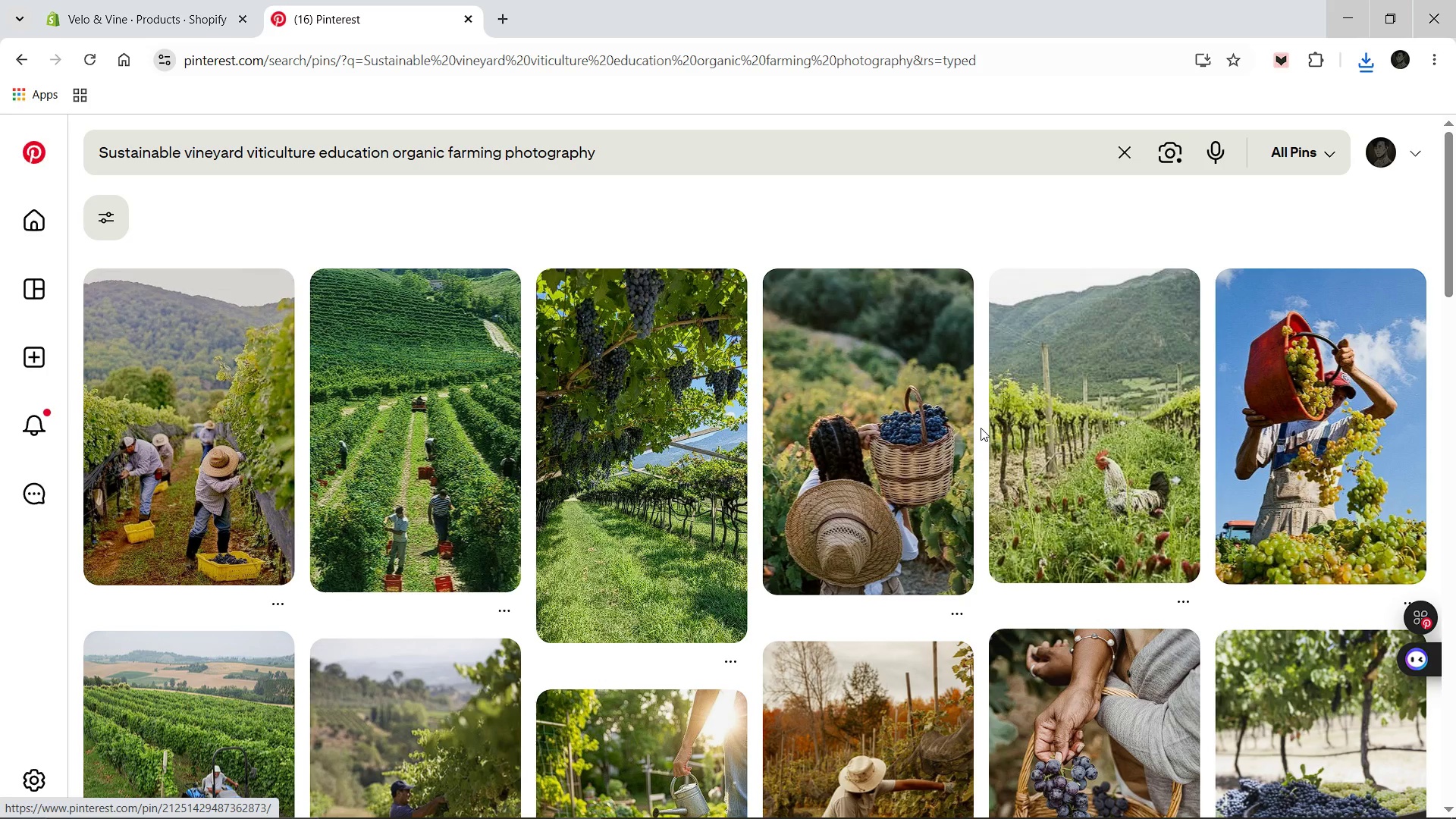 
left_click([670, 425])
 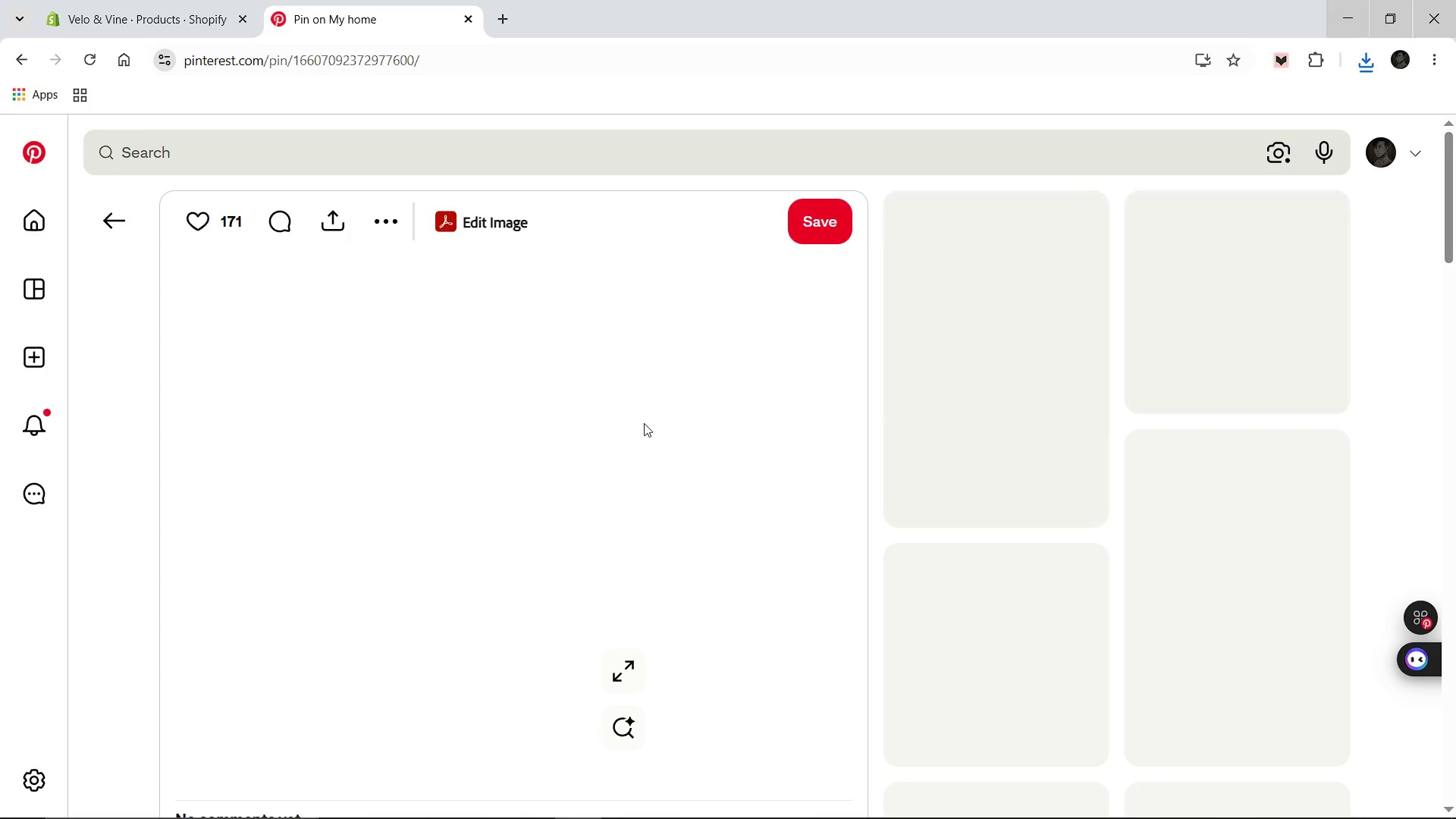 
scroll: coordinate [644, 423], scroll_direction: down, amount: 1.0
 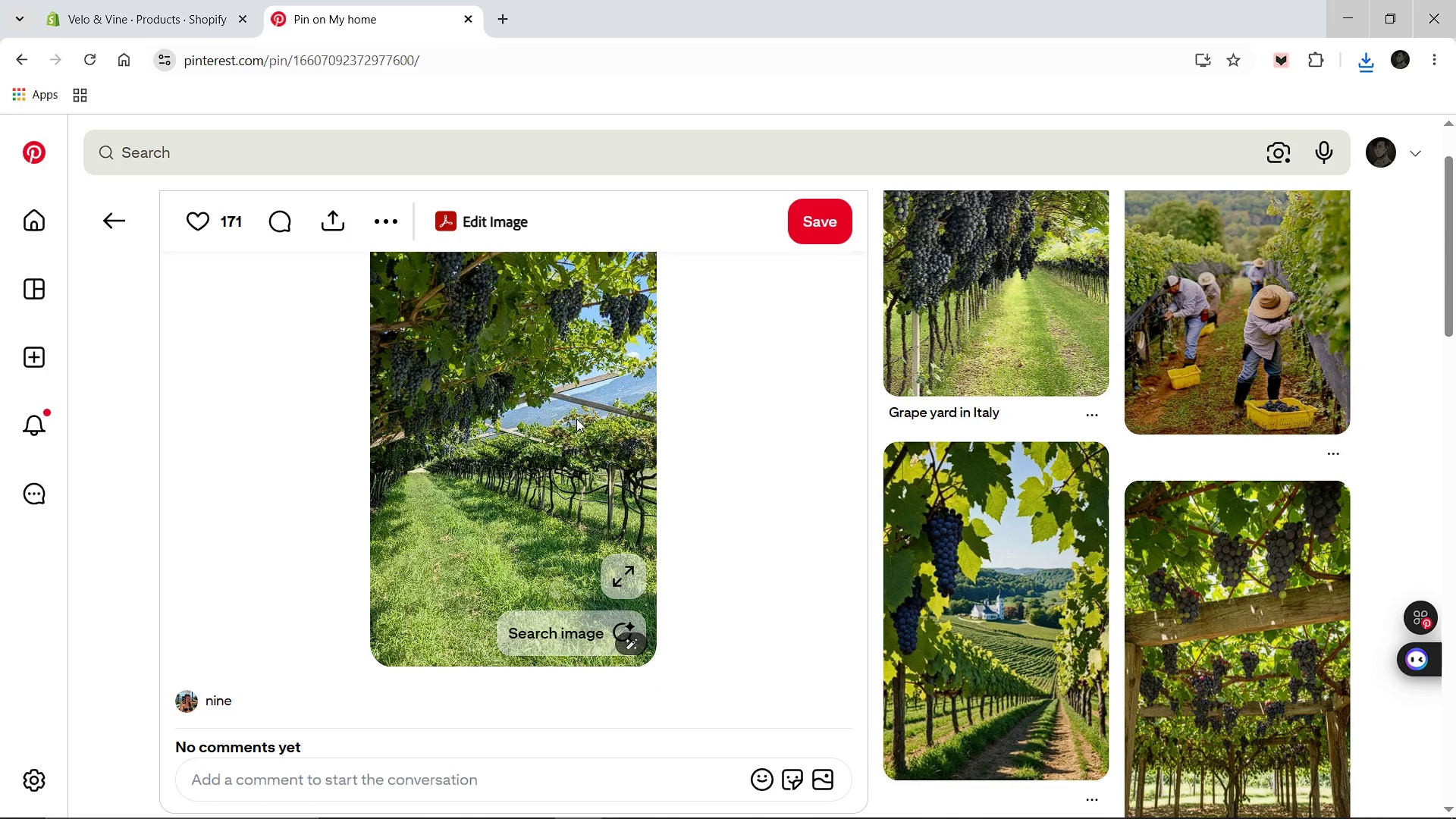 
scroll: coordinate [576, 419], scroll_direction: up, amount: 1.0
 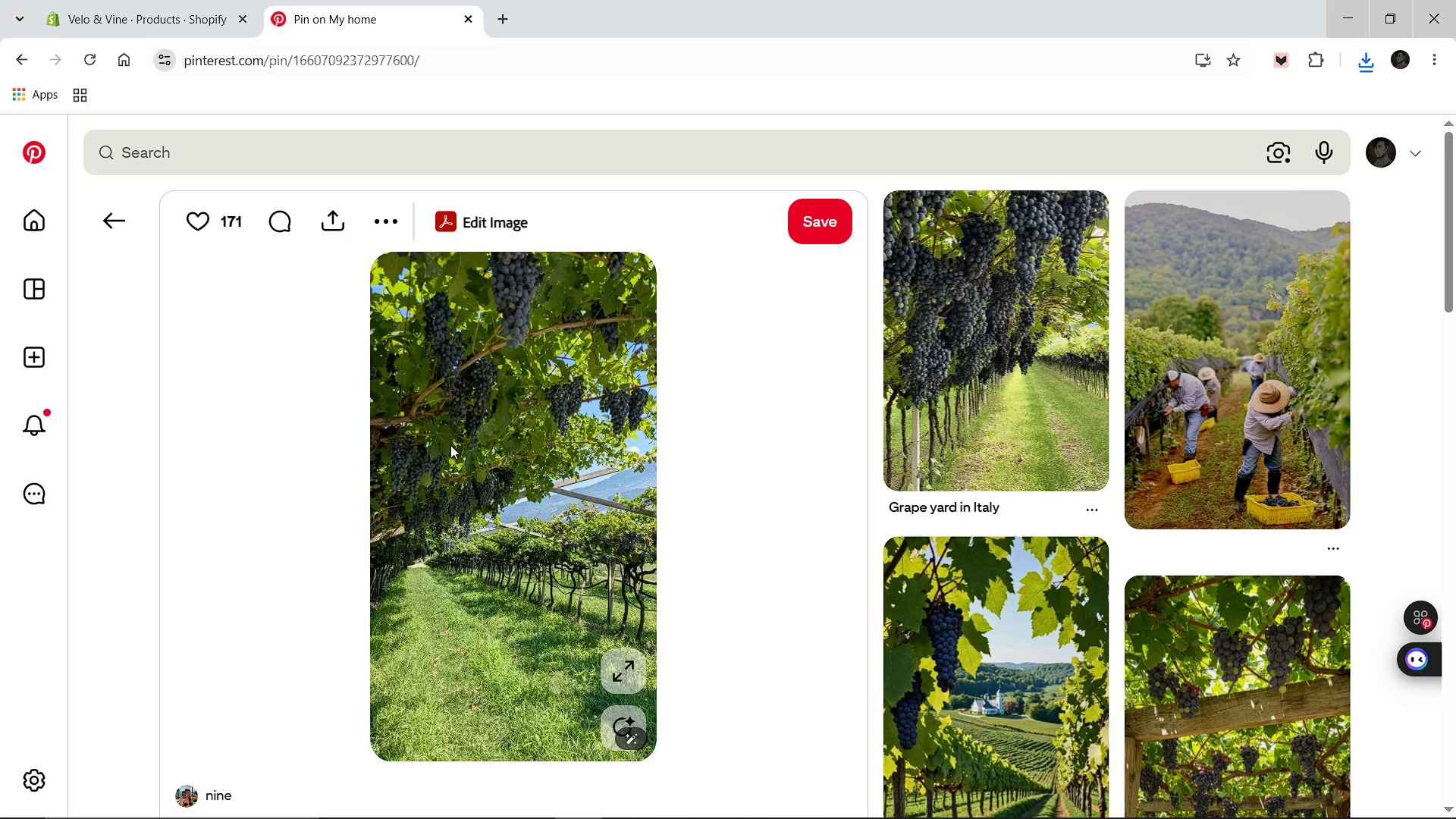 
right_click([450, 445])
 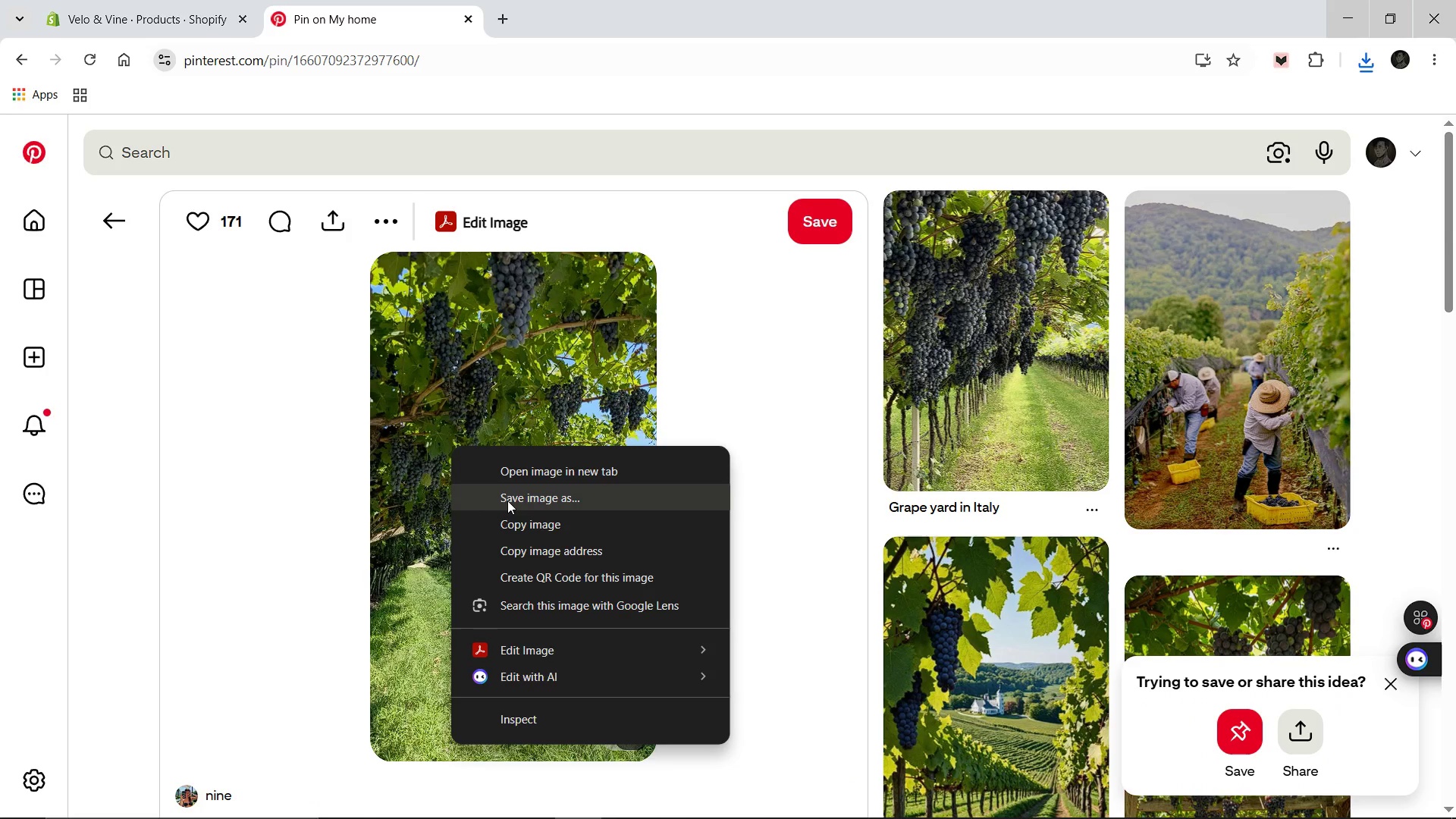 
left_click([507, 500])
 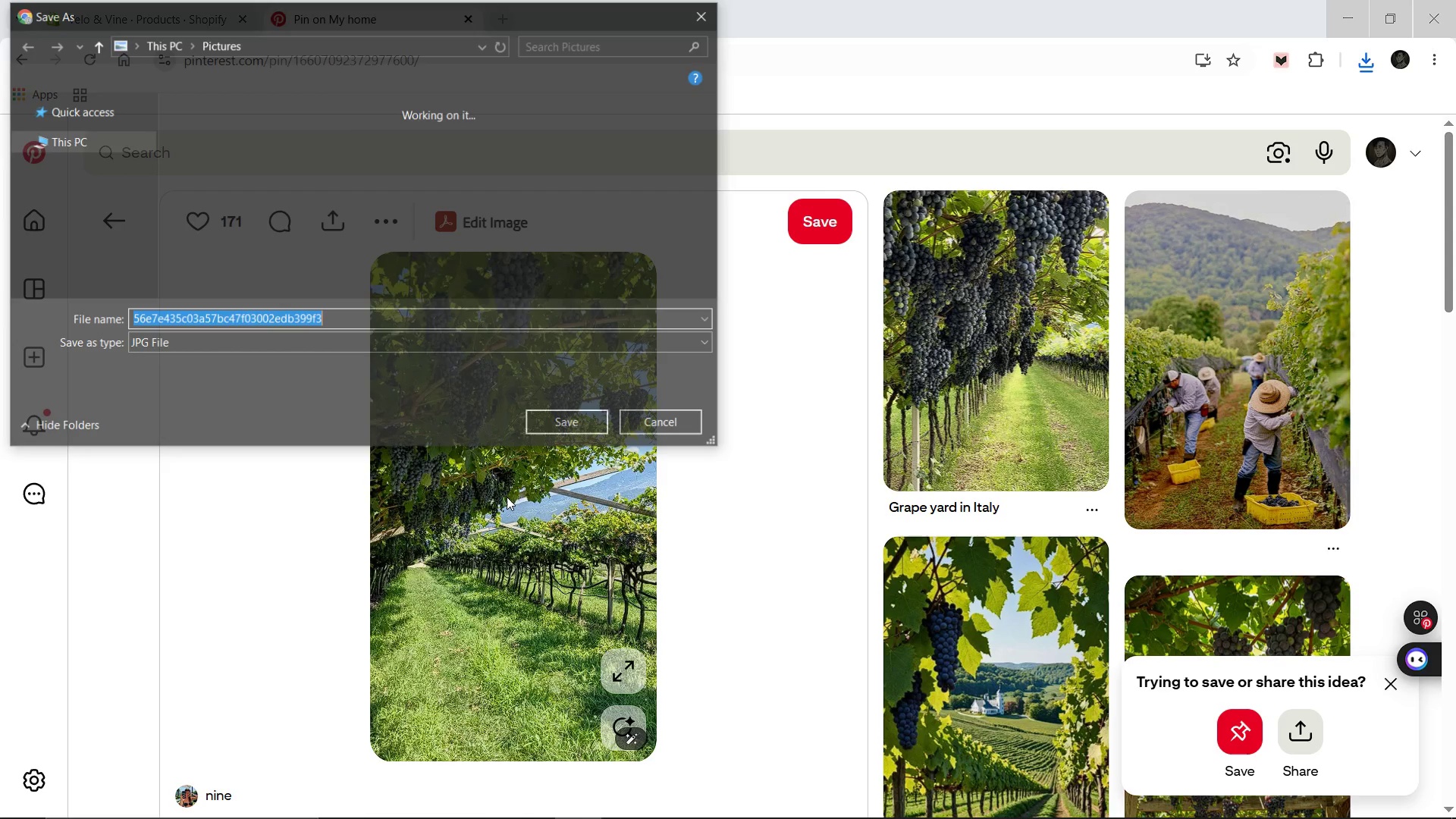 
wait(5.25)
 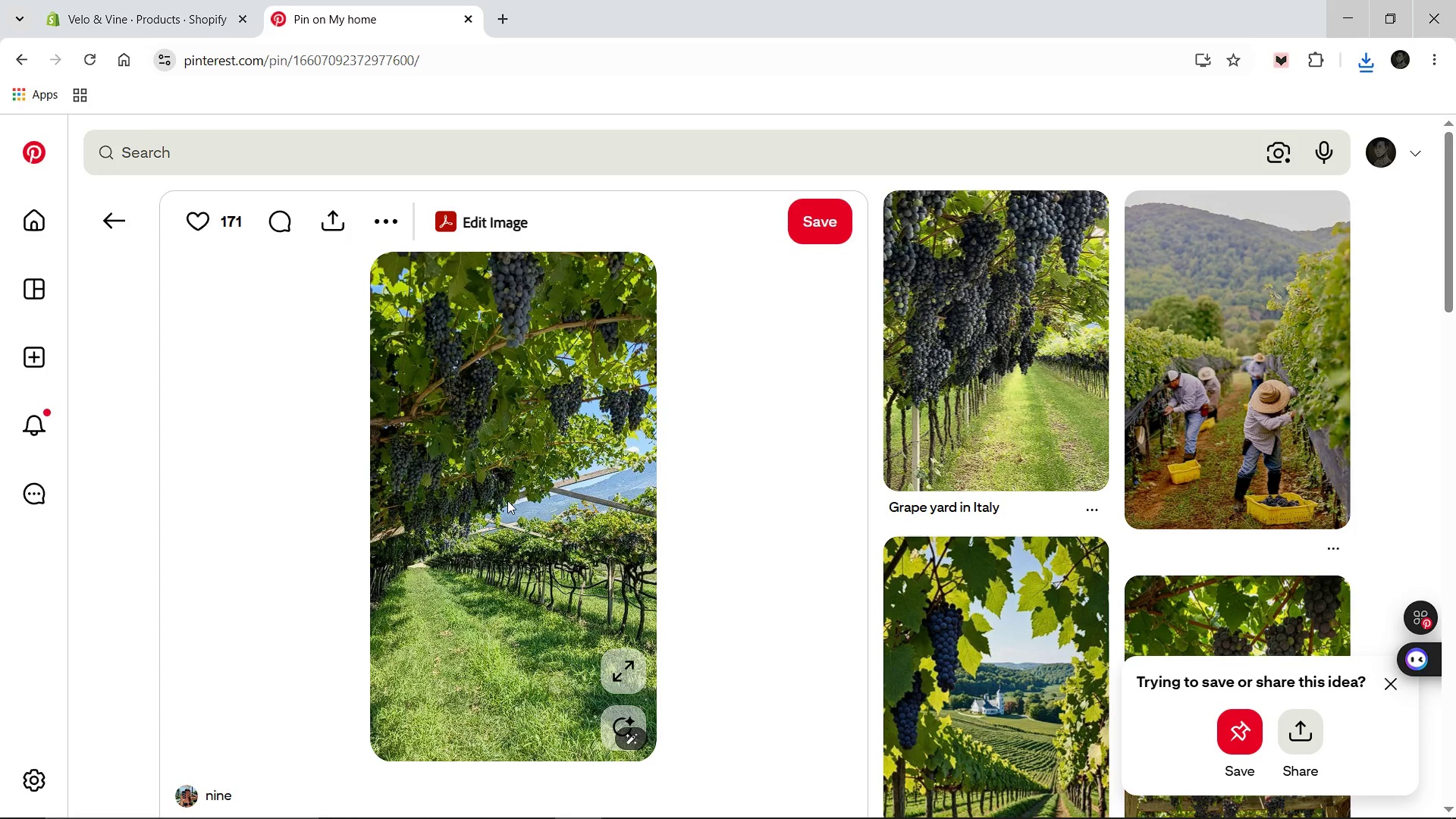 
type(Eco-Vineay)
key(Backspace)
key(Backspace)
type(yard-Education-Tour)
 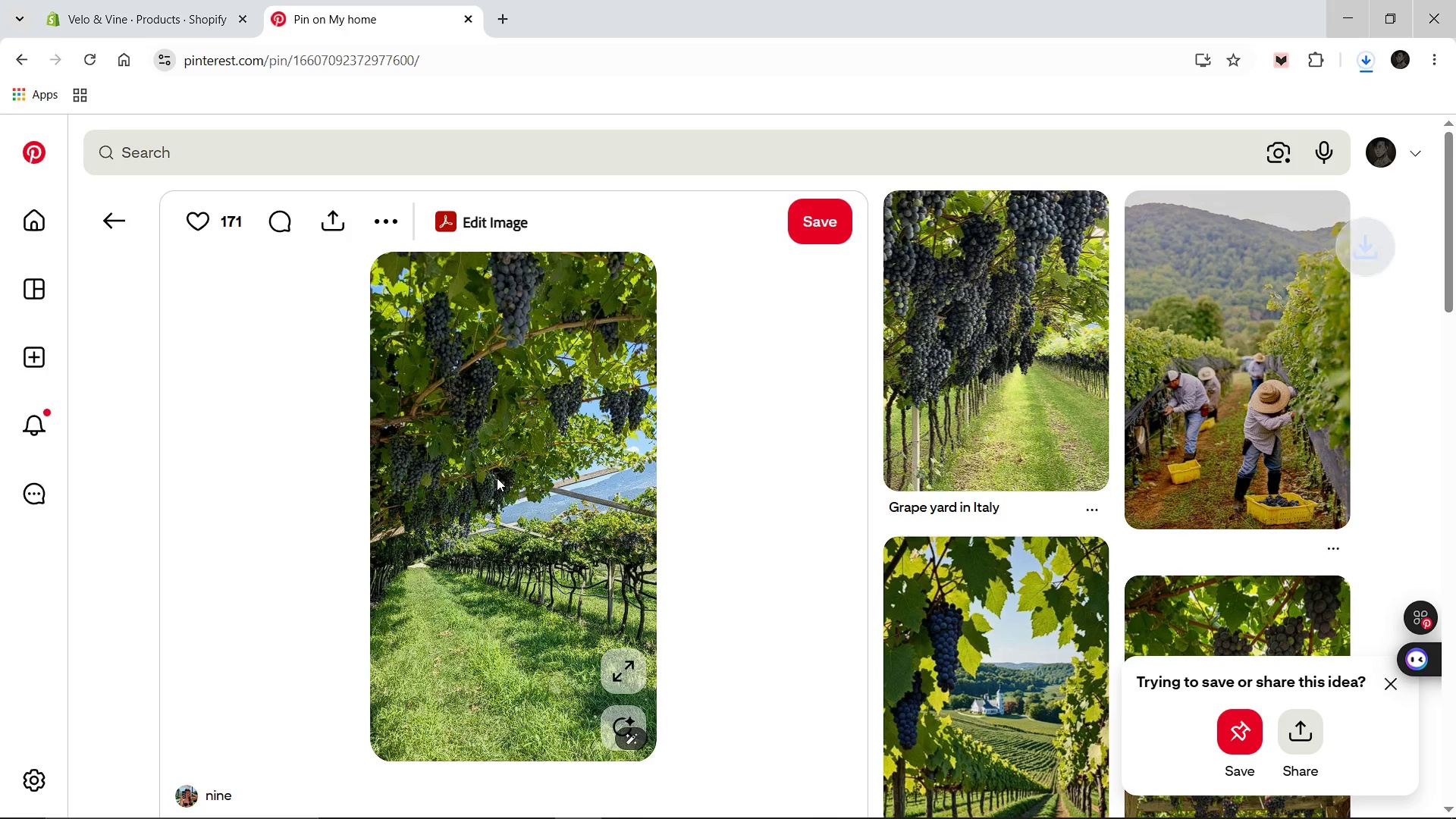 
 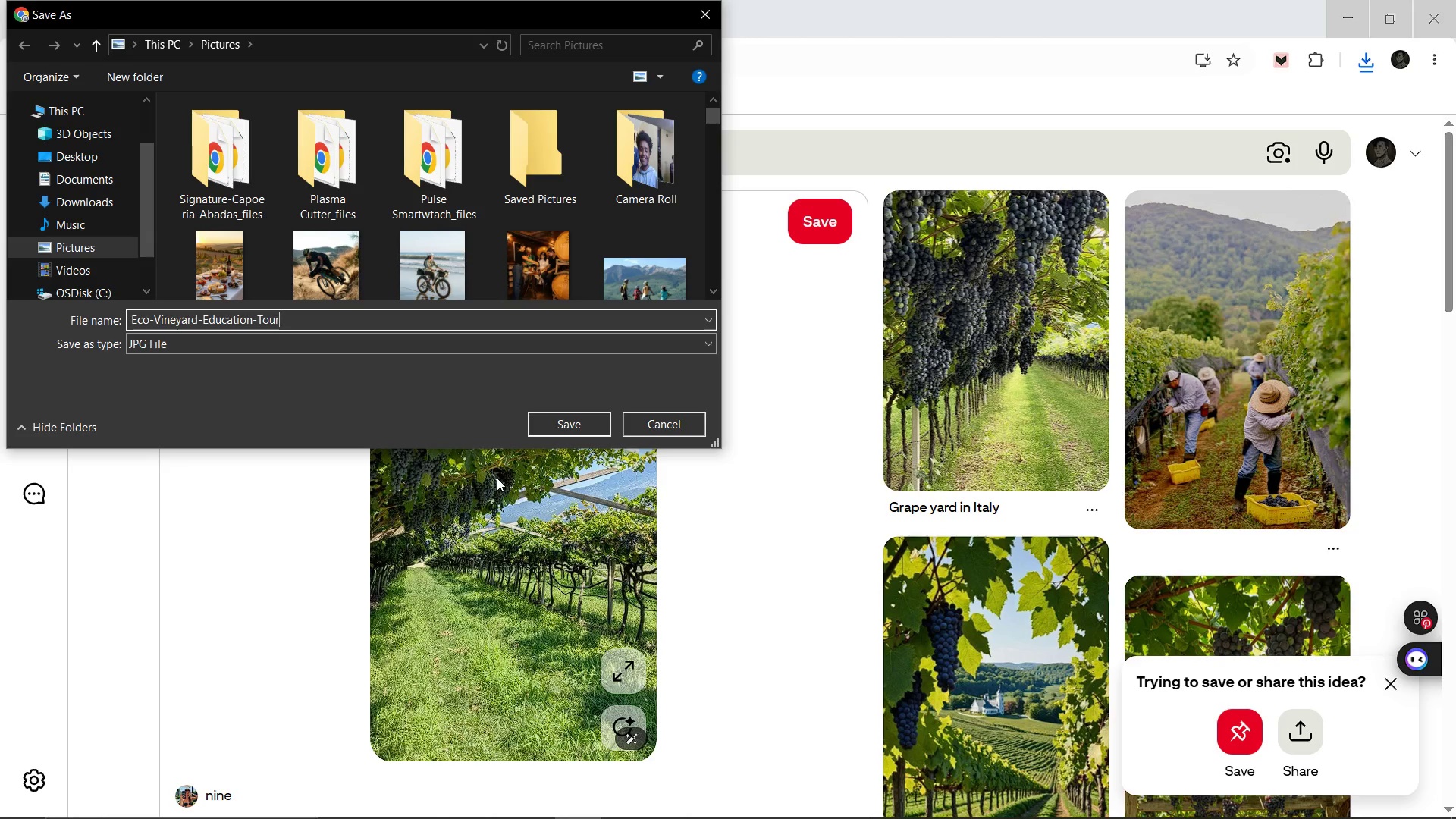 
key(Enter)
 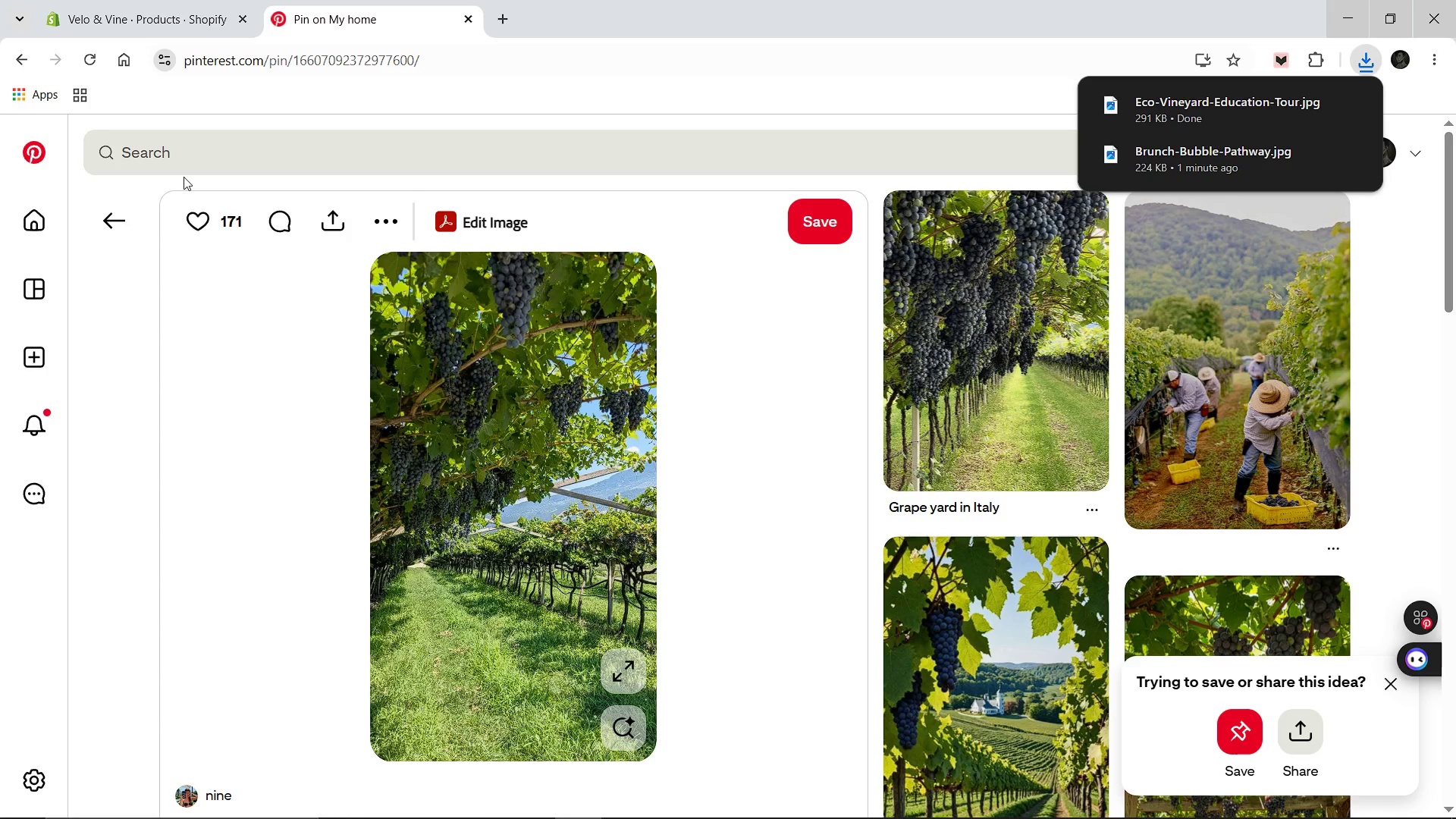 
left_click([194, 168])
 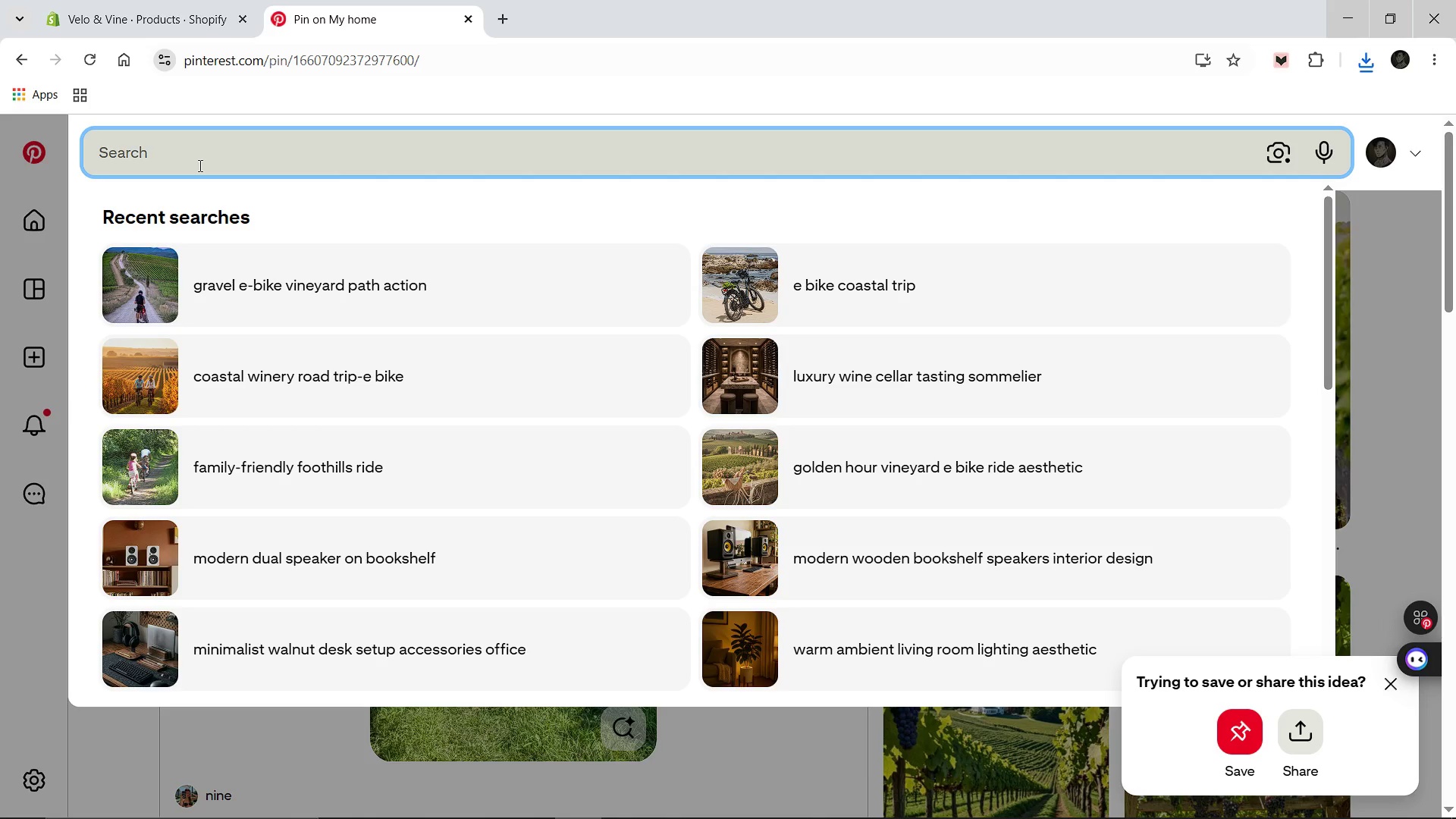 
type(private luxury vineyard tour land rover sommelier wine tasting)
 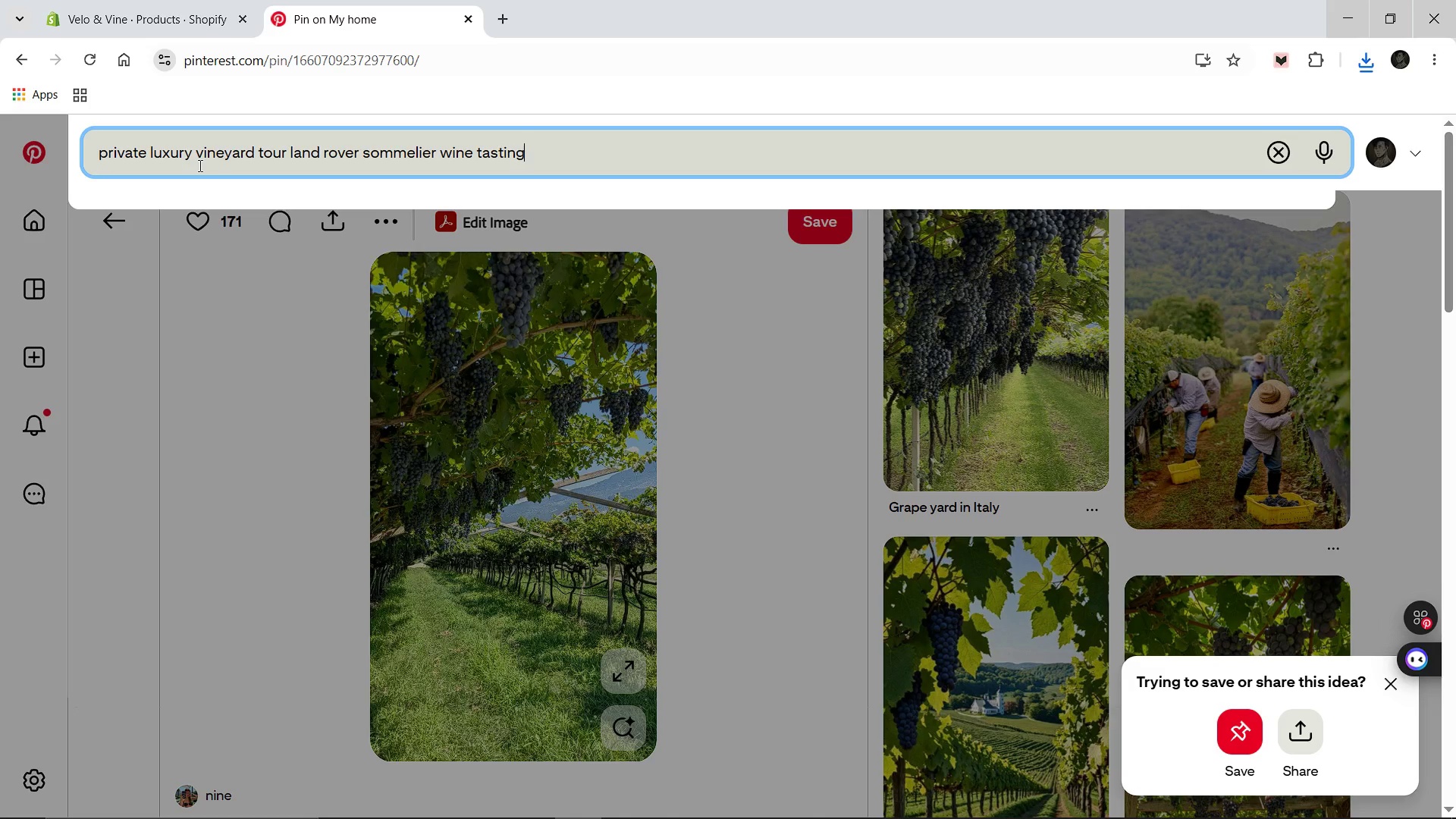 
key(Enter)
 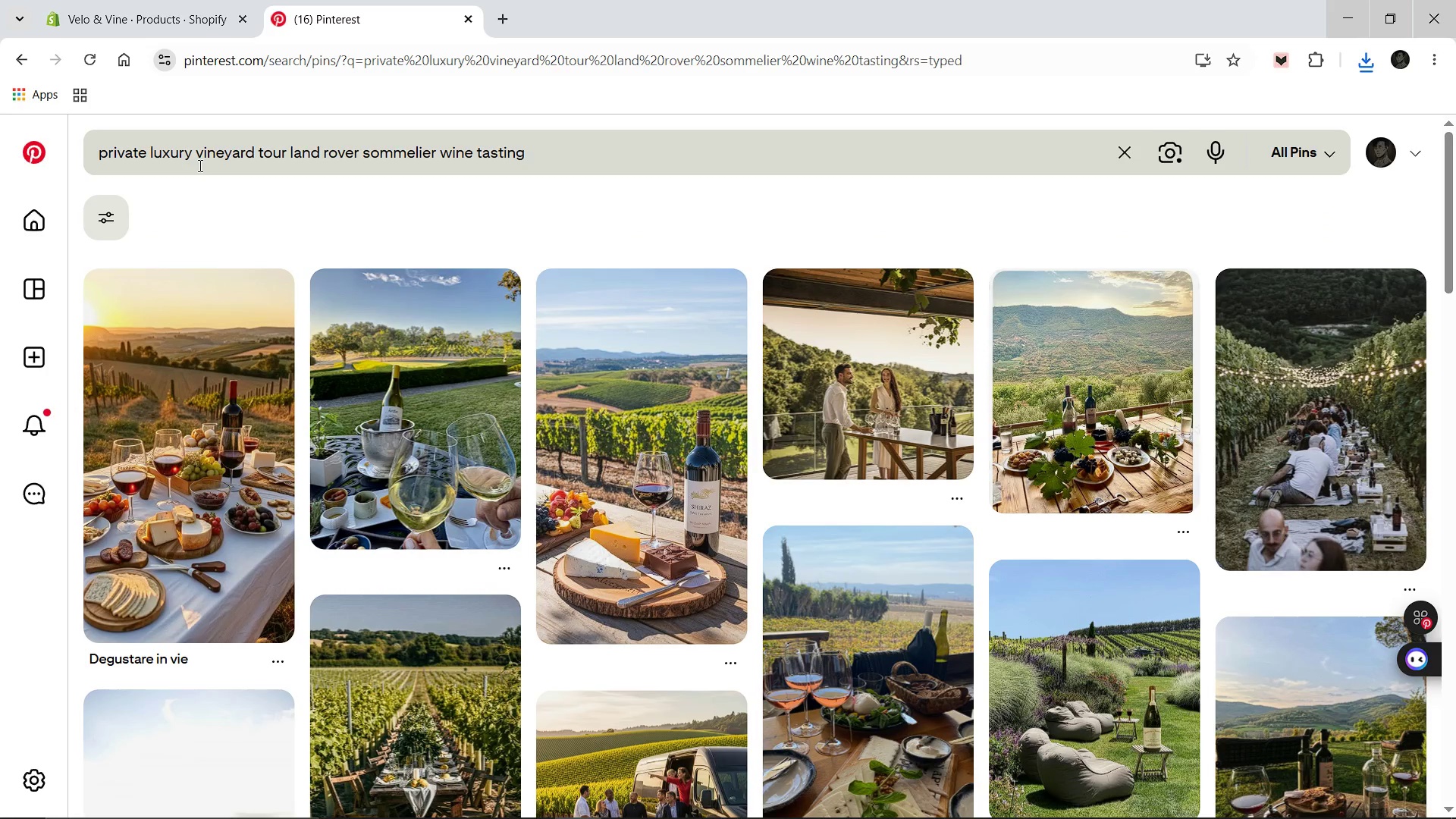 
wait(11.44)
 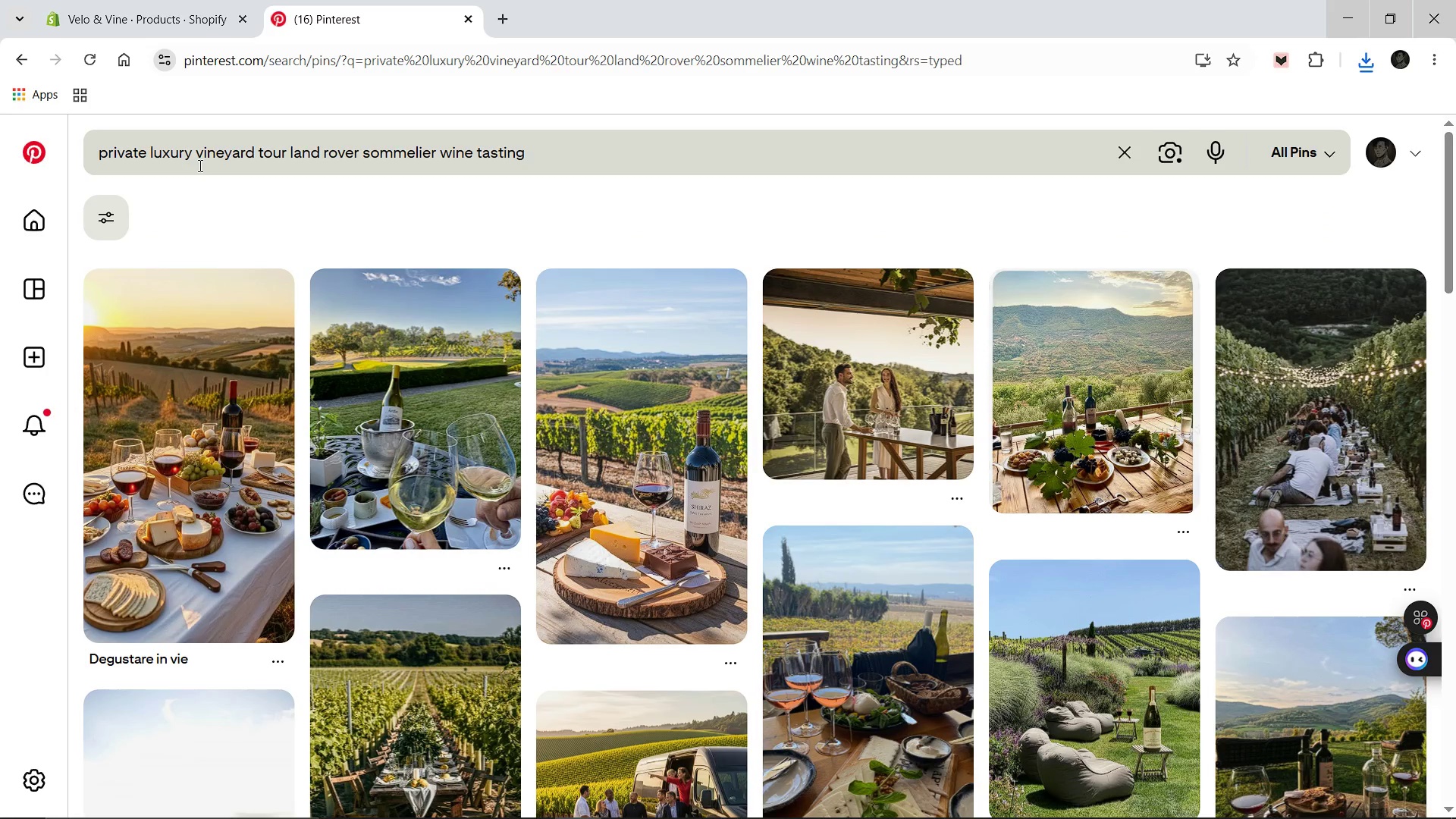 
left_click([1342, 447])
 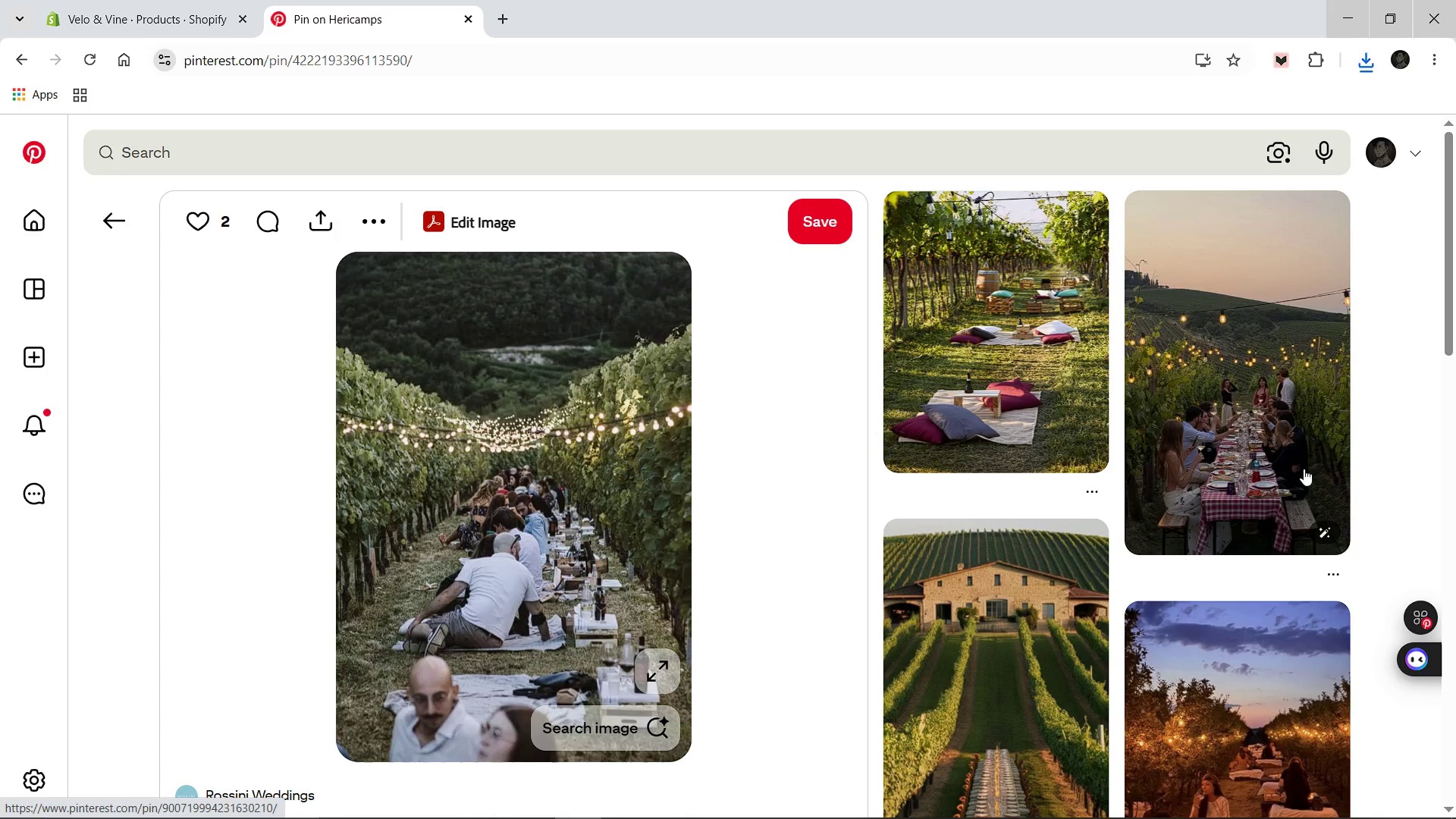 
wait(5.95)
 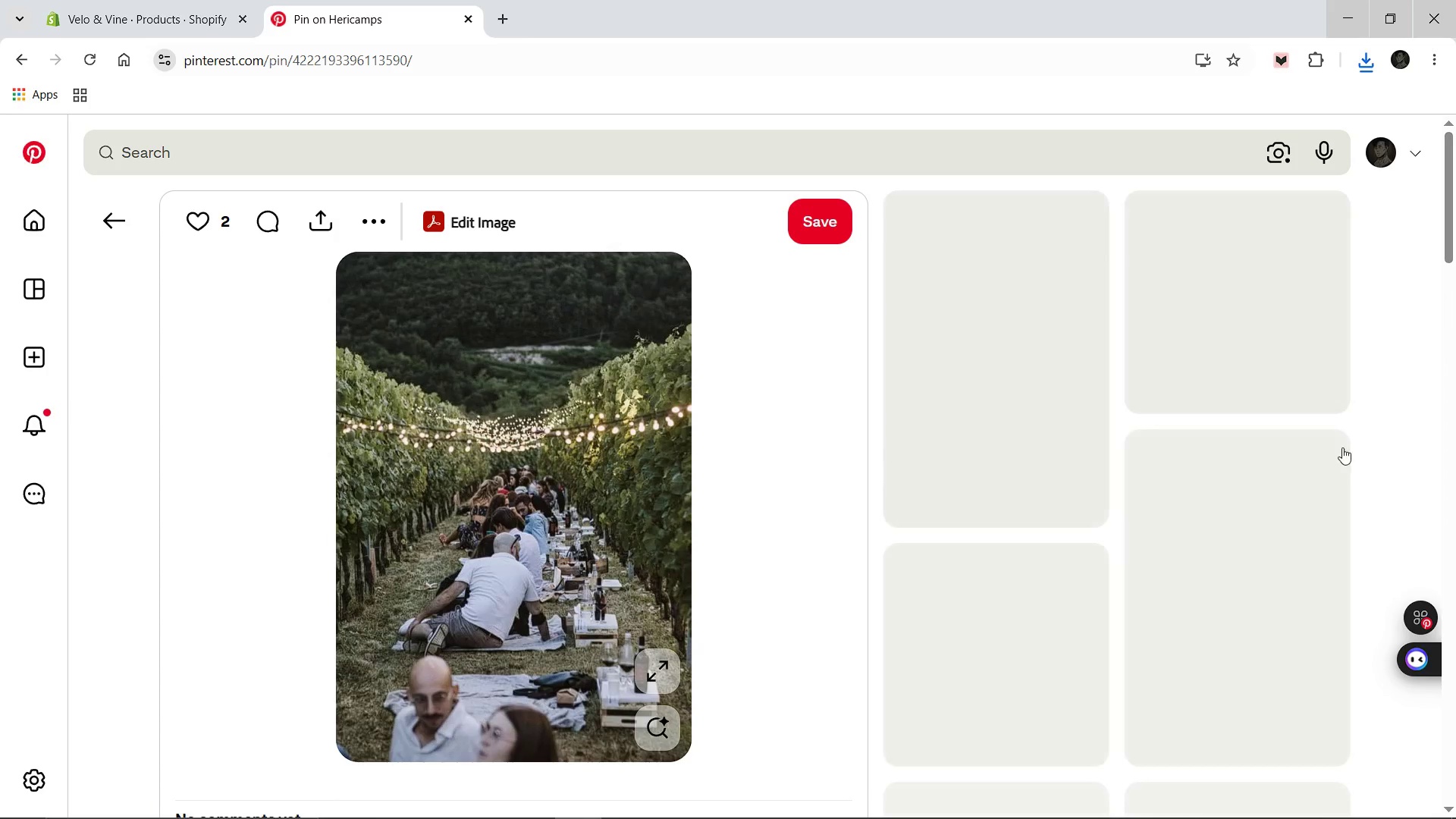 
left_click([1040, 395])
 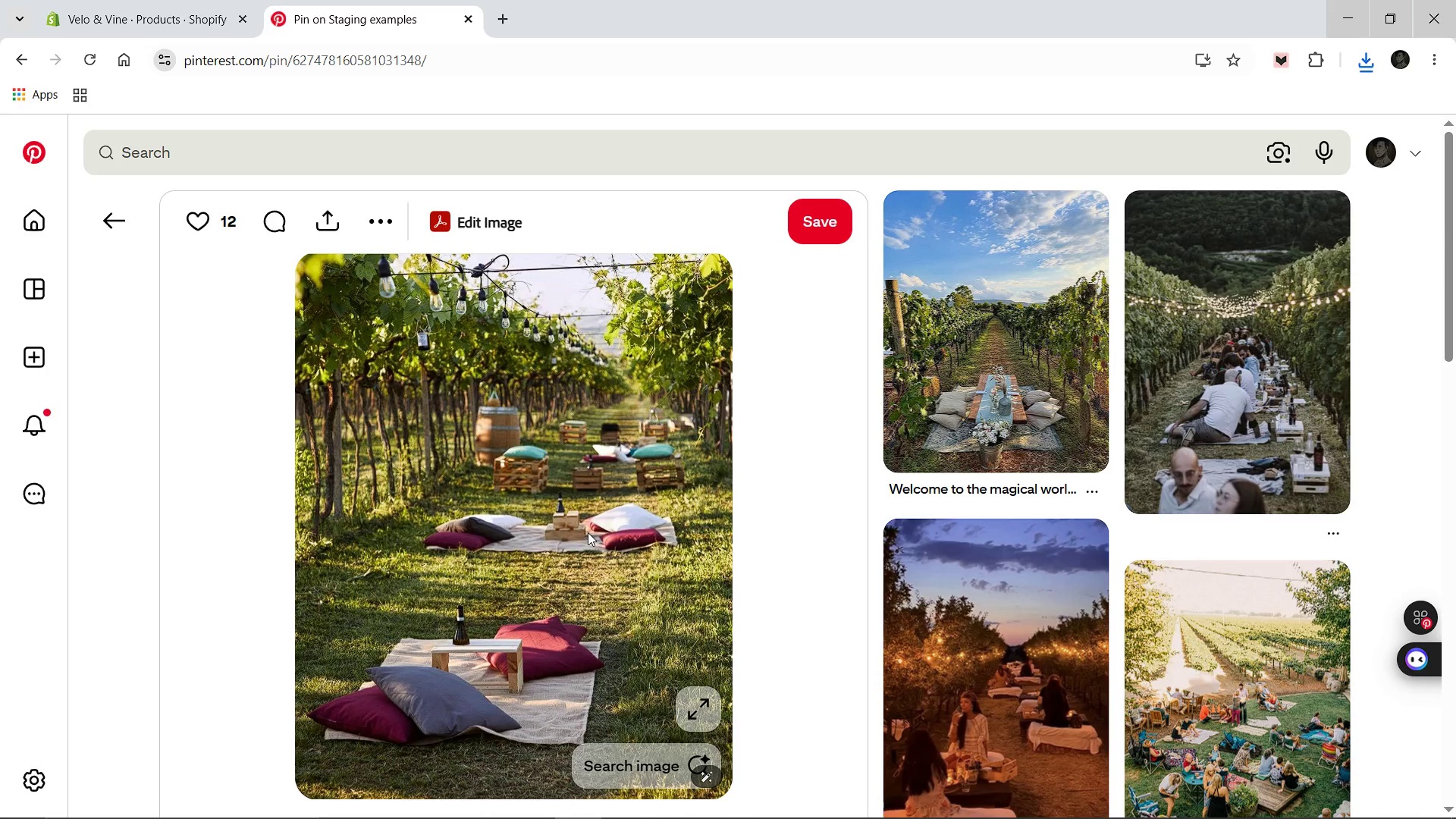 
wait(5.45)
 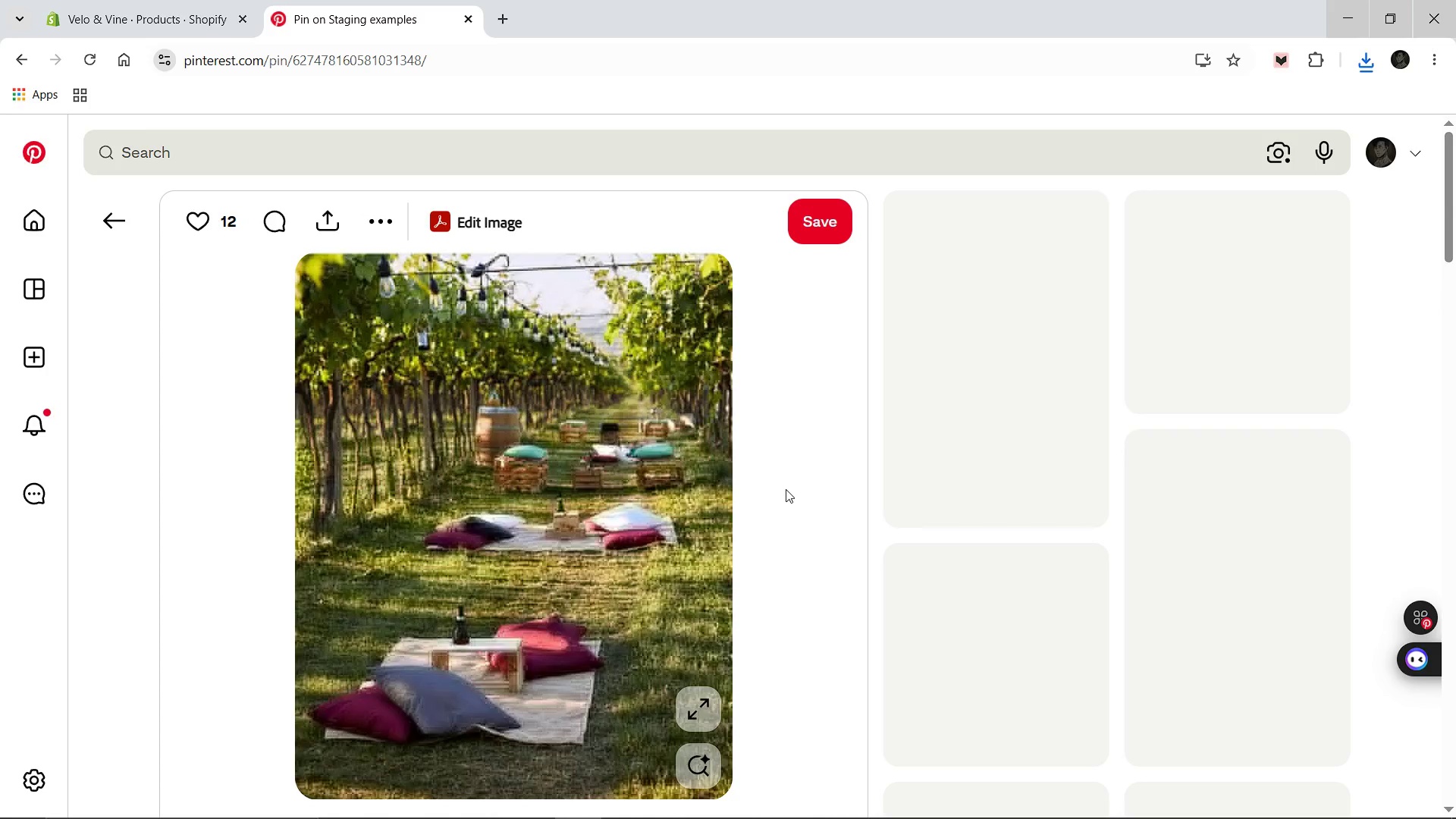 
right_click([588, 532])
 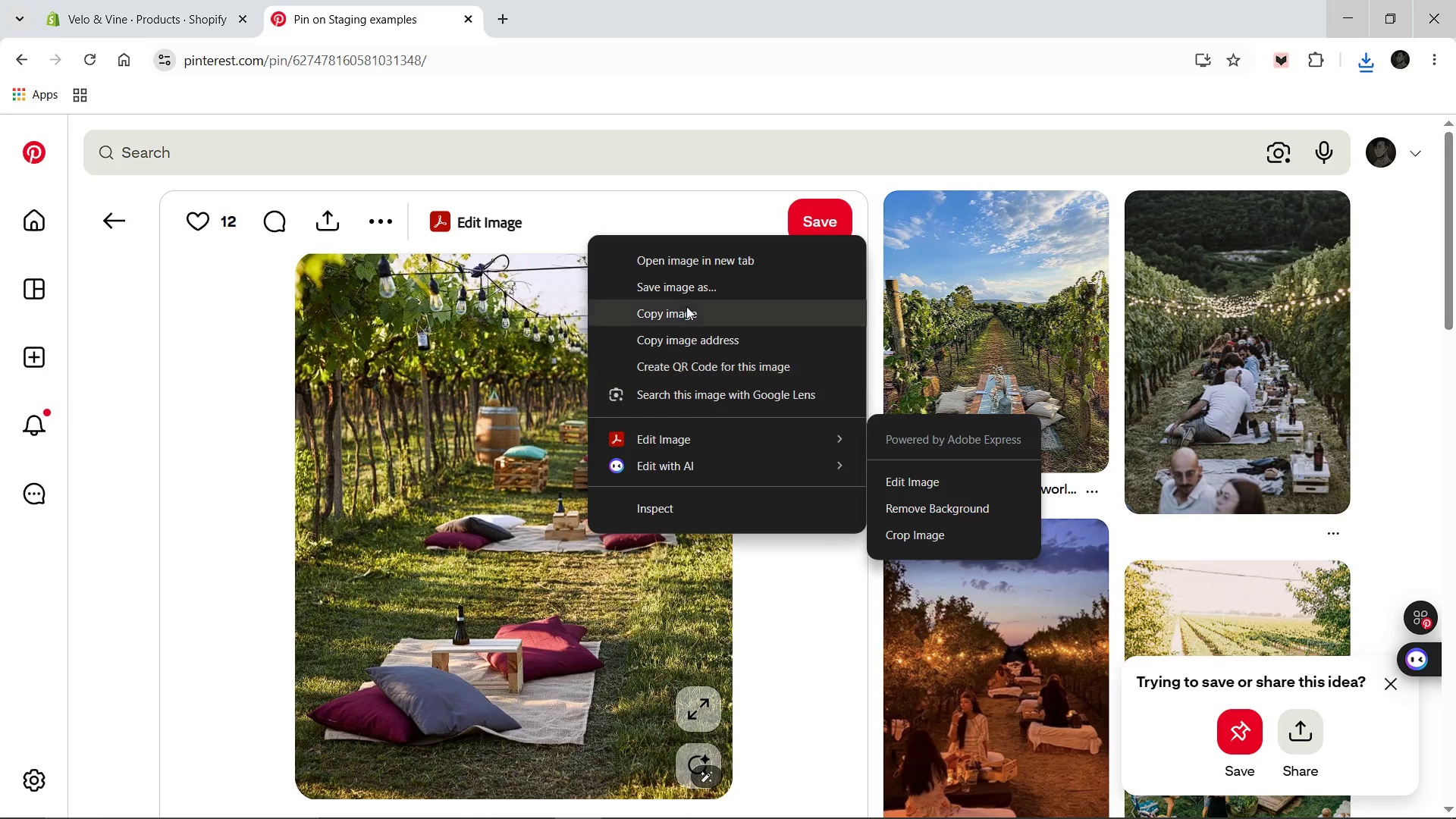 
left_click([682, 290])
 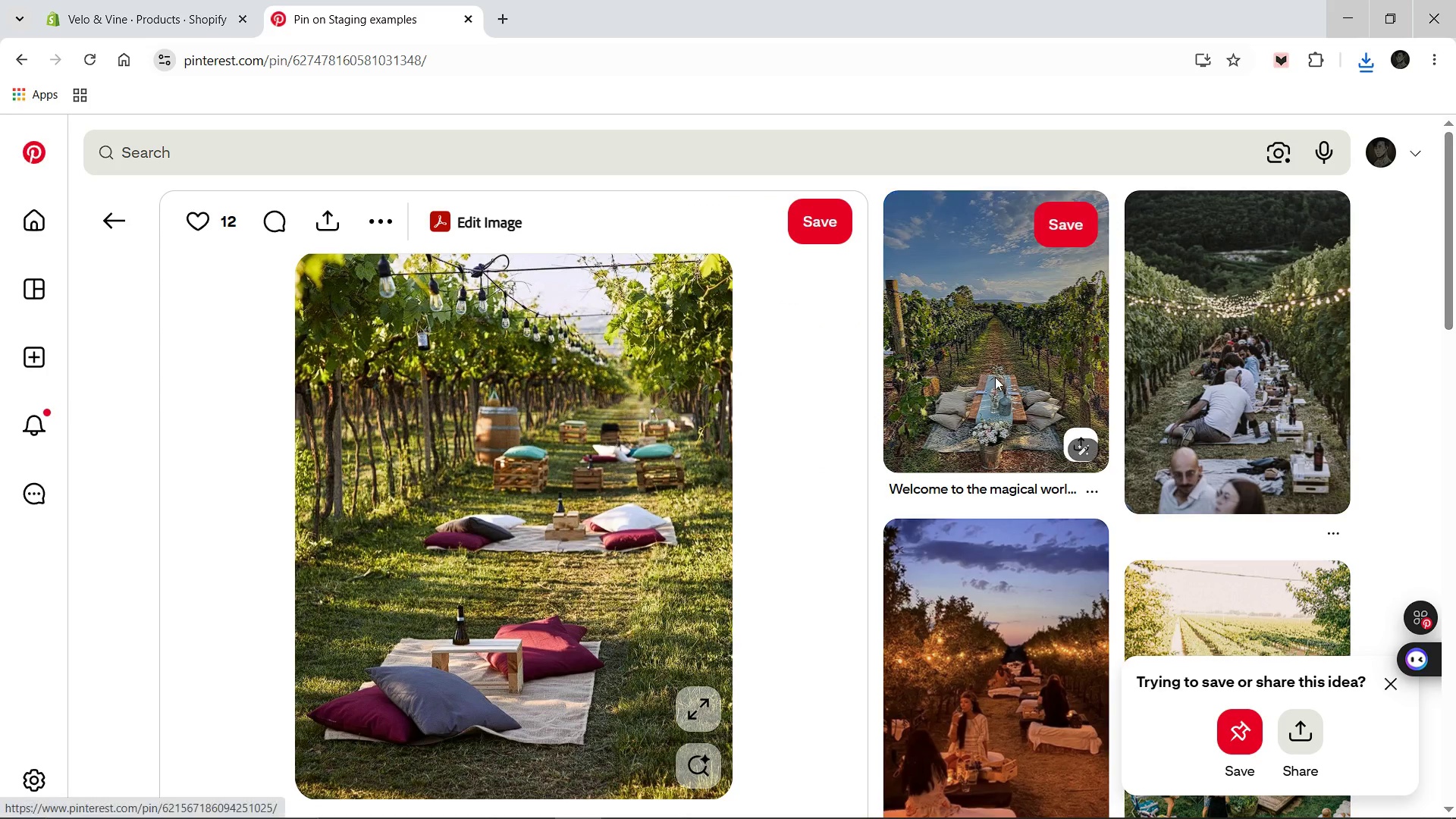 
left_click([994, 377])
 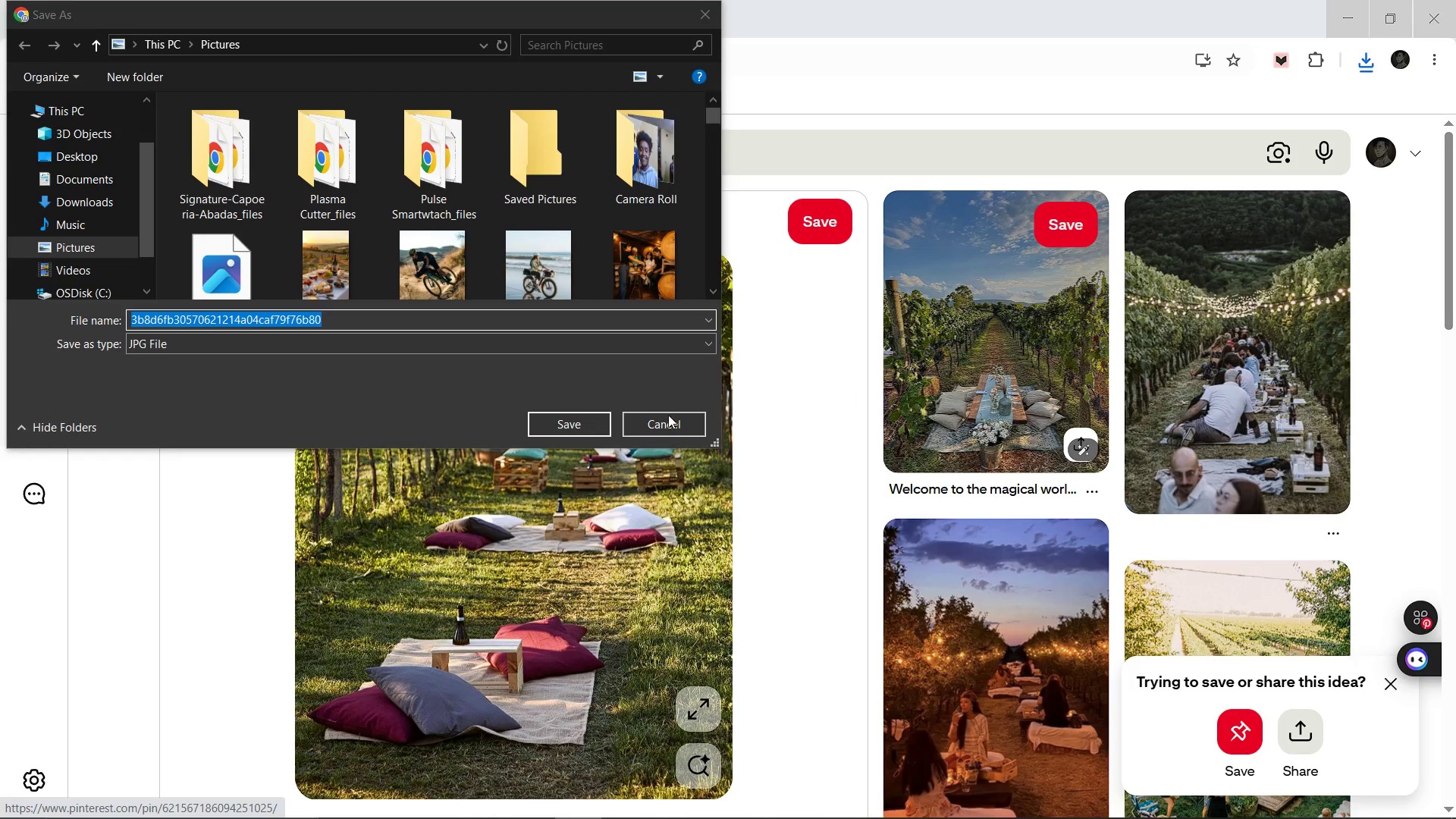 
left_click([671, 414])
 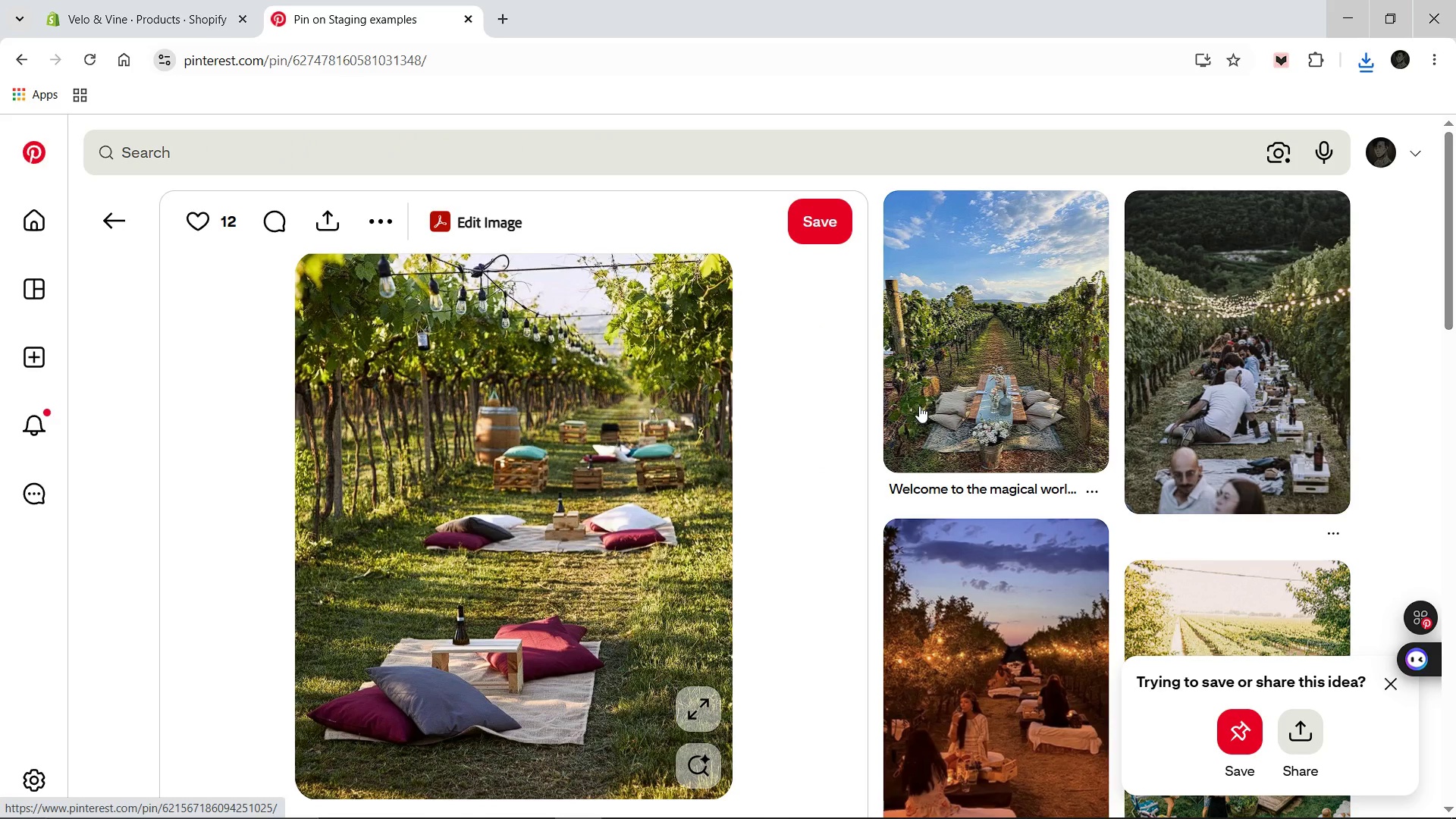 
left_click([920, 394])
 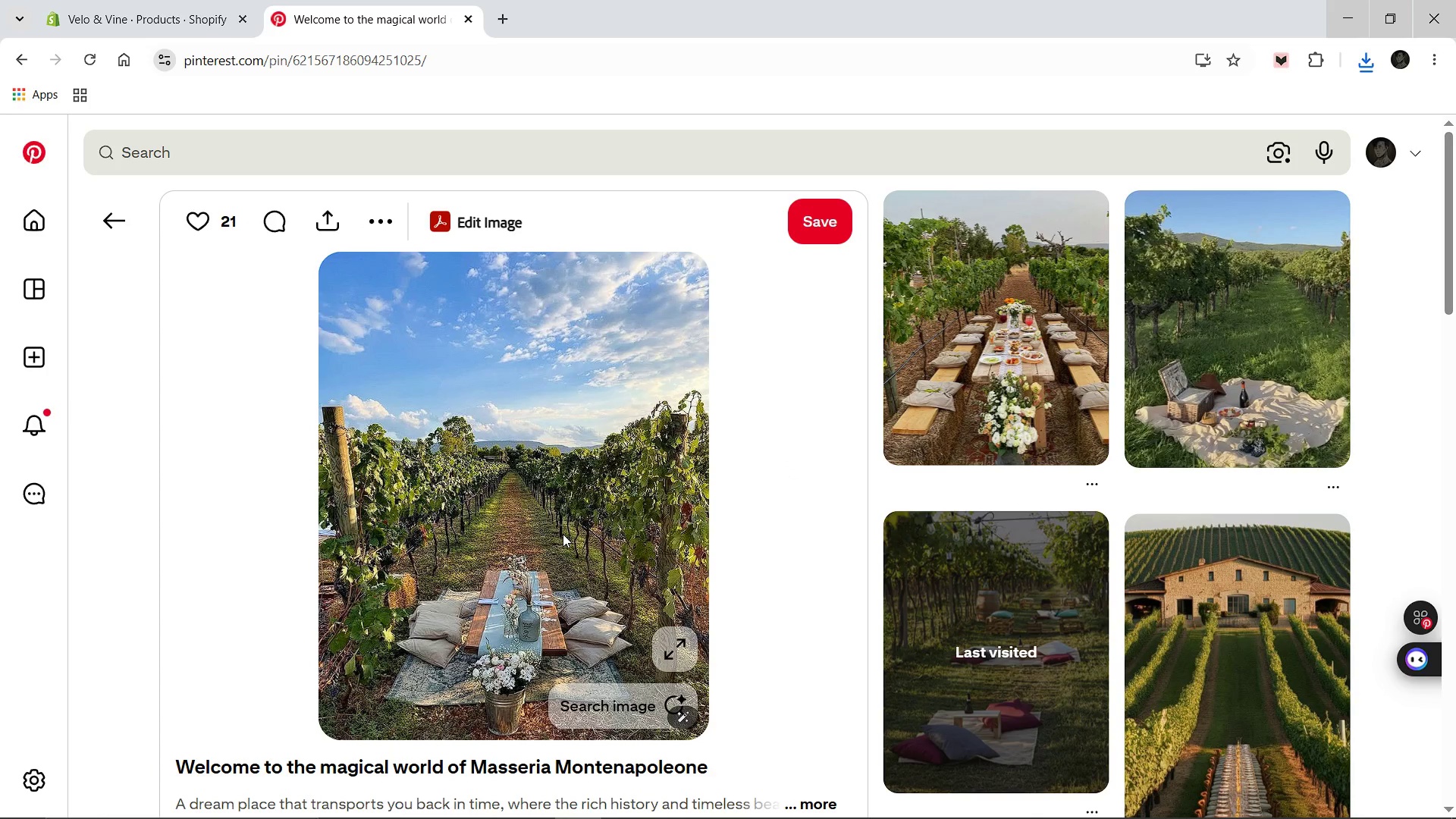 
wait(5.42)
 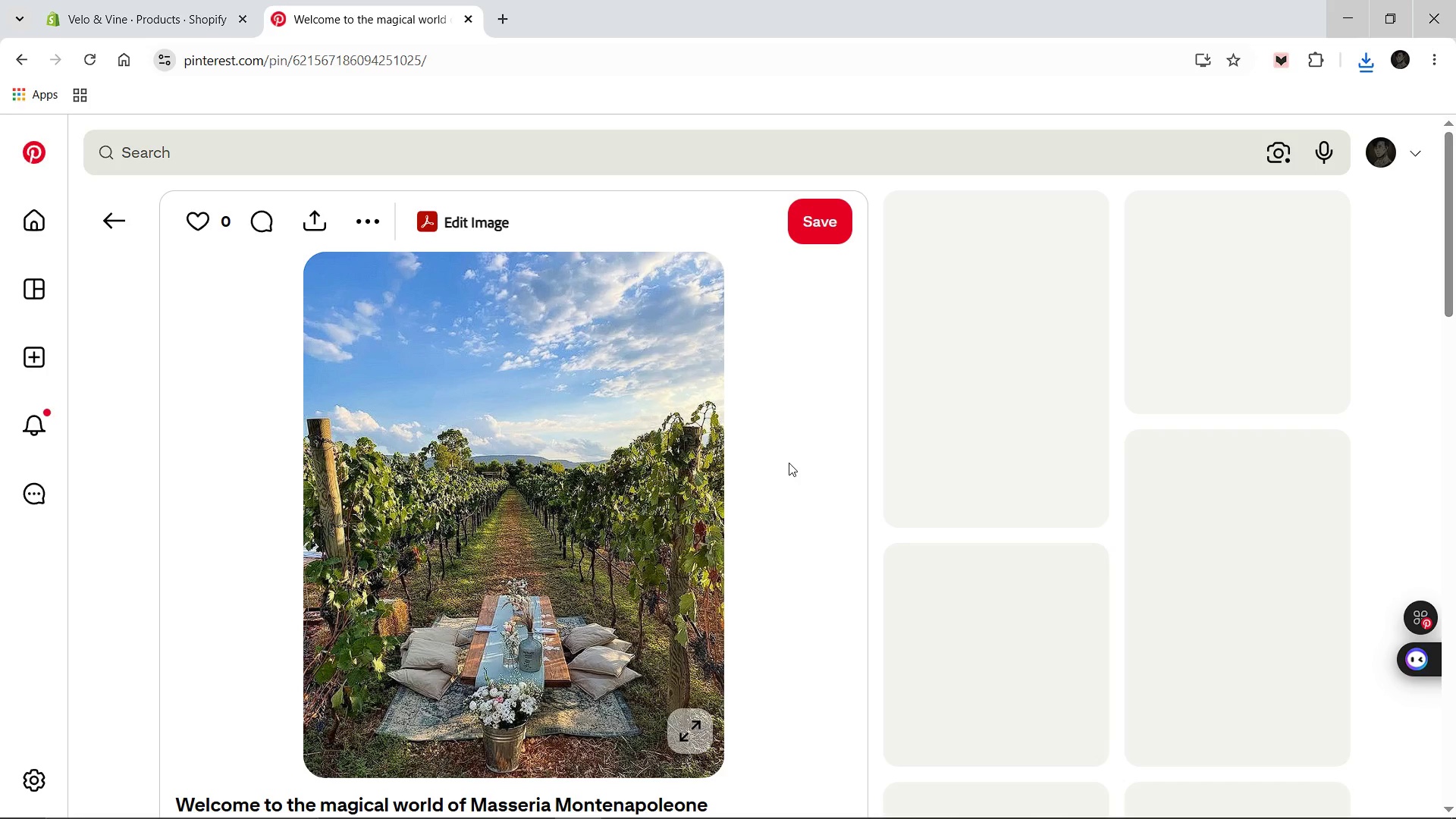 
right_click([563, 534])
 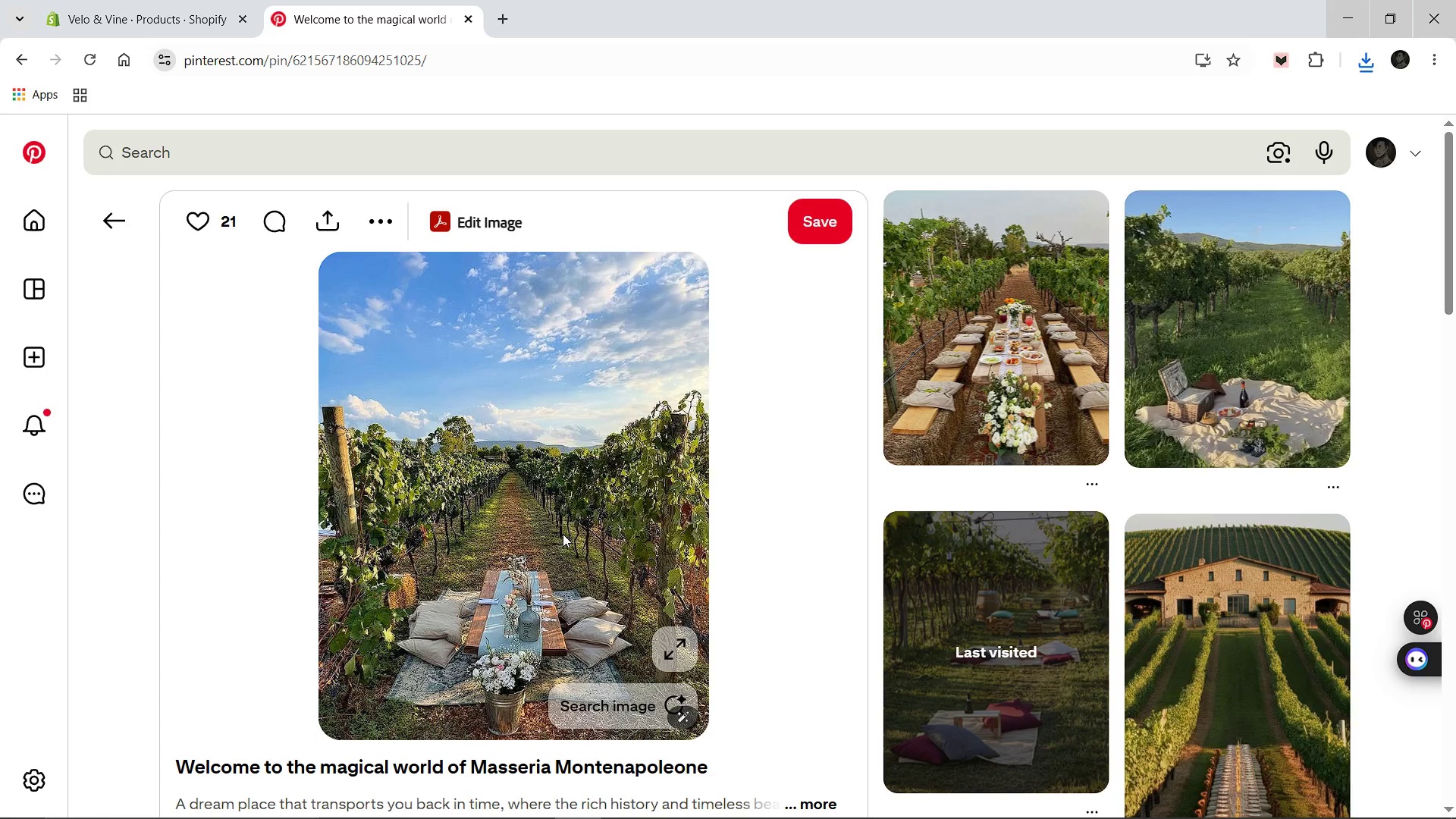 
scroll: coordinate [563, 534], scroll_direction: up, amount: 1.0
 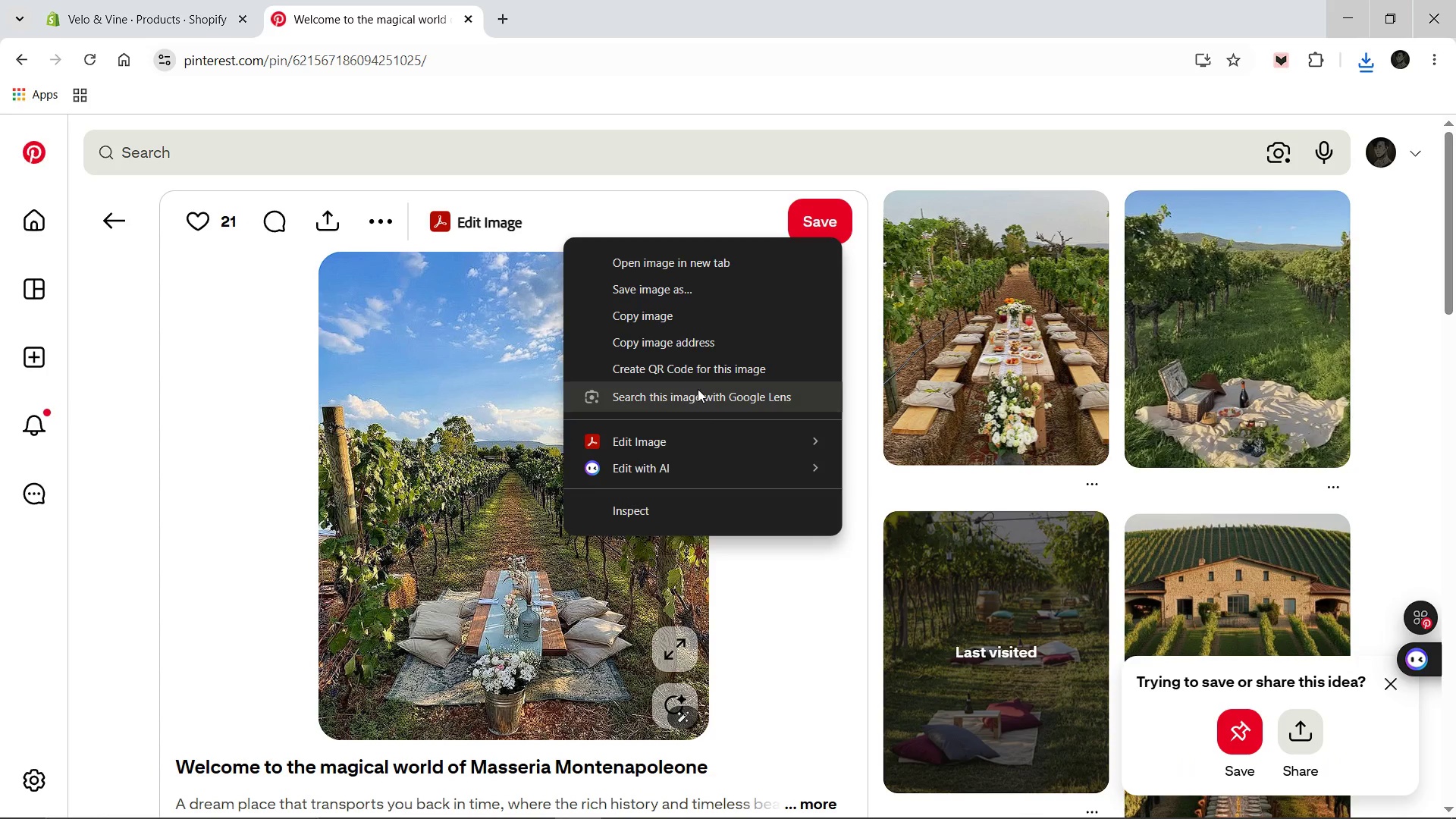 
left_click([645, 292])
 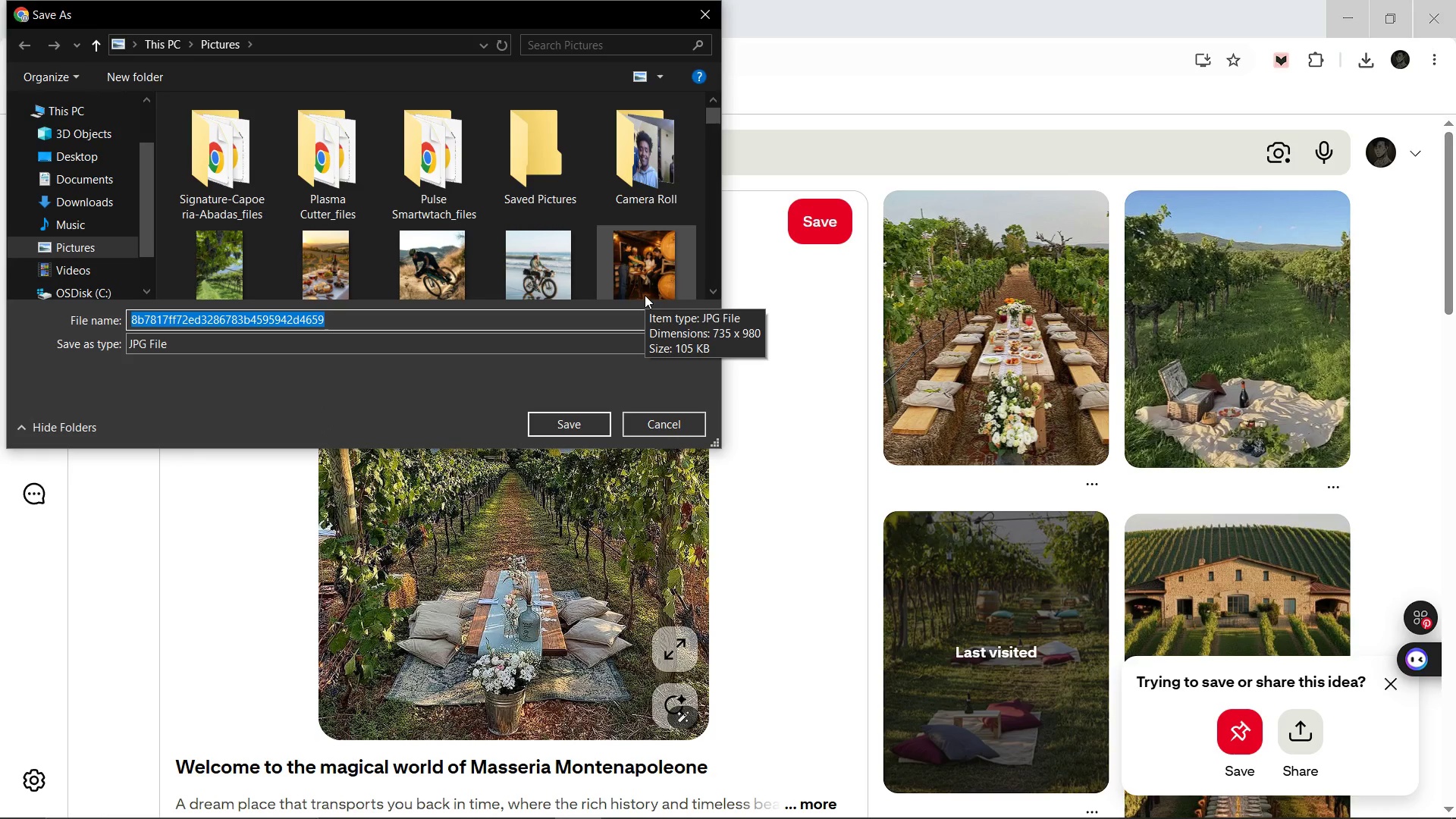 
type(Private-Sommelier-Safari)
 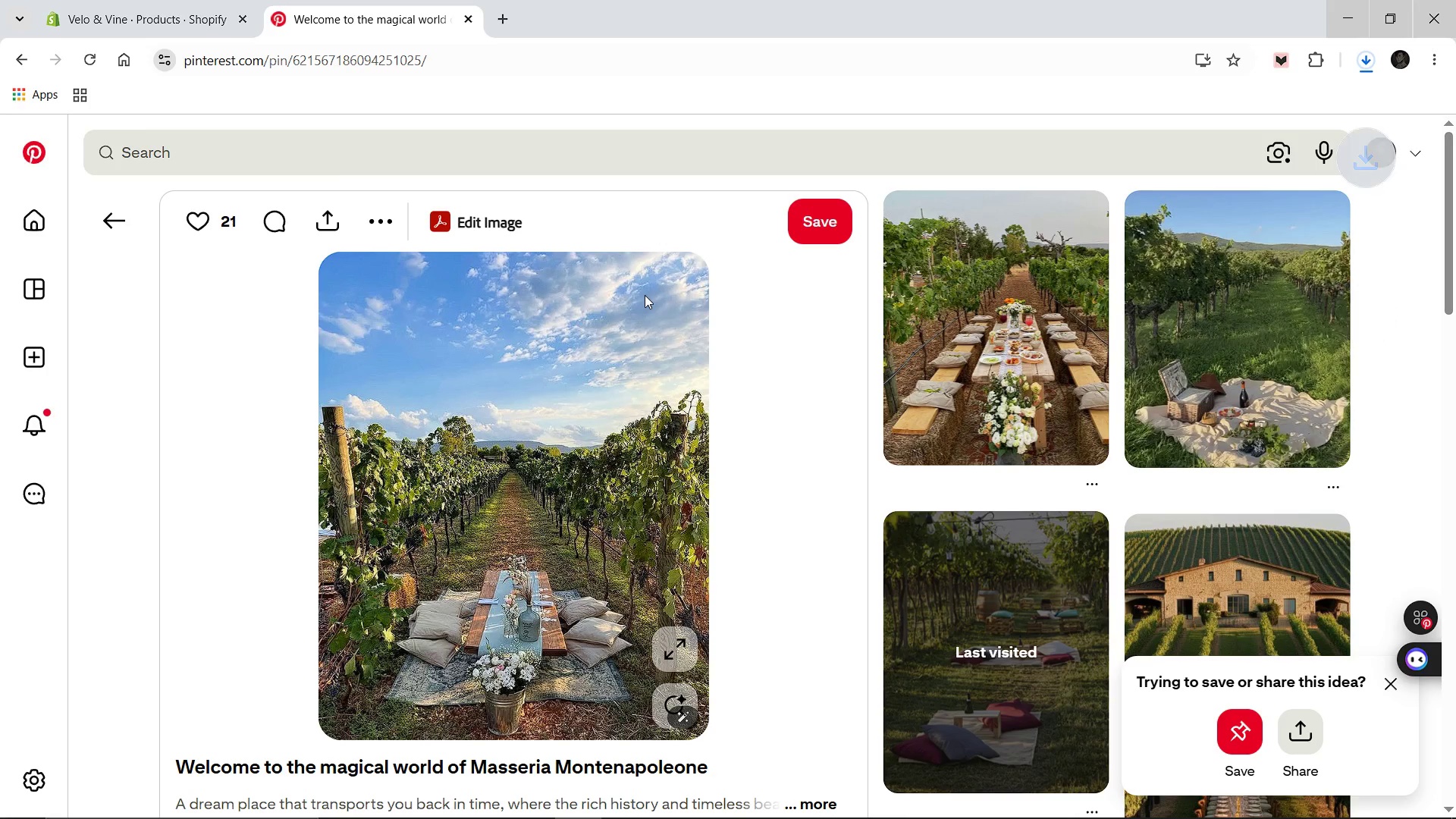 
 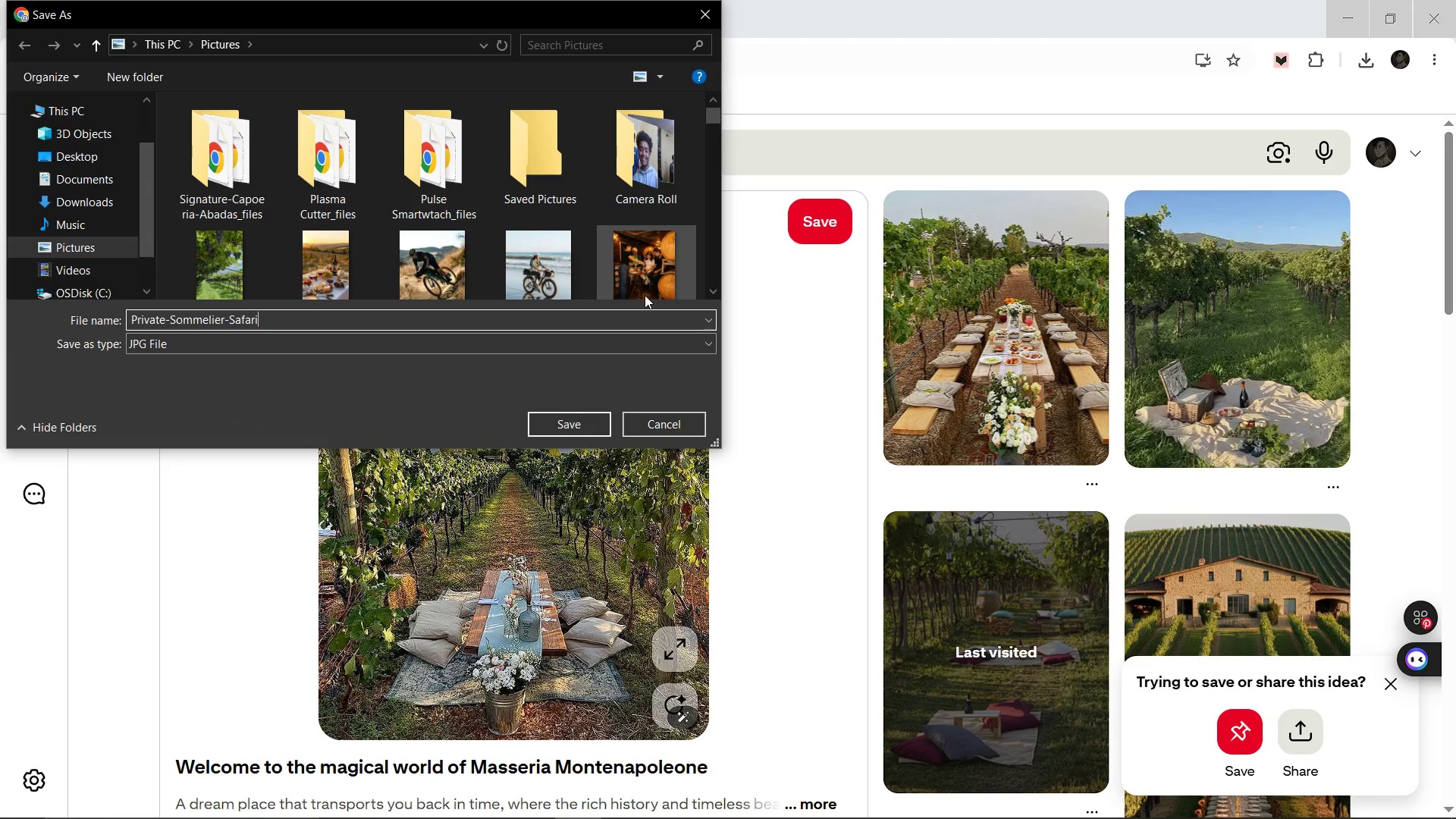 
key(Enter)
 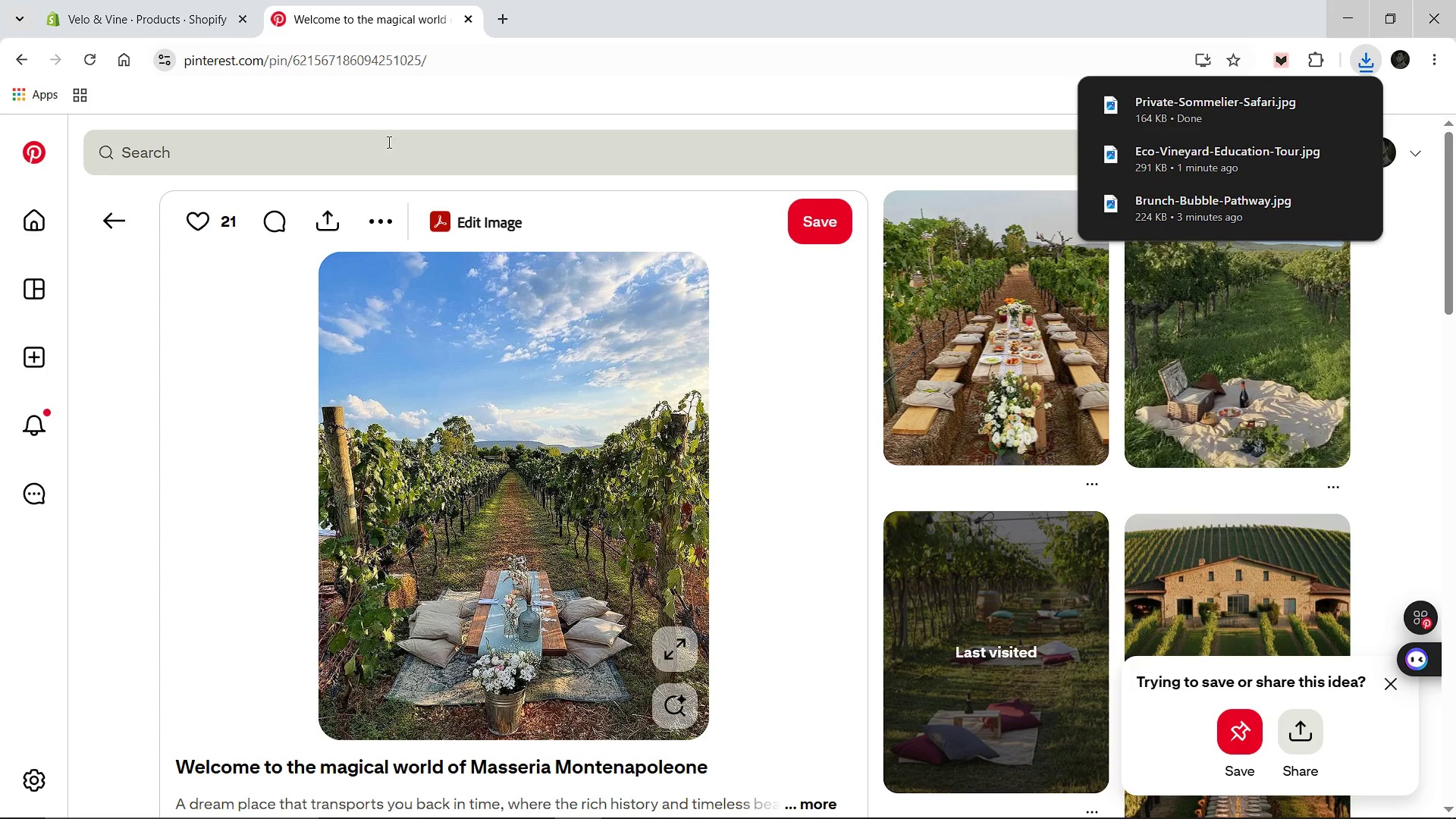 
left_click([384, 150])
 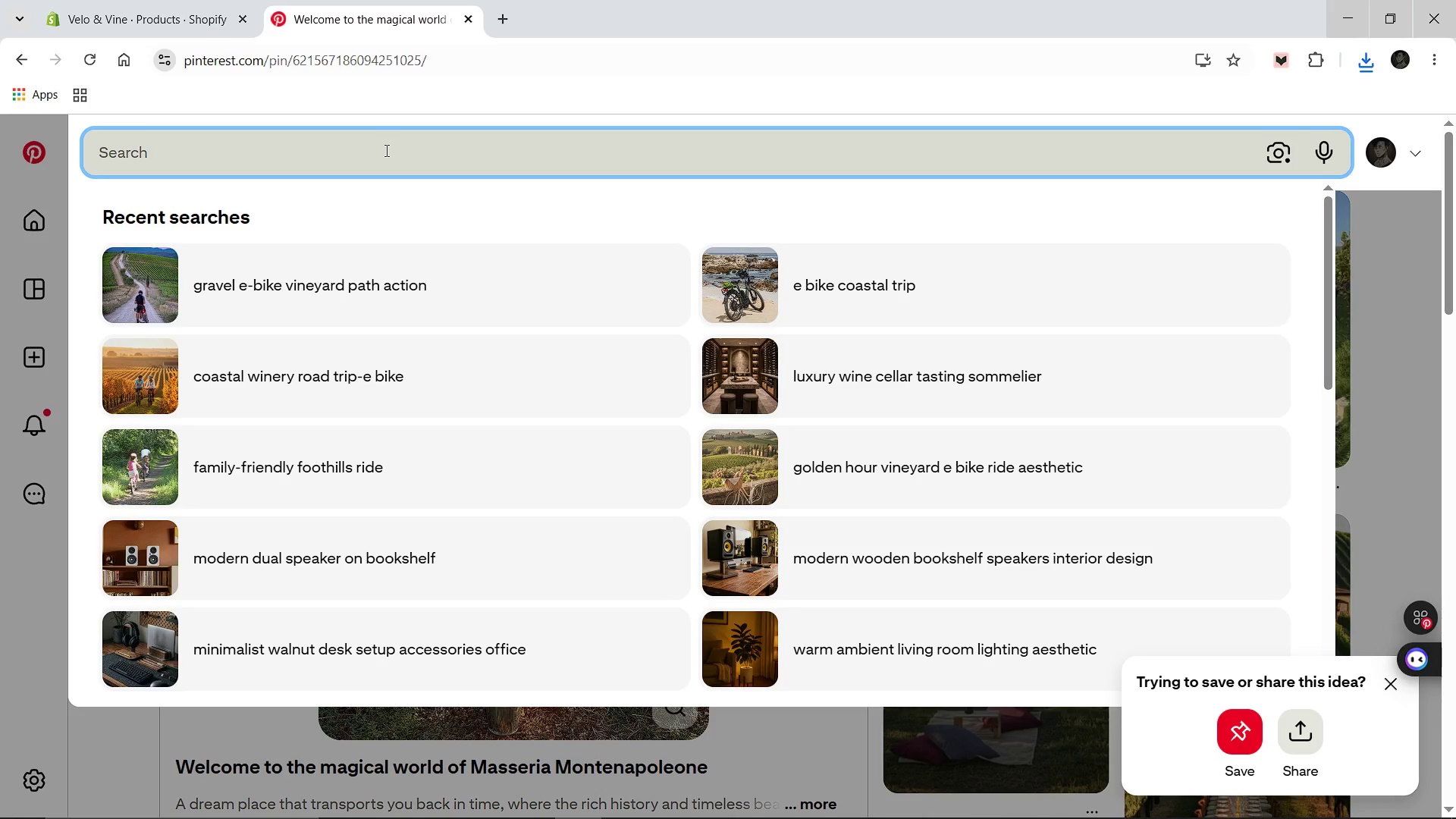 
type(Night cycling vineyard path moonlig)
key(Backspace)
type(t aesthetic refelctive gear)
 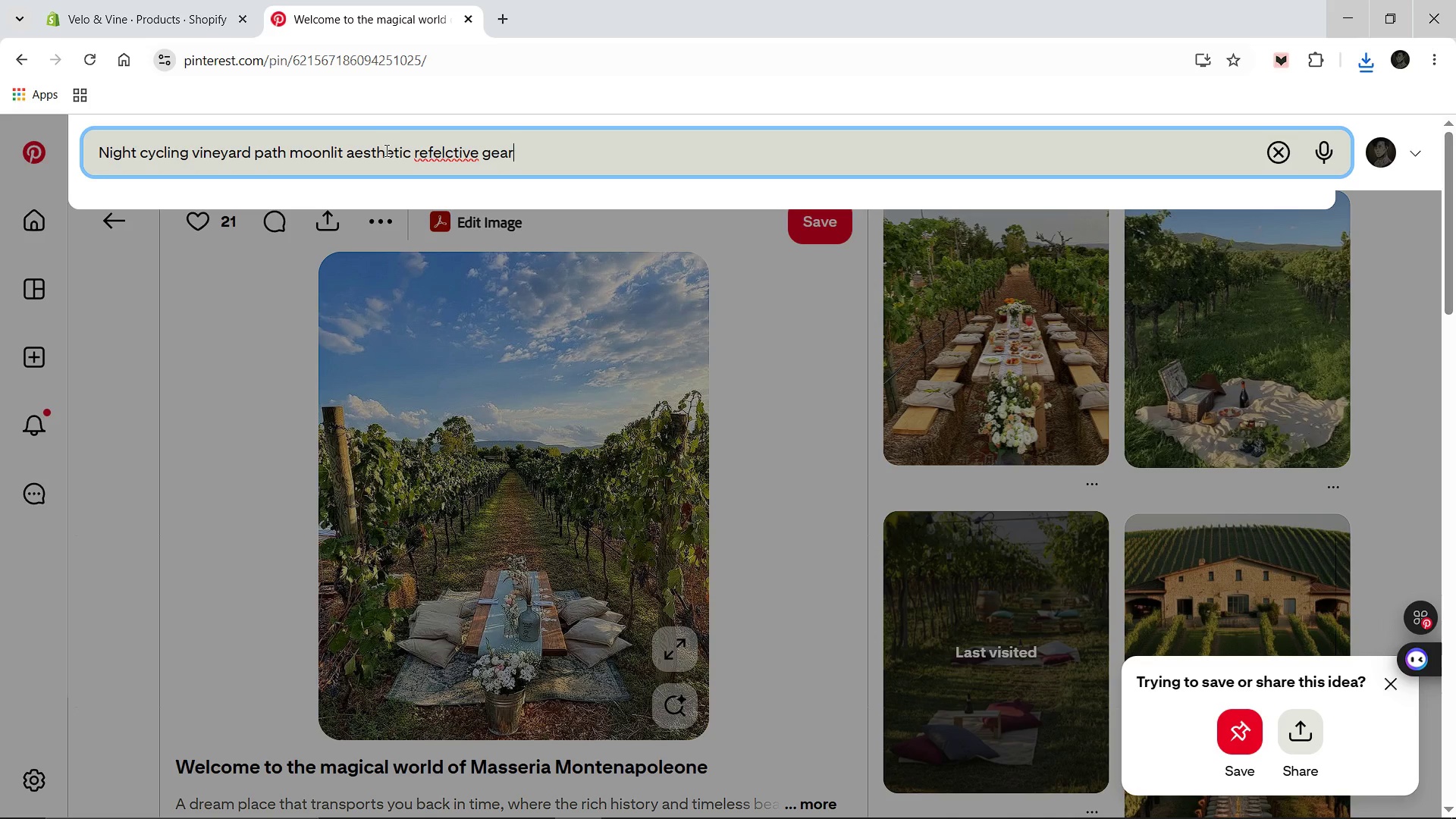 
key(Enter)
 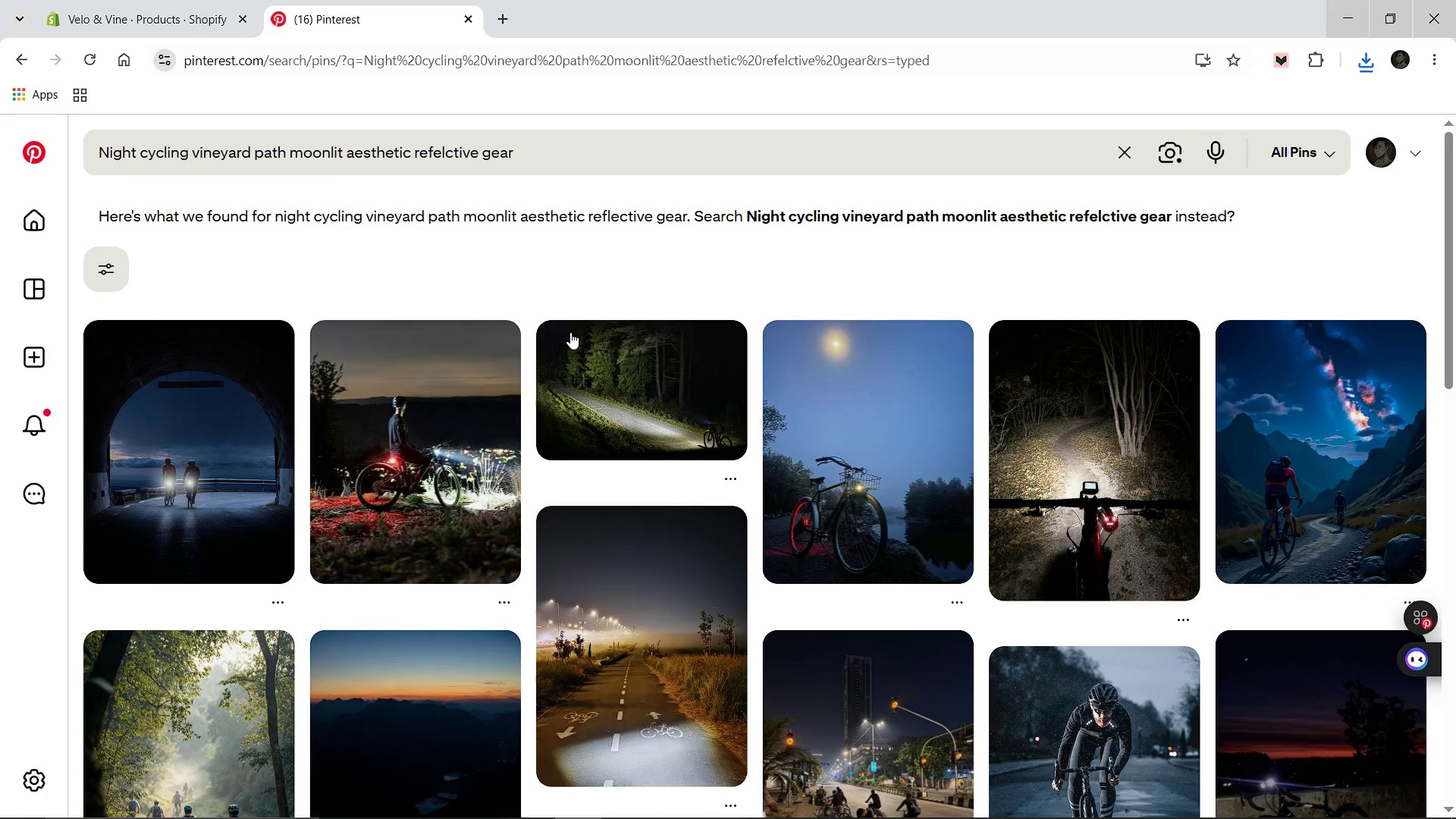 
wait(5.61)
 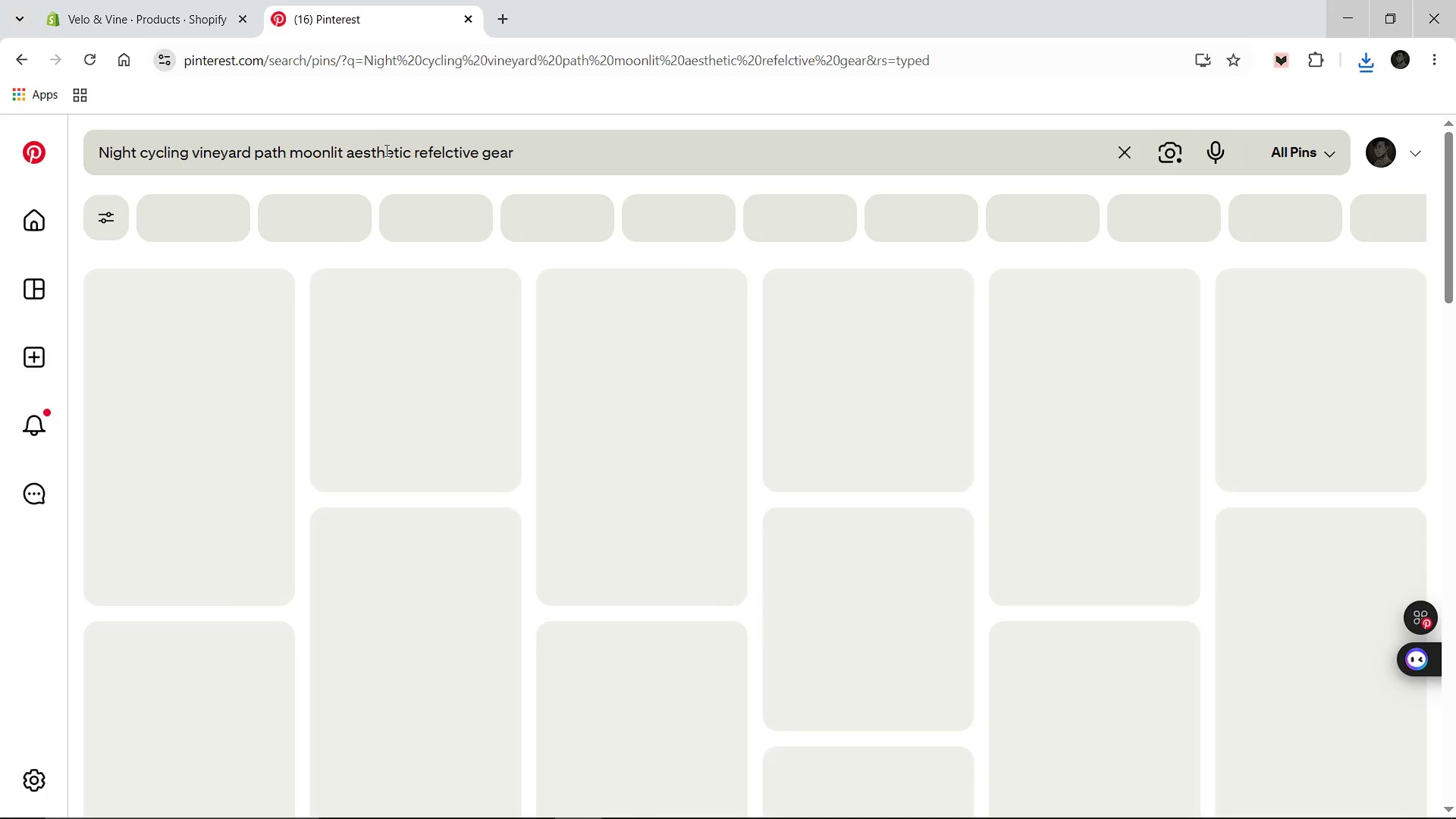 
scroll: coordinate [663, 441], scroll_direction: down, amount: 7.0
 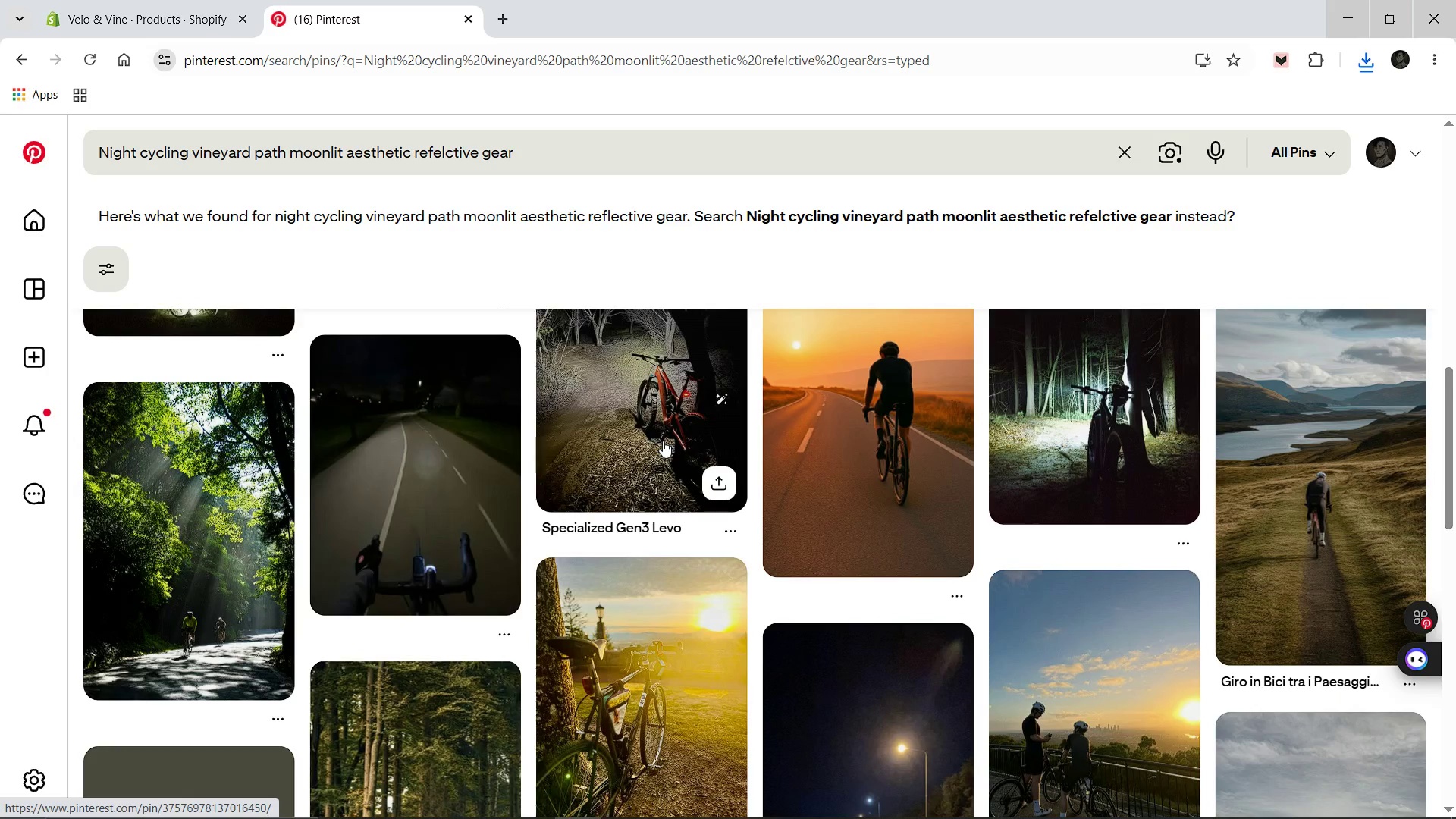 
scroll: coordinate [662, 441], scroll_direction: up, amount: 14.0
 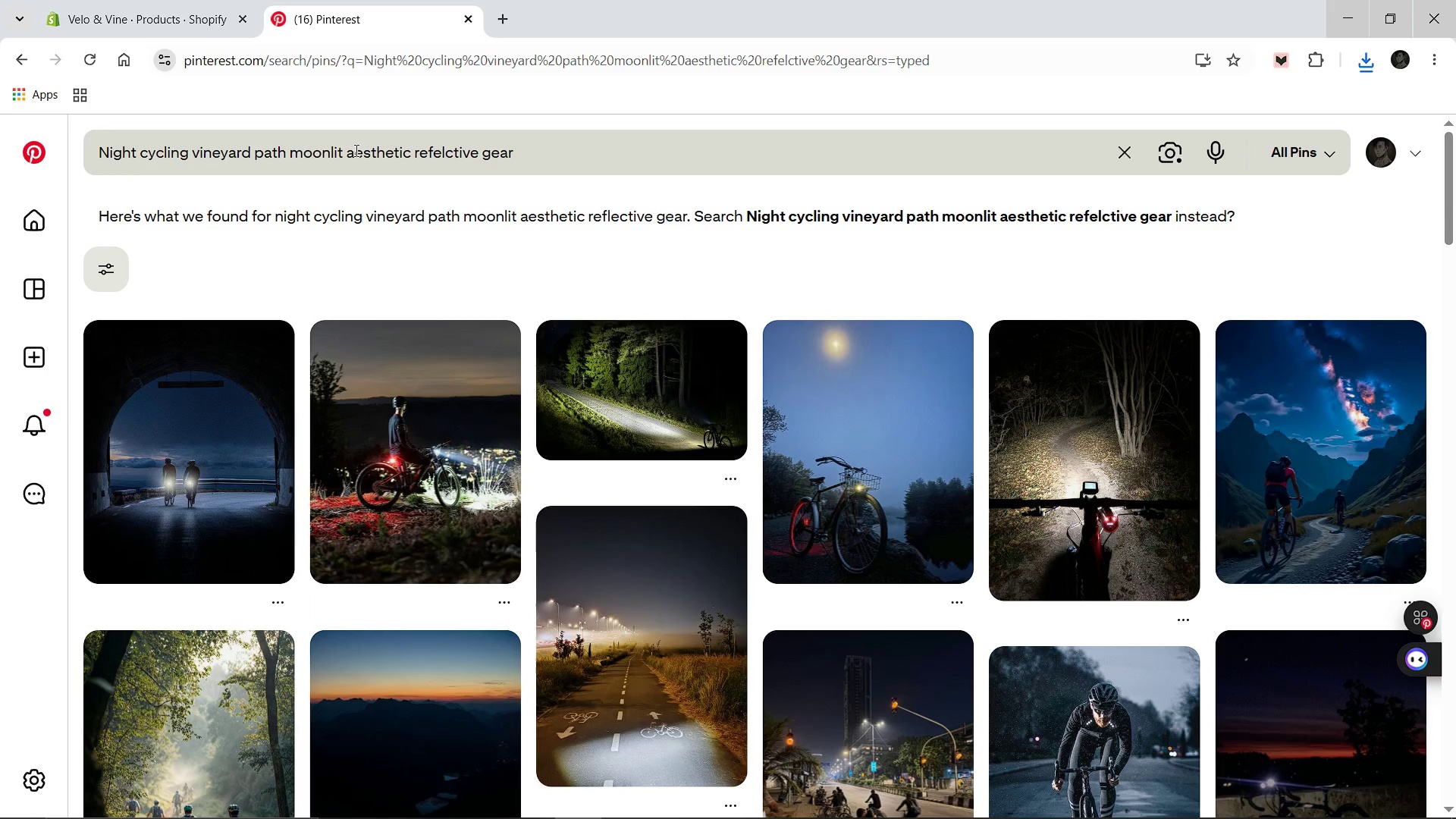 
left_click_drag(start_coordinate=[403, 155], to_coordinate=[409, 155])
 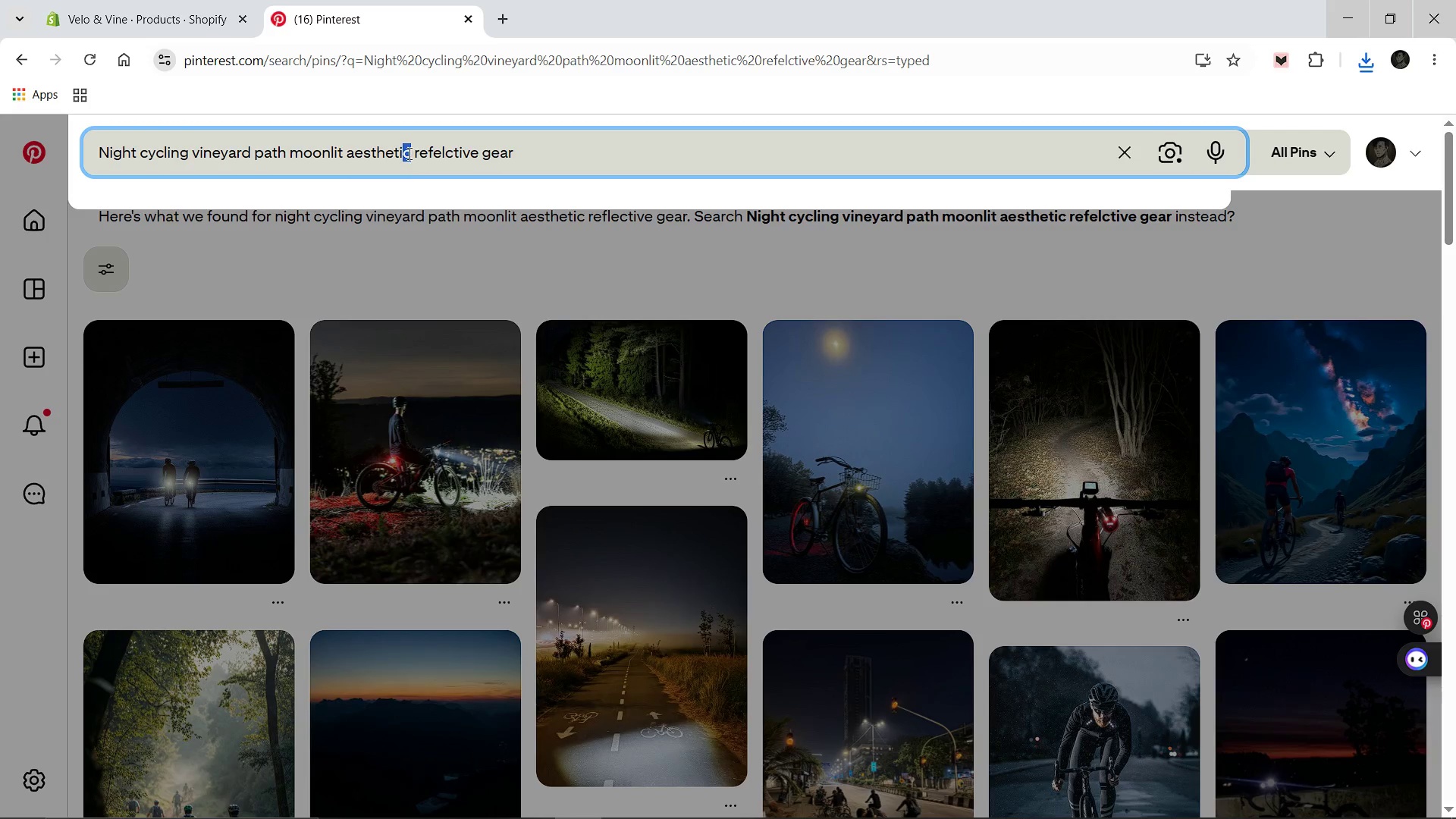 
left_click([407, 153])
 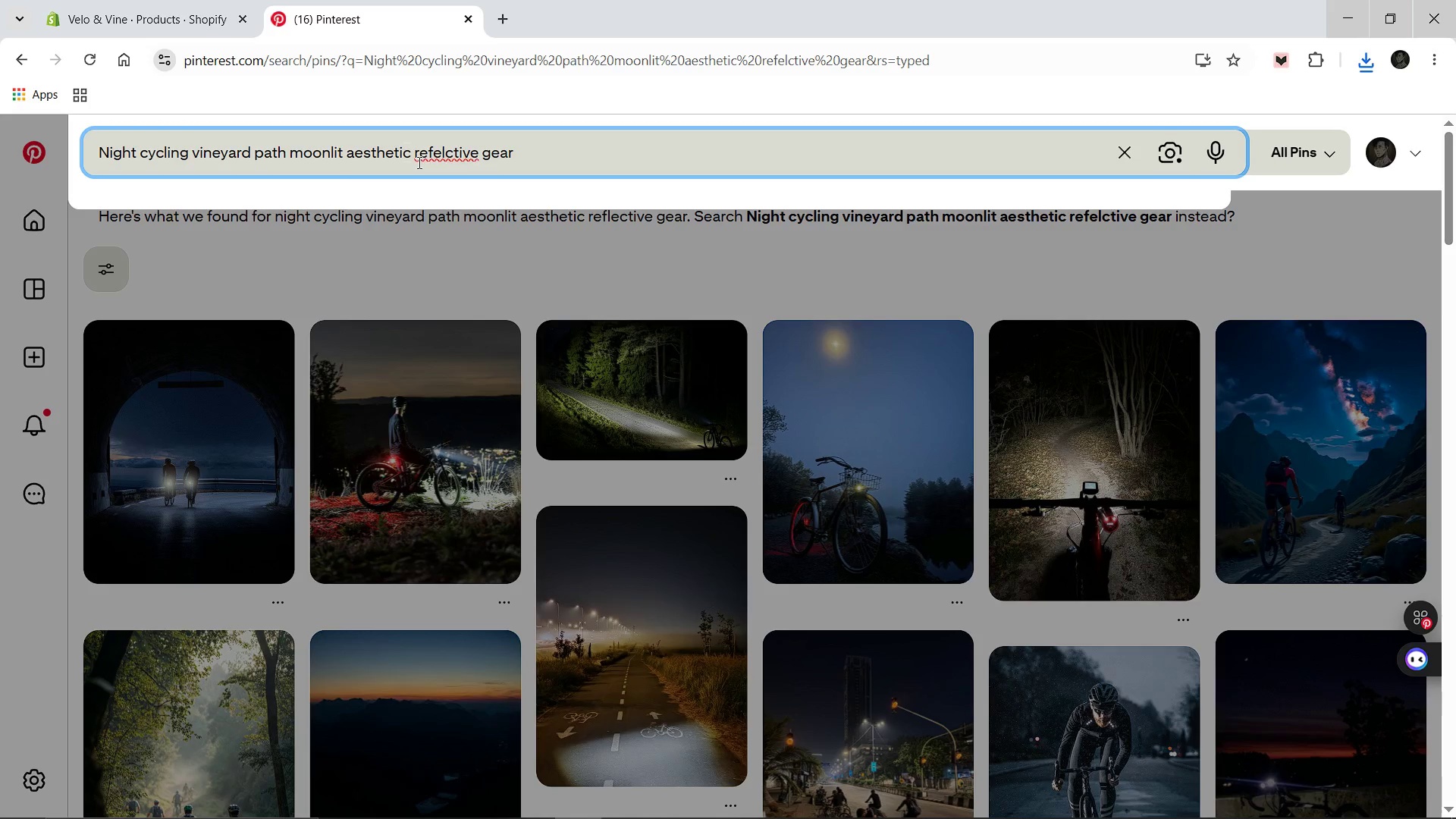 
key(Backspace)
 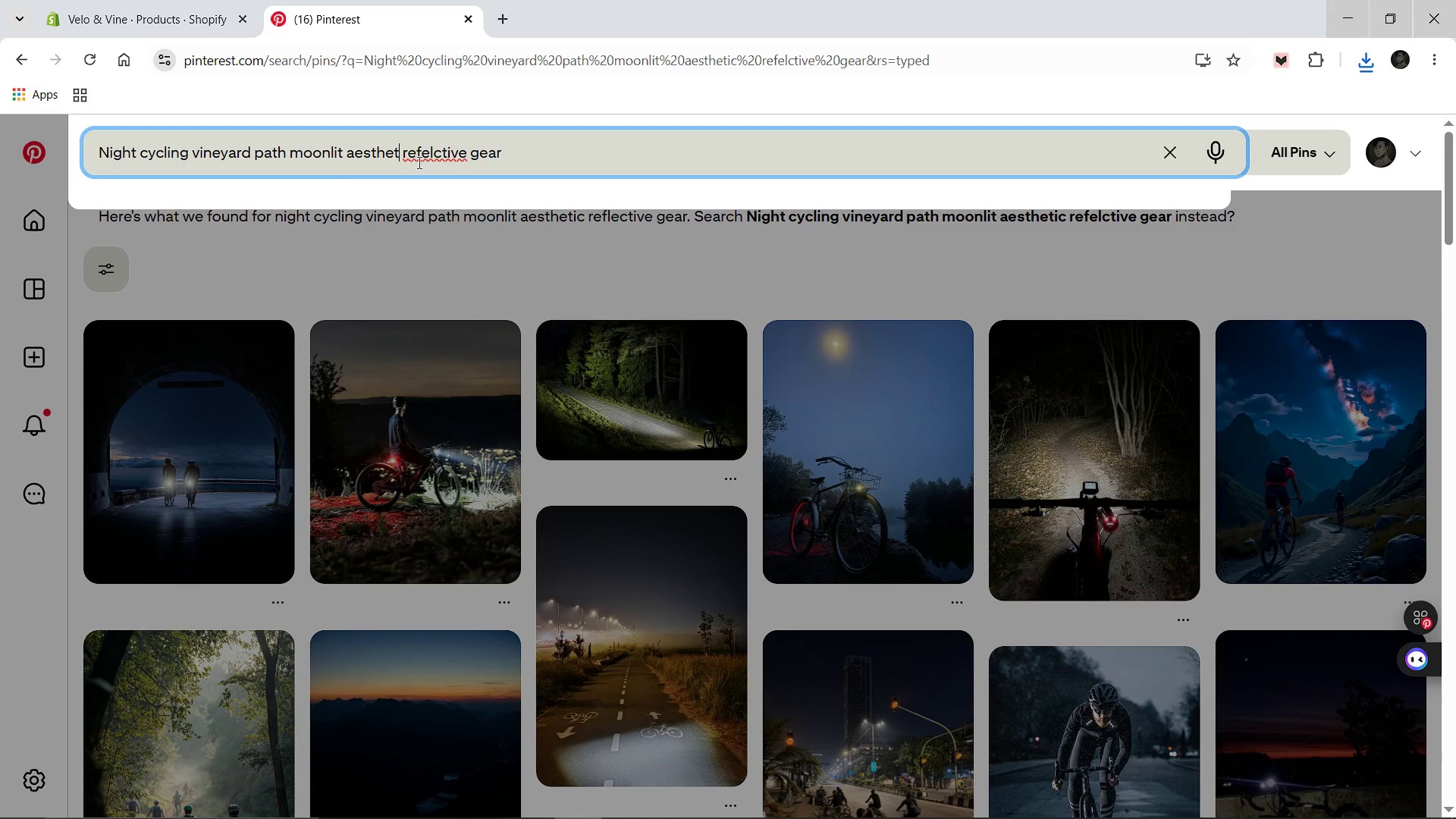 
hold_key(key=Backspace, duration=0.62)
 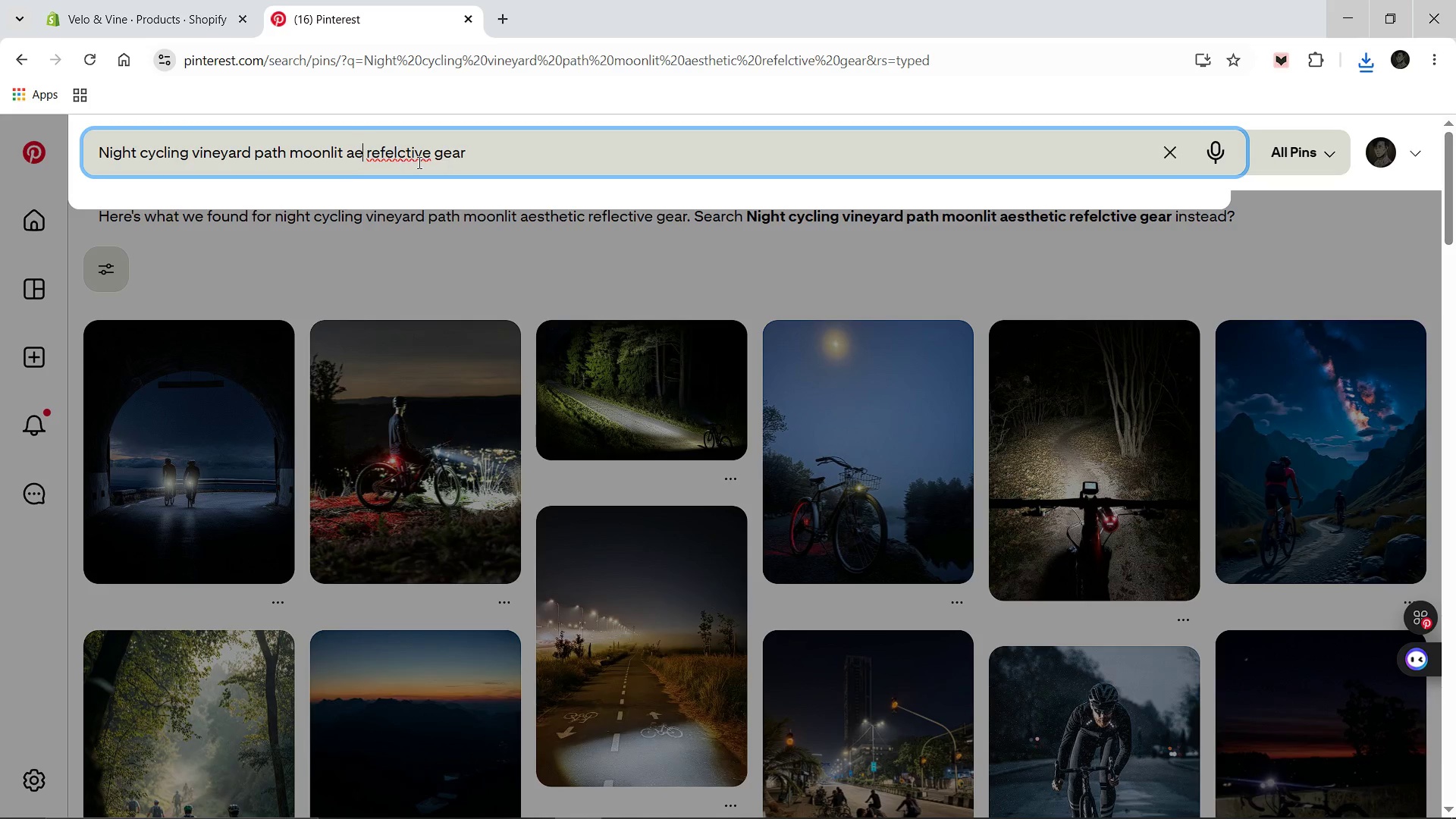 
key(Backspace)
 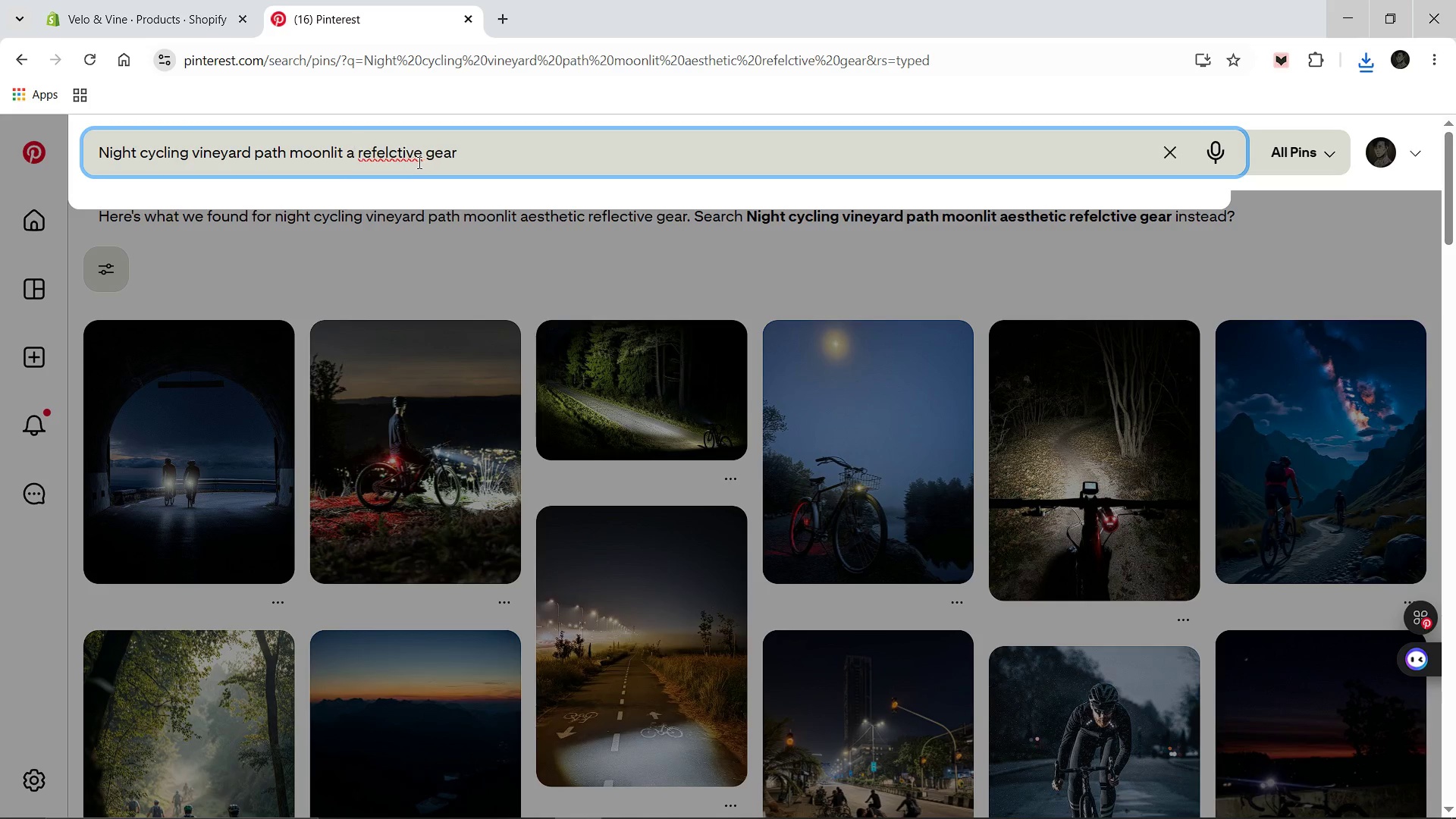 
key(Backspace)
 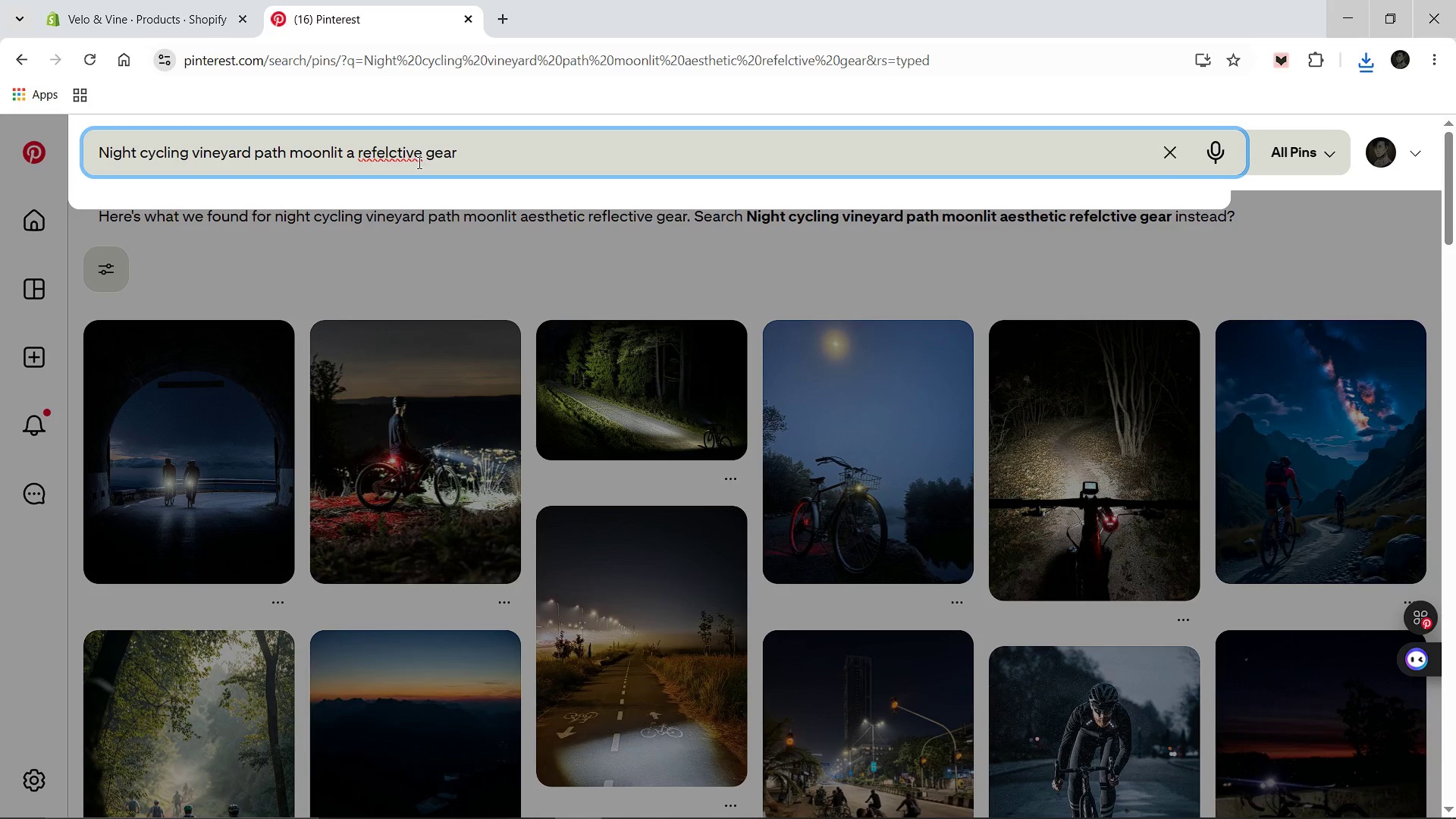 
key(Backspace)
 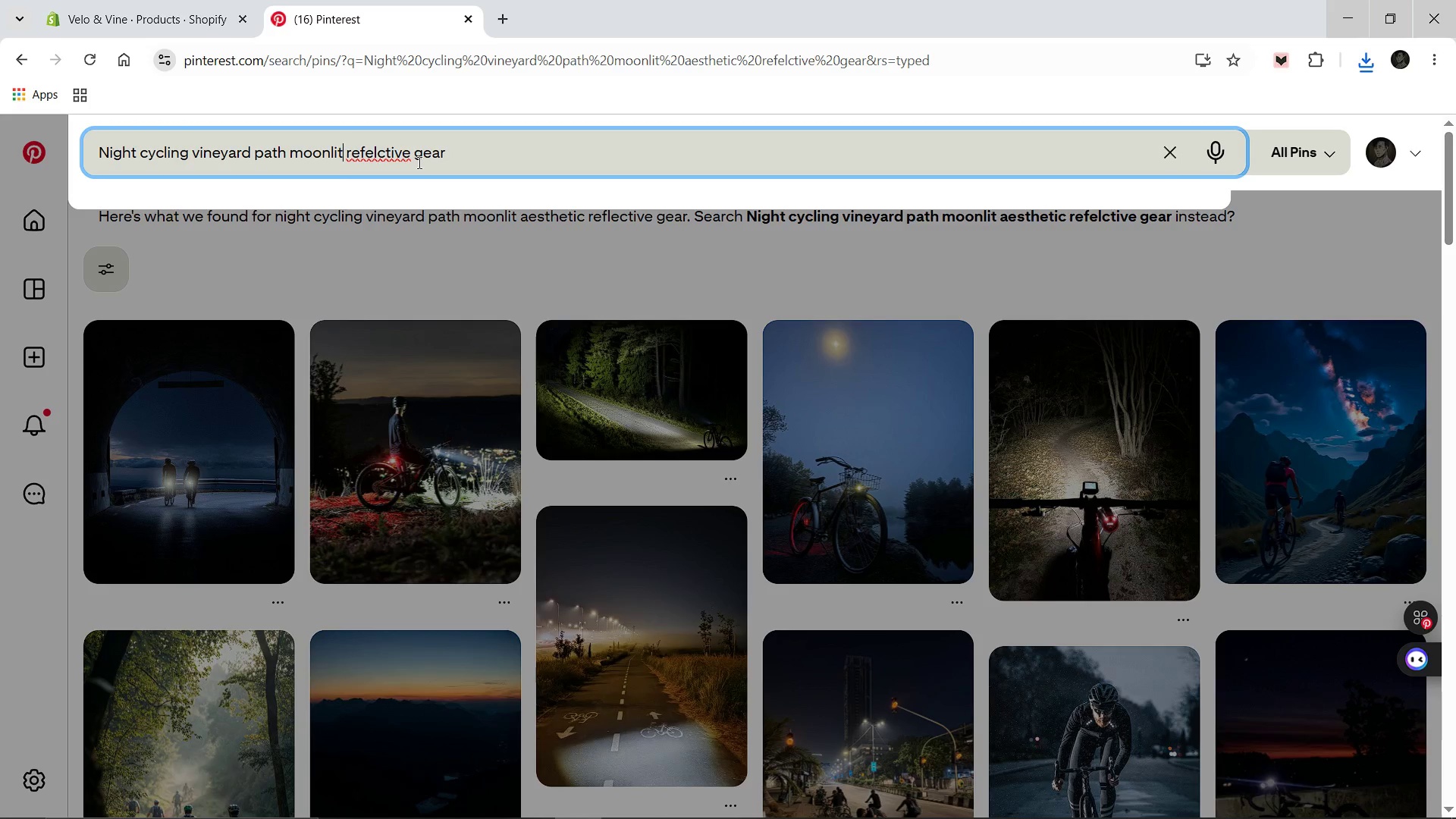 
key(Backspace)
 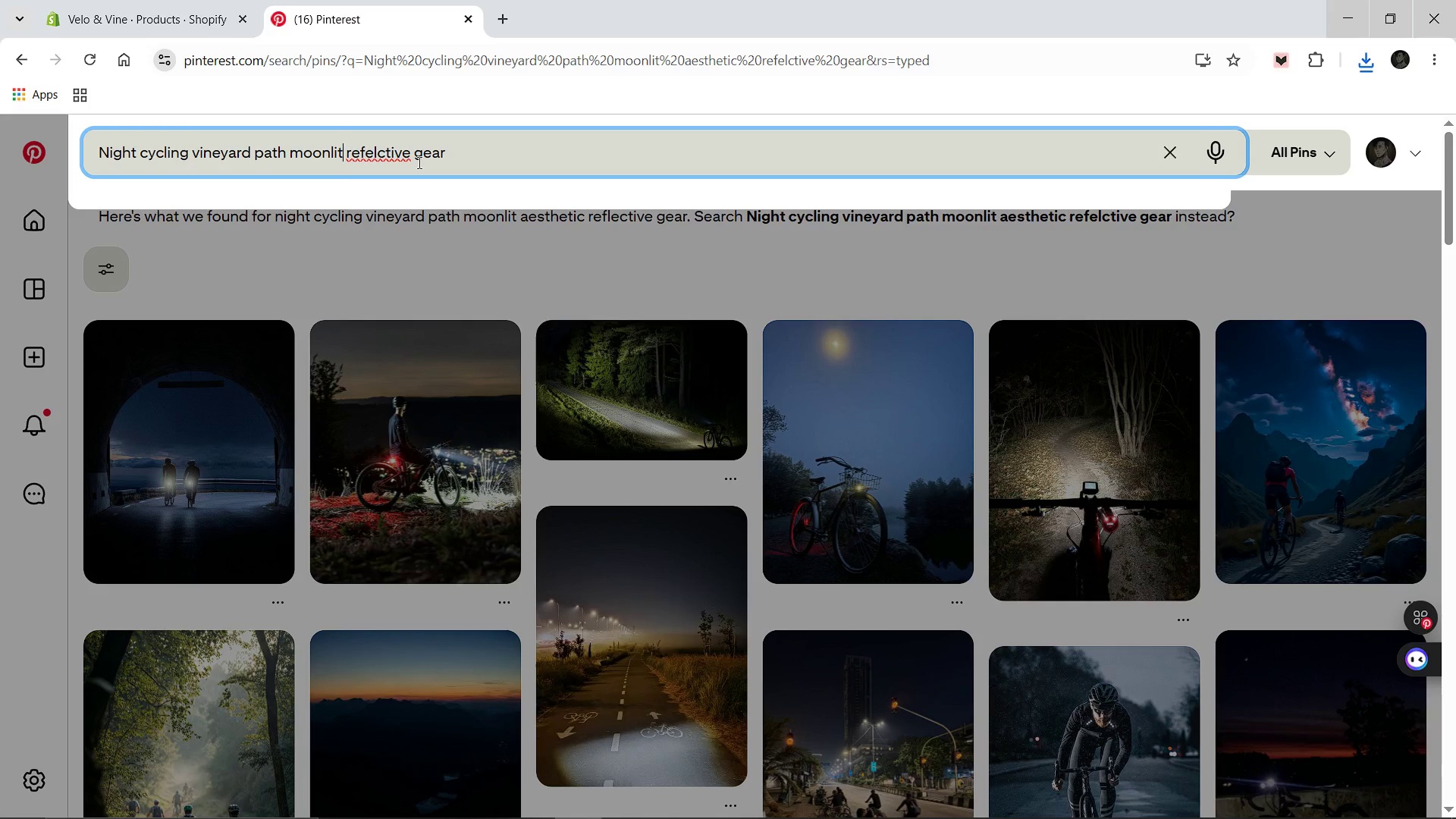 
key(Enter)
 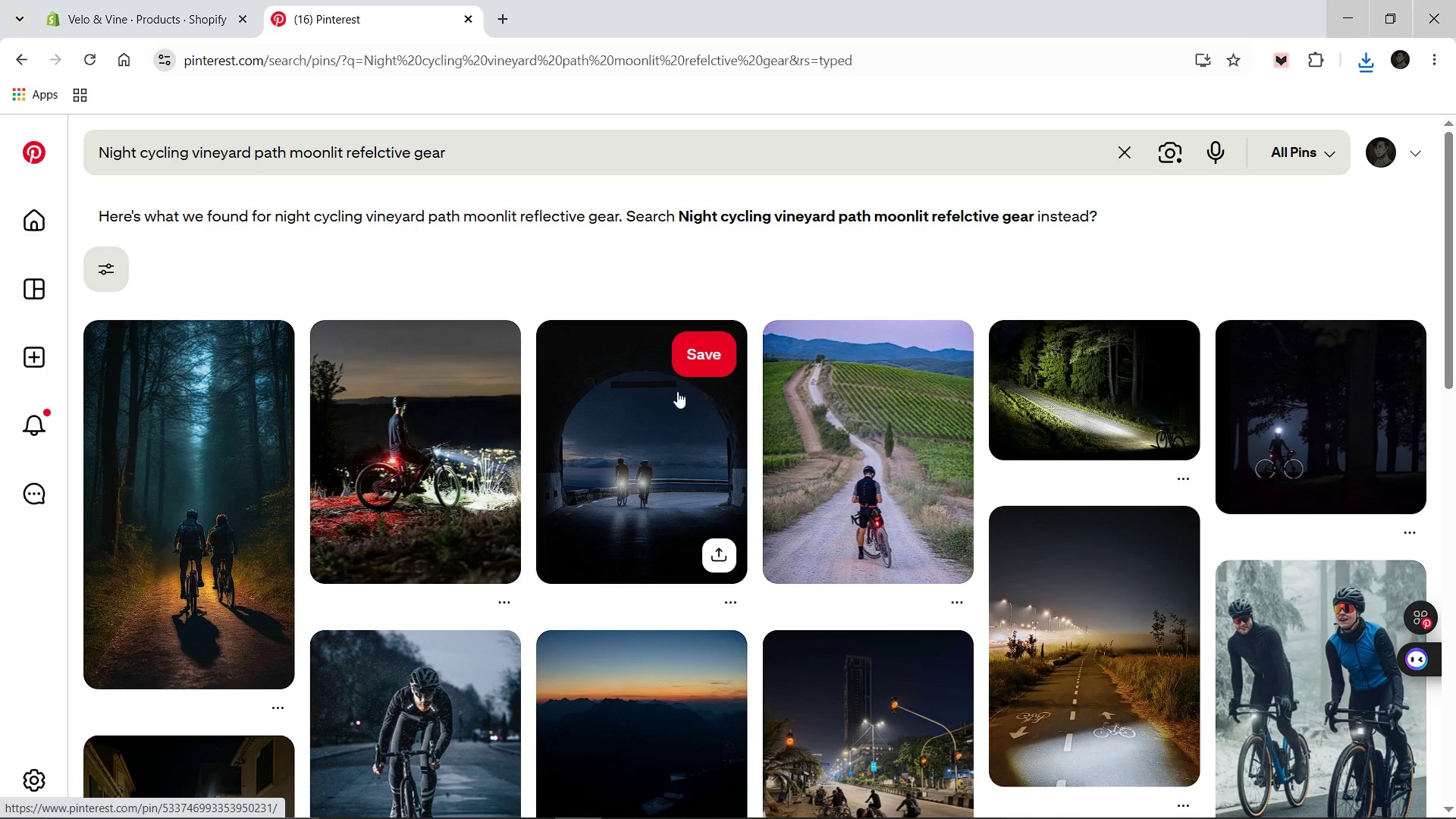 
wait(10.36)
 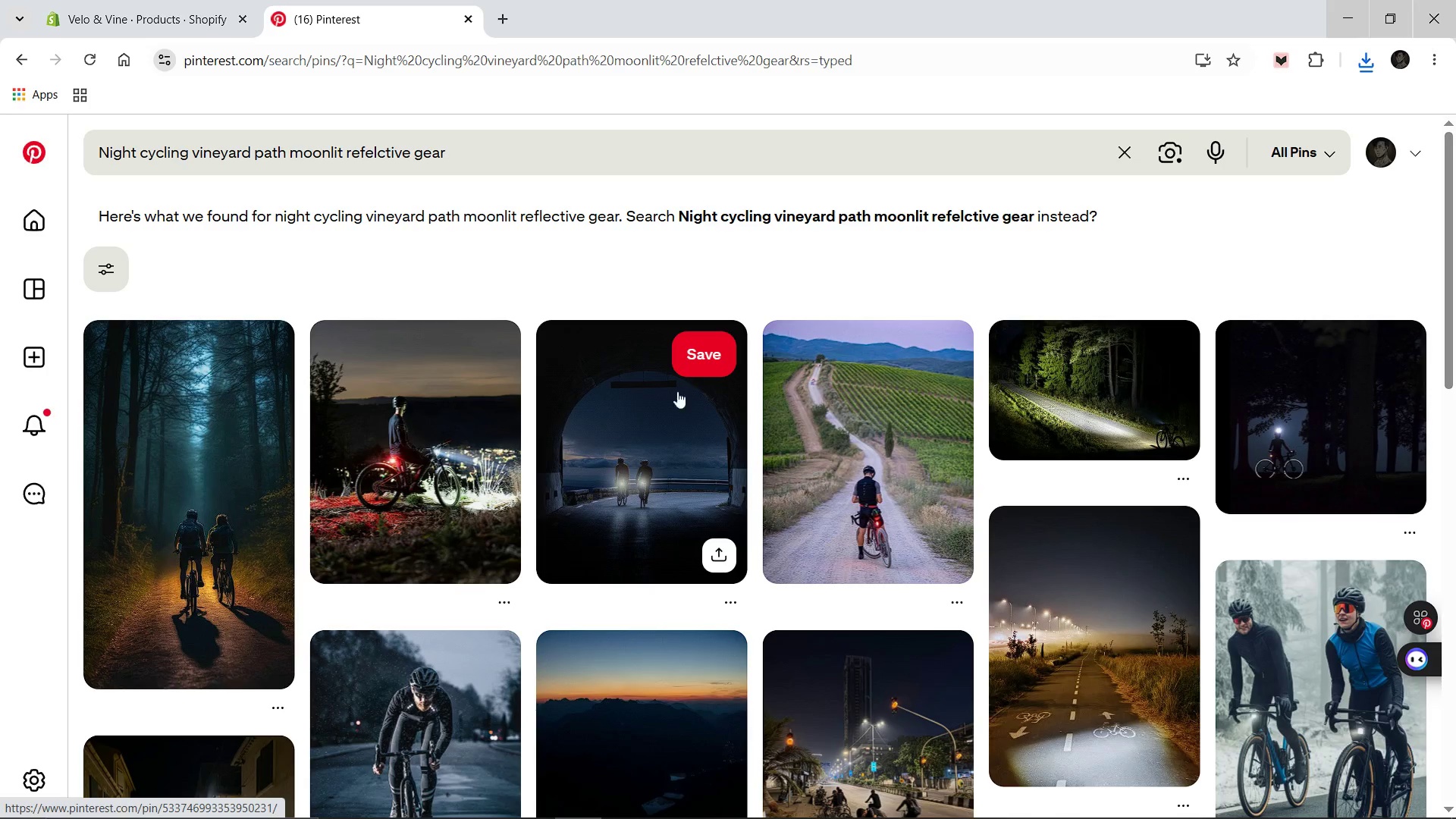 
scroll: coordinate [599, 530], scroll_direction: down, amount: 2.0
 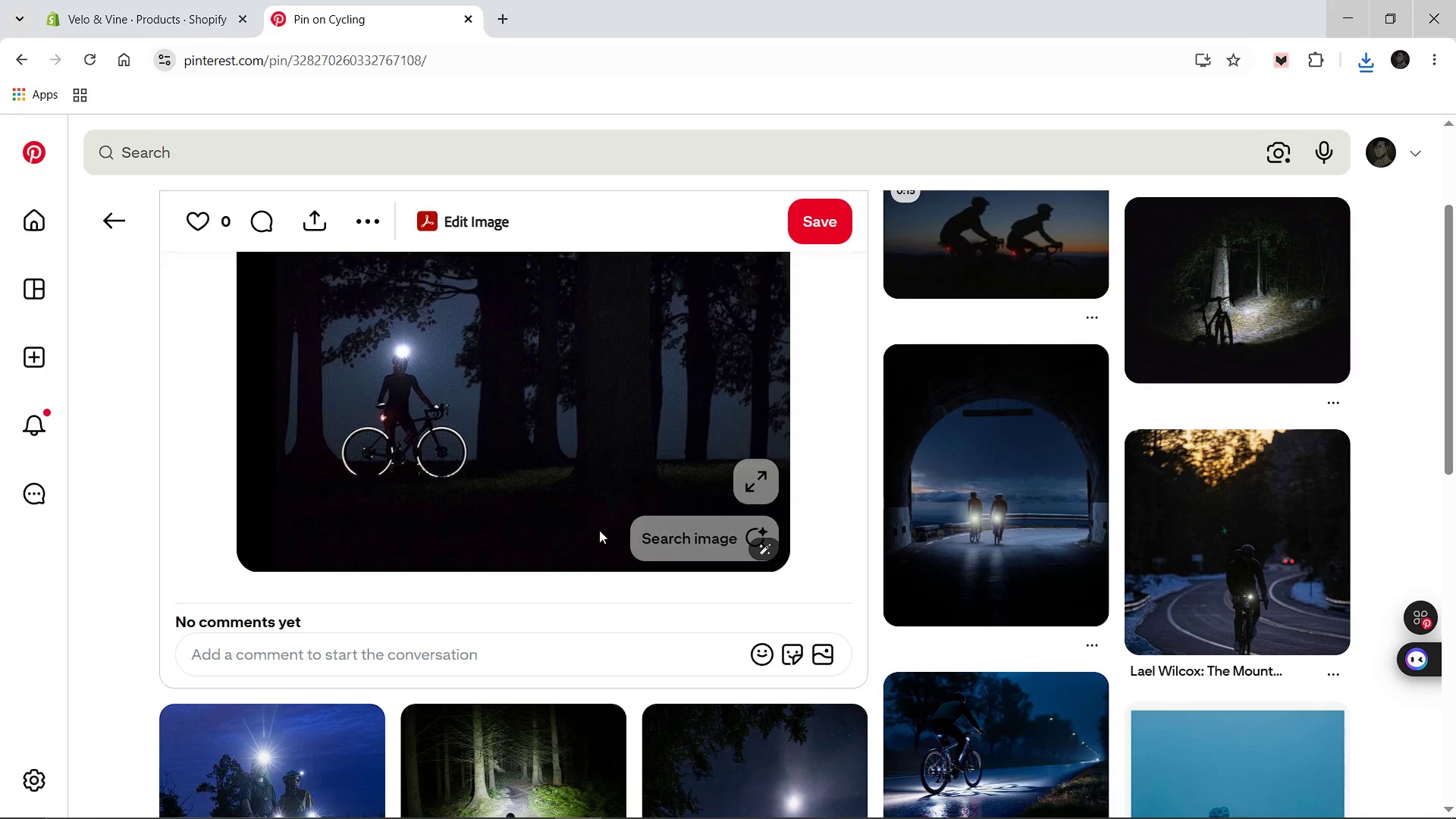 
scroll: coordinate [599, 530], scroll_direction: up, amount: 2.0
 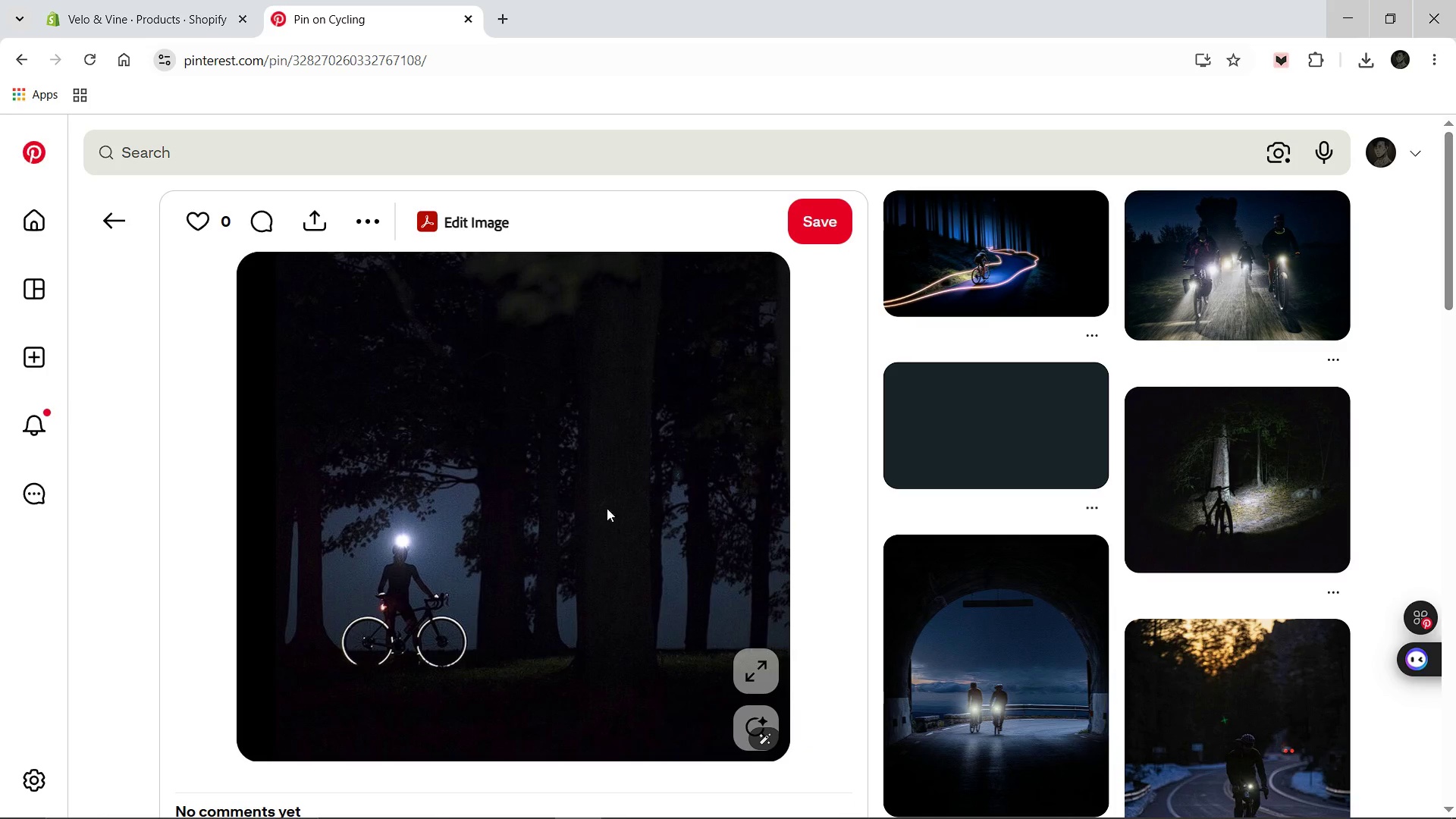 
right_click([618, 488])
 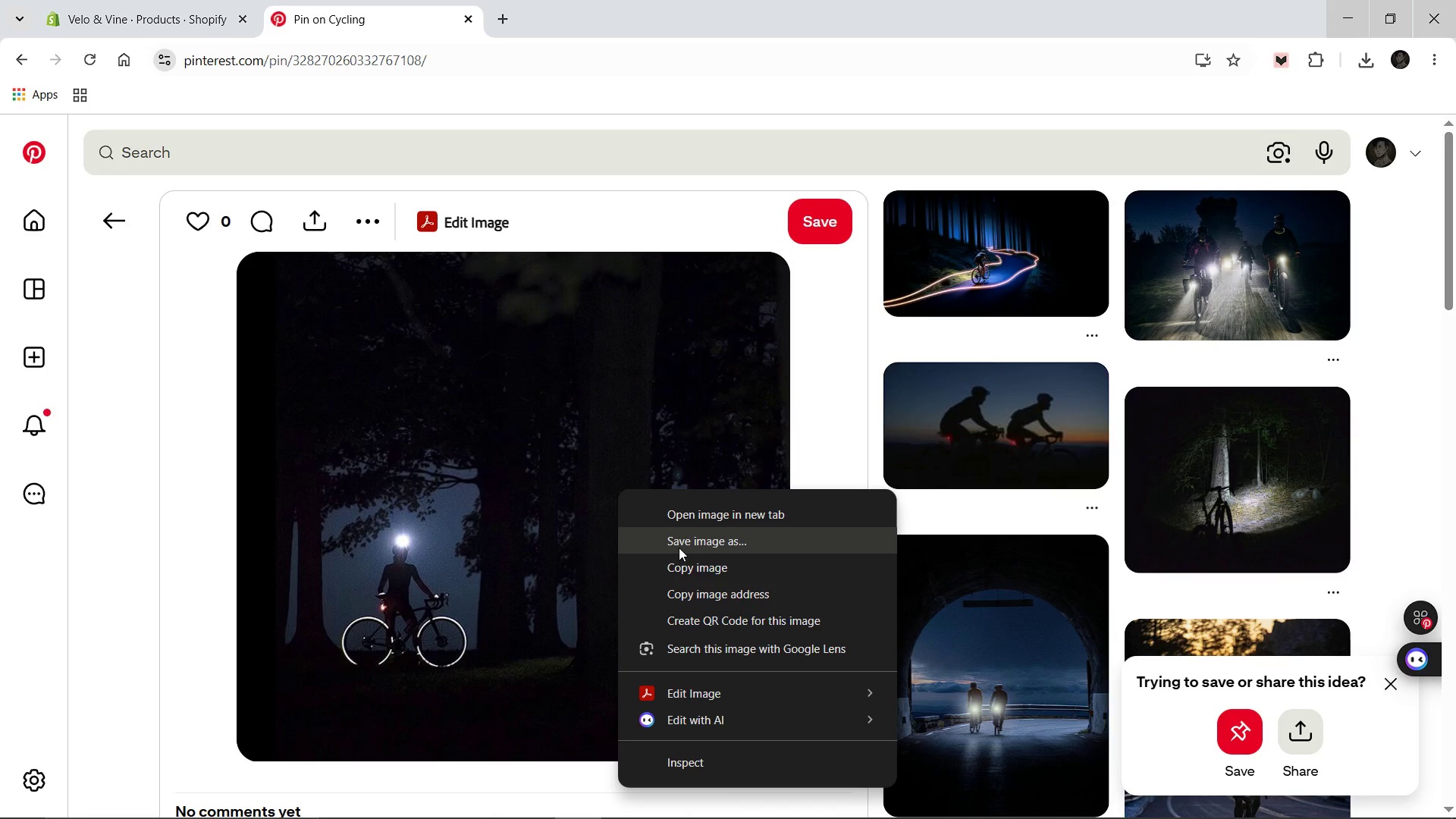 
left_click([679, 548])
 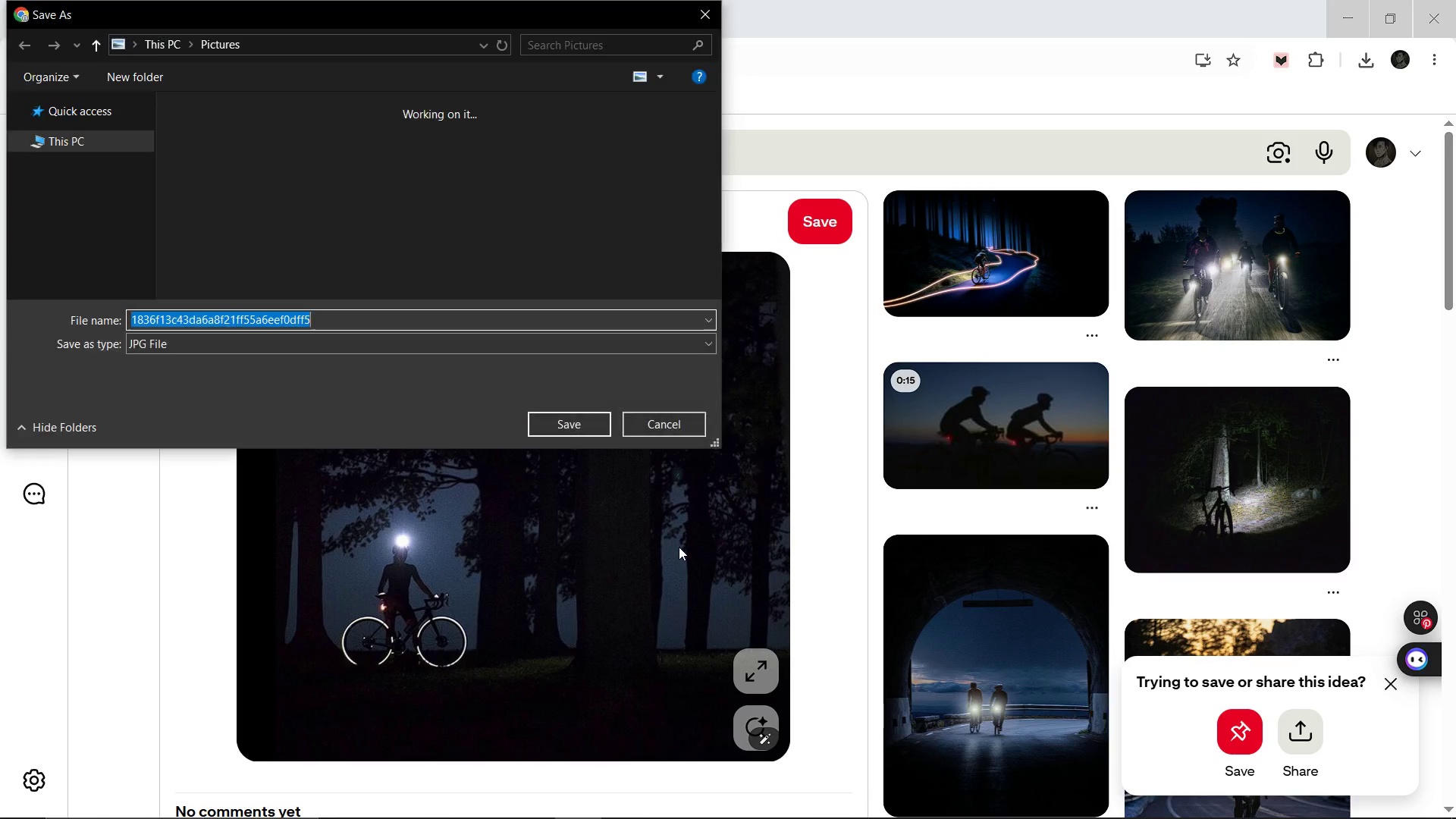 
type(Harvet)
key(Backspace)
type(st-Moon-Night-Ride)
 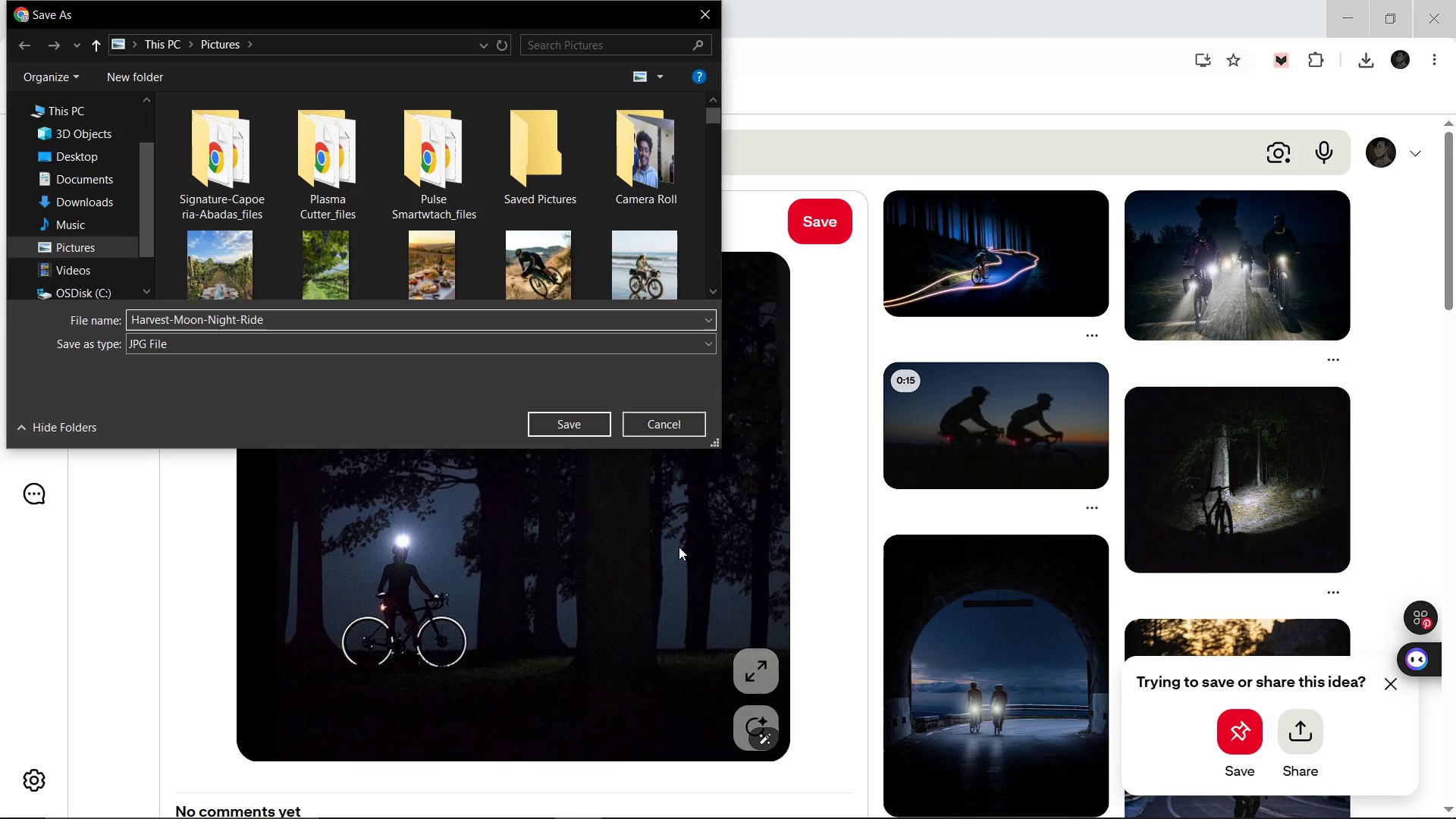 
key(Enter)
 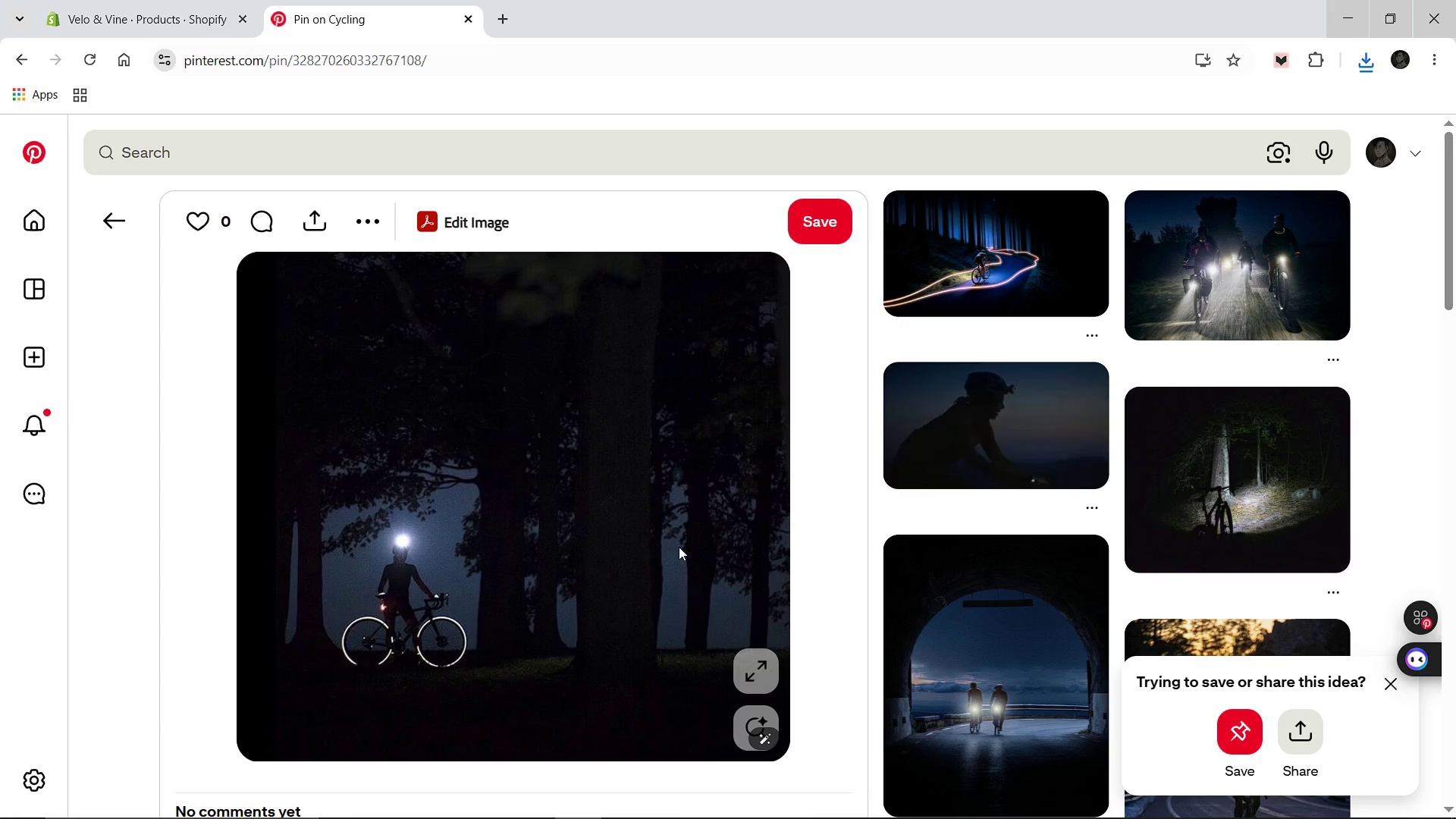 
wait(12.28)
 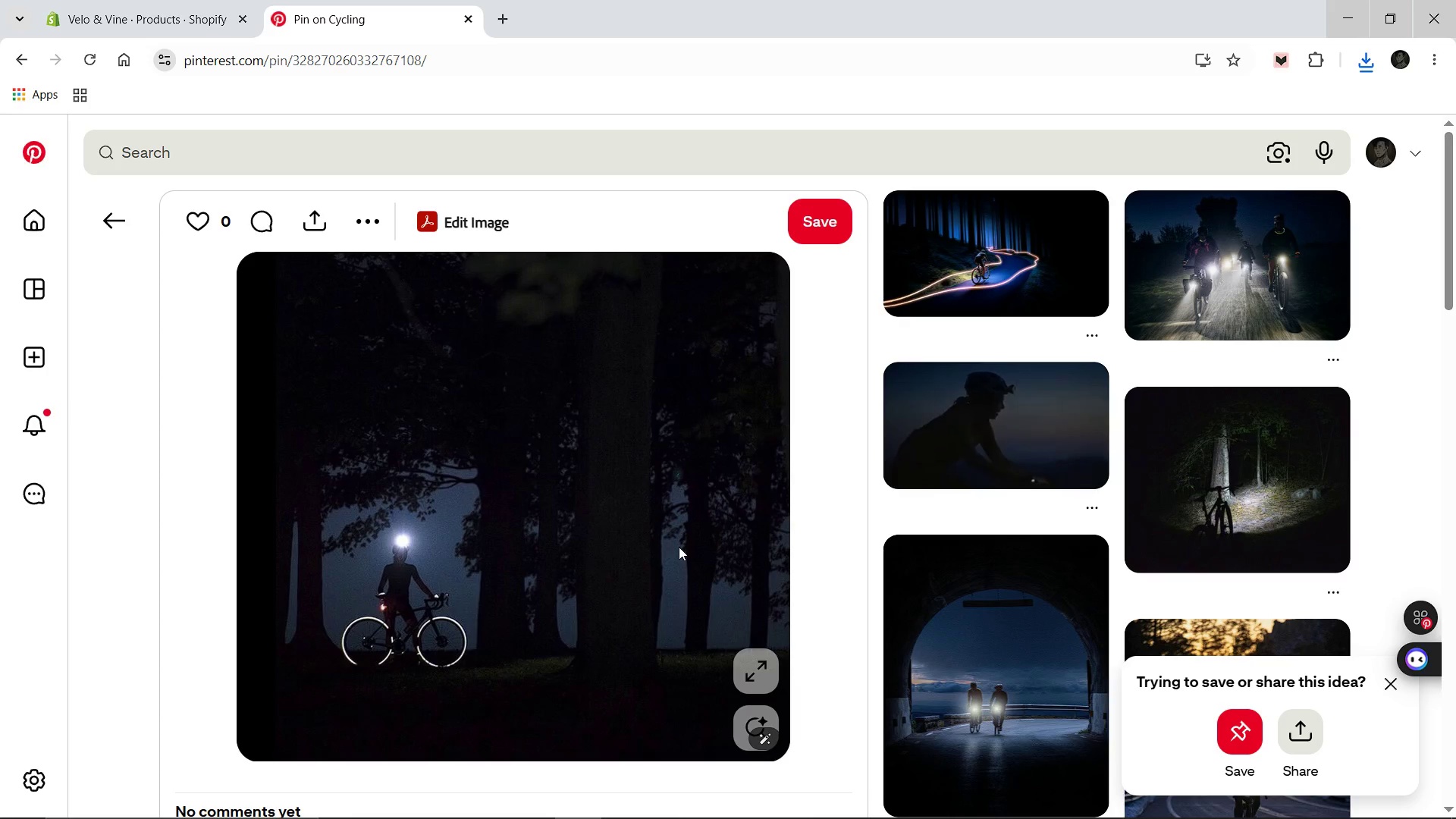 
left_click([118, 209])
 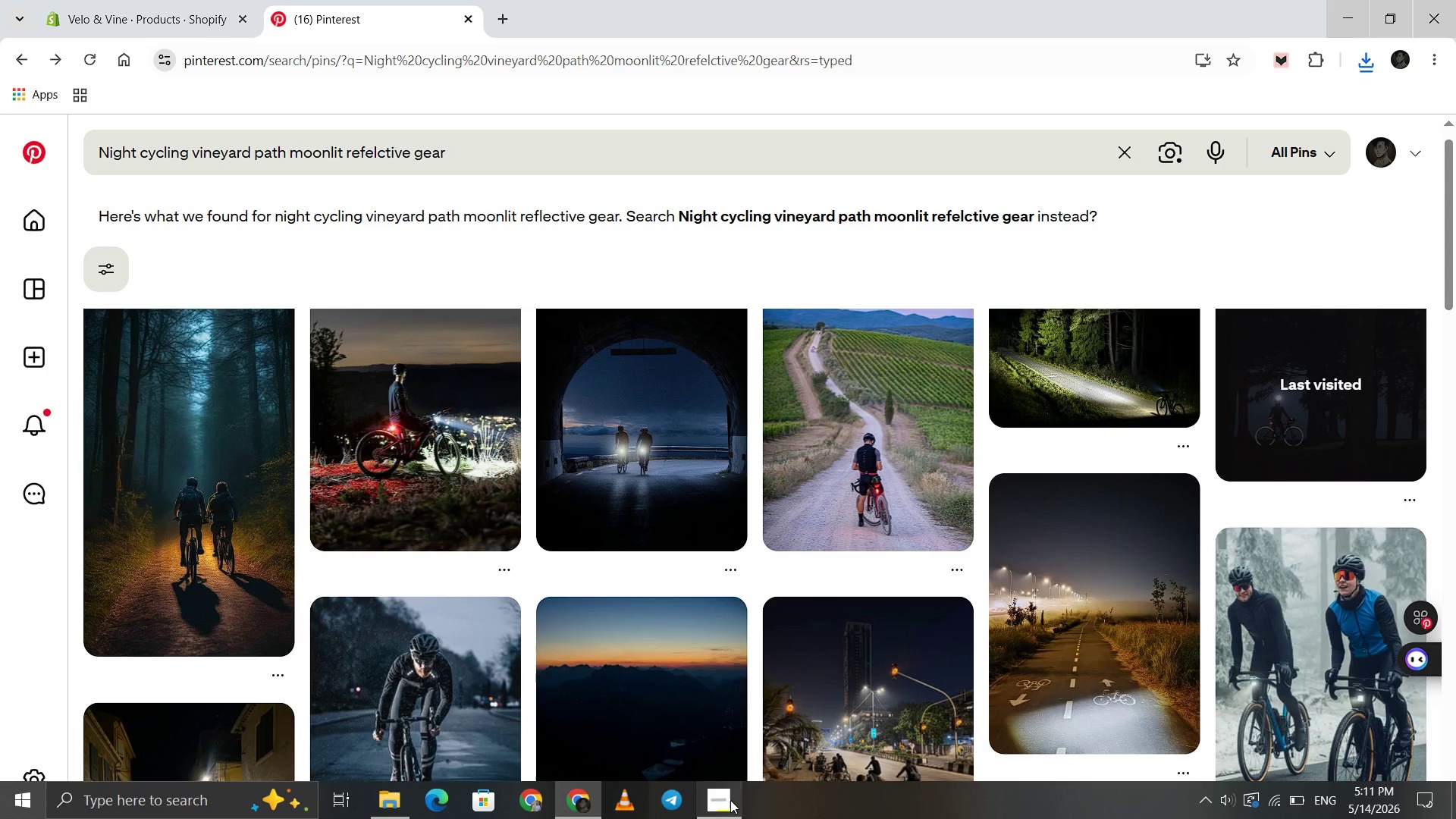 
mouse_move([564, 808])
 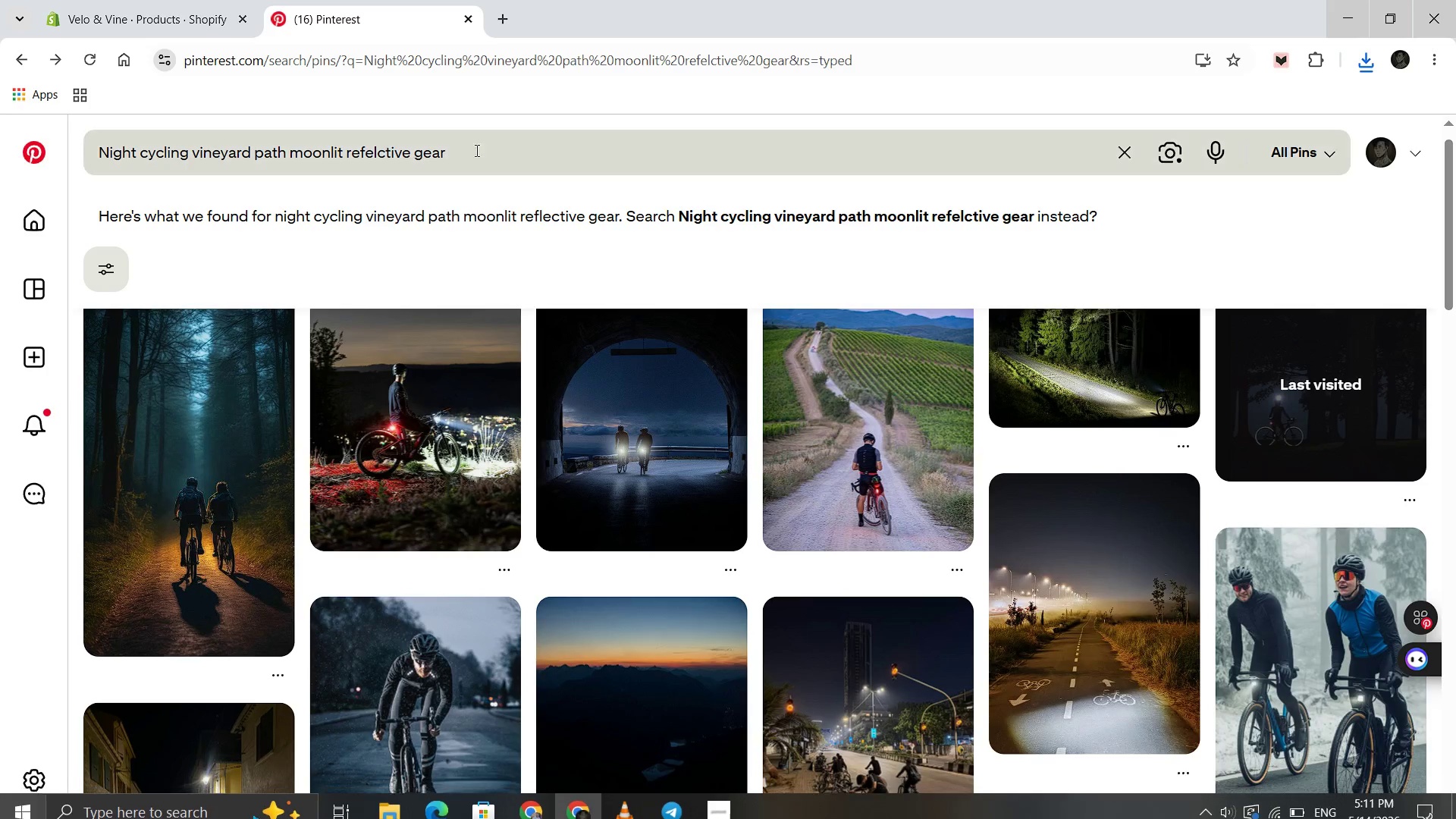 
left_click([471, 158])
 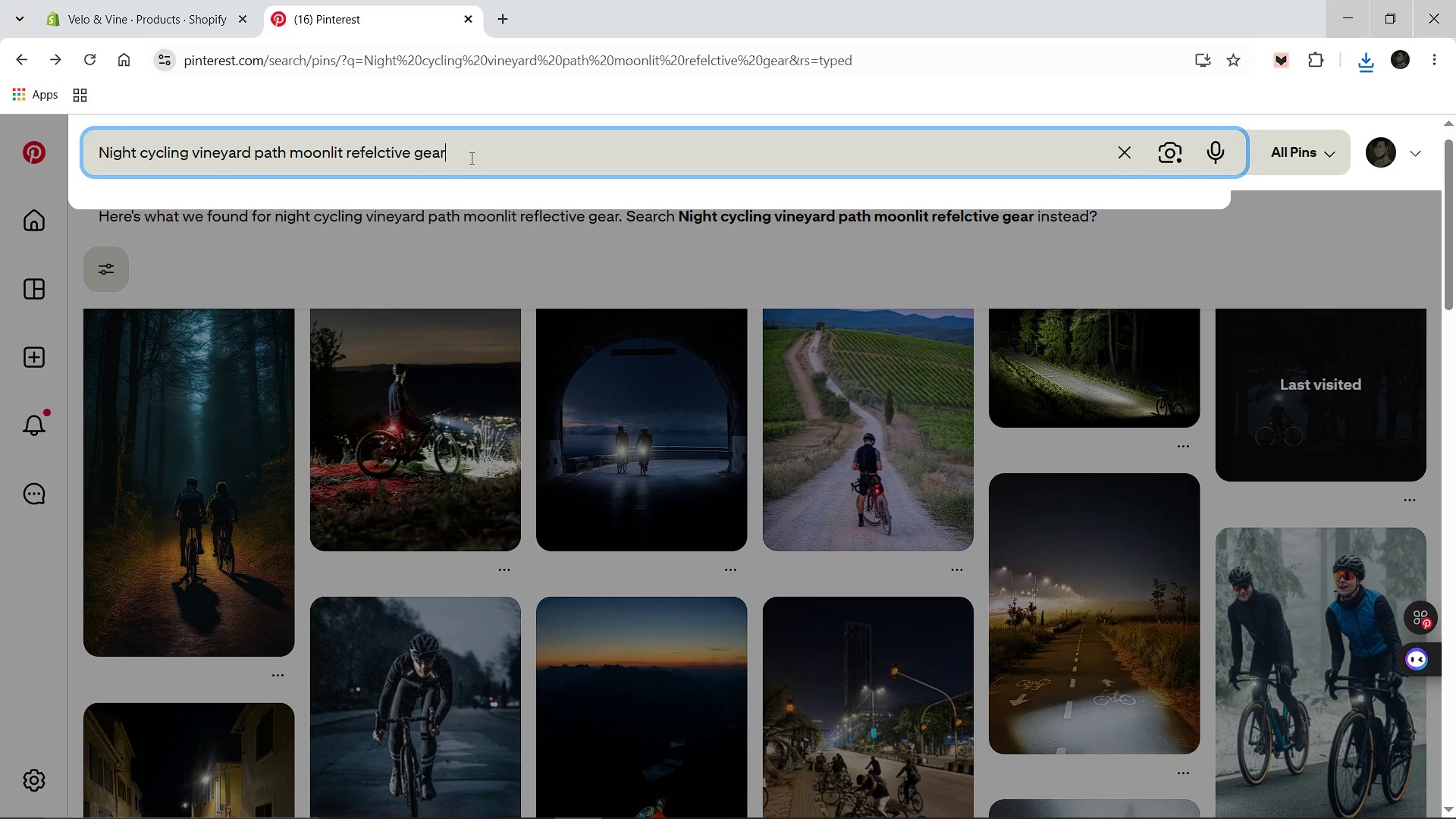 
key(Control+A)
 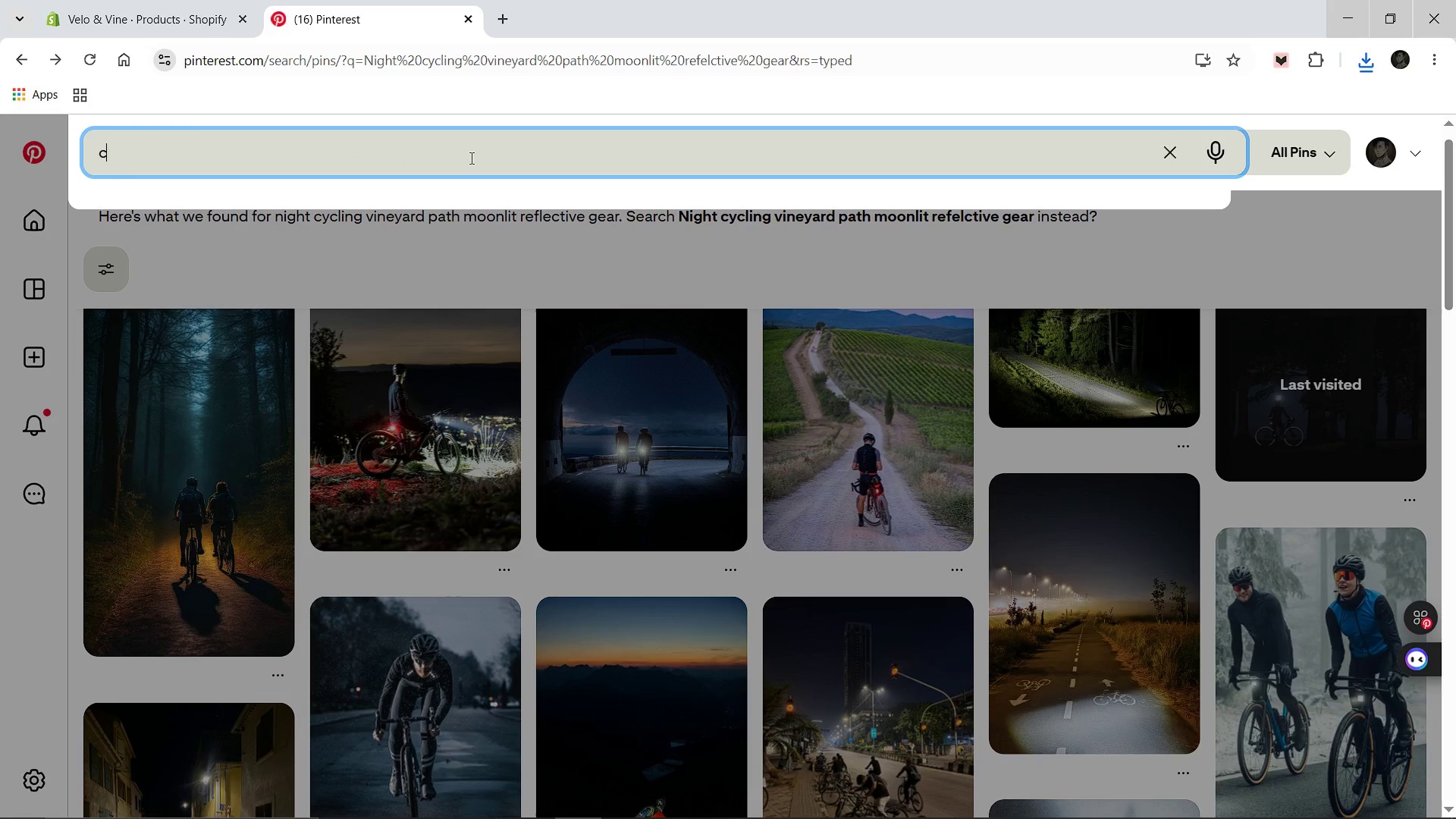 
type(coastal vineyard ocean white wine tasting lifestyle)
 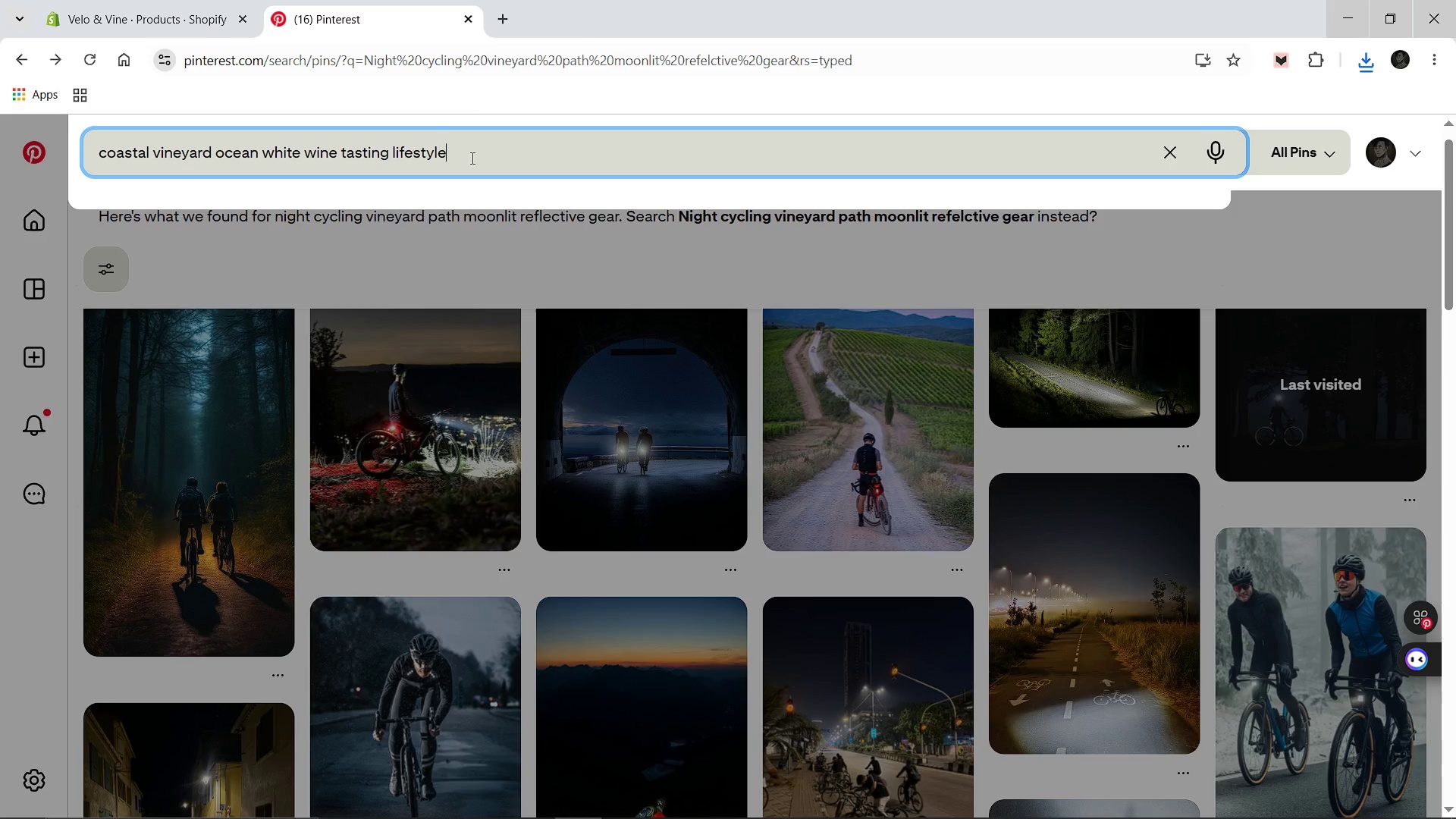 
key(Enter)
 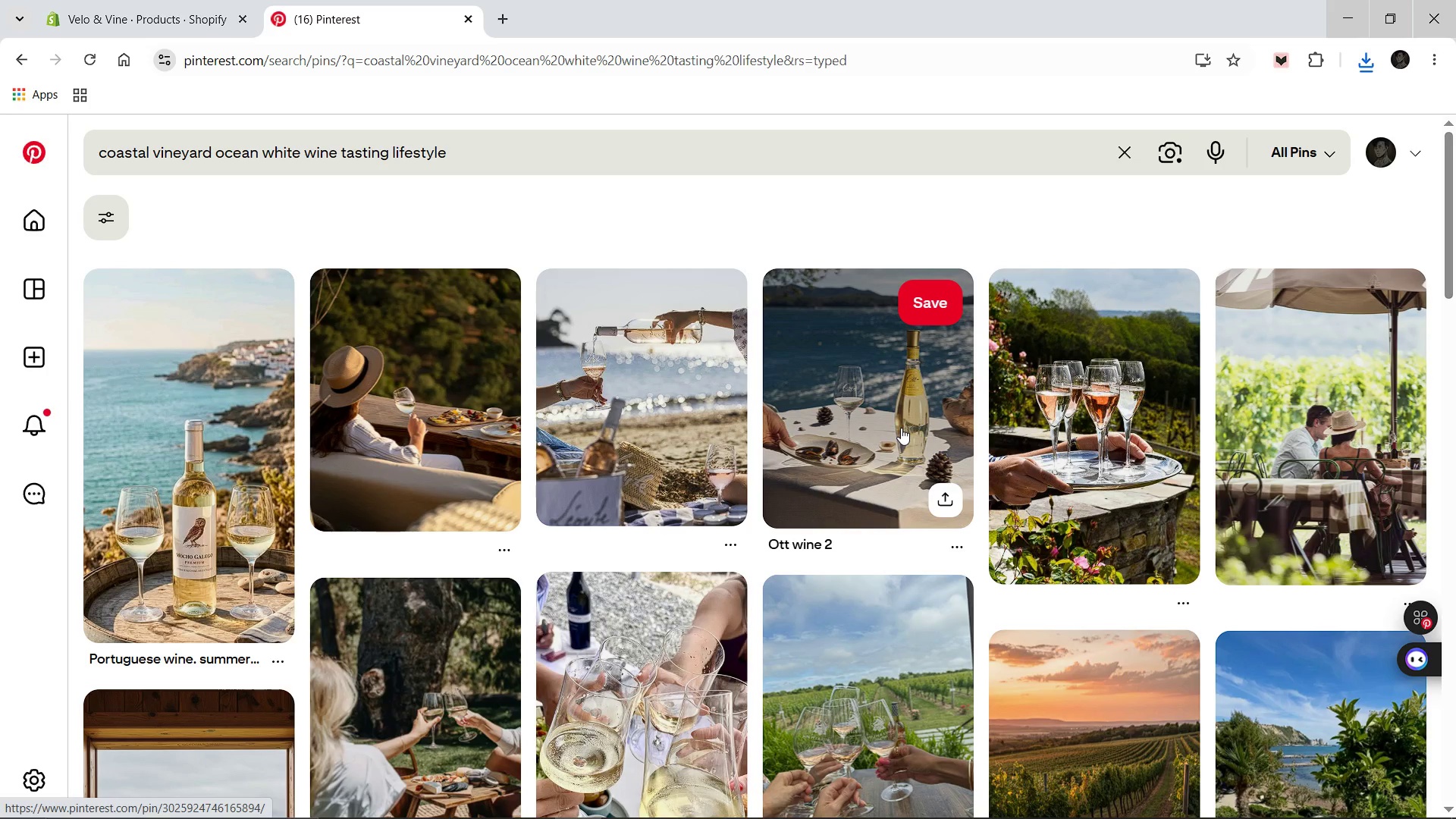 
wait(15.83)
 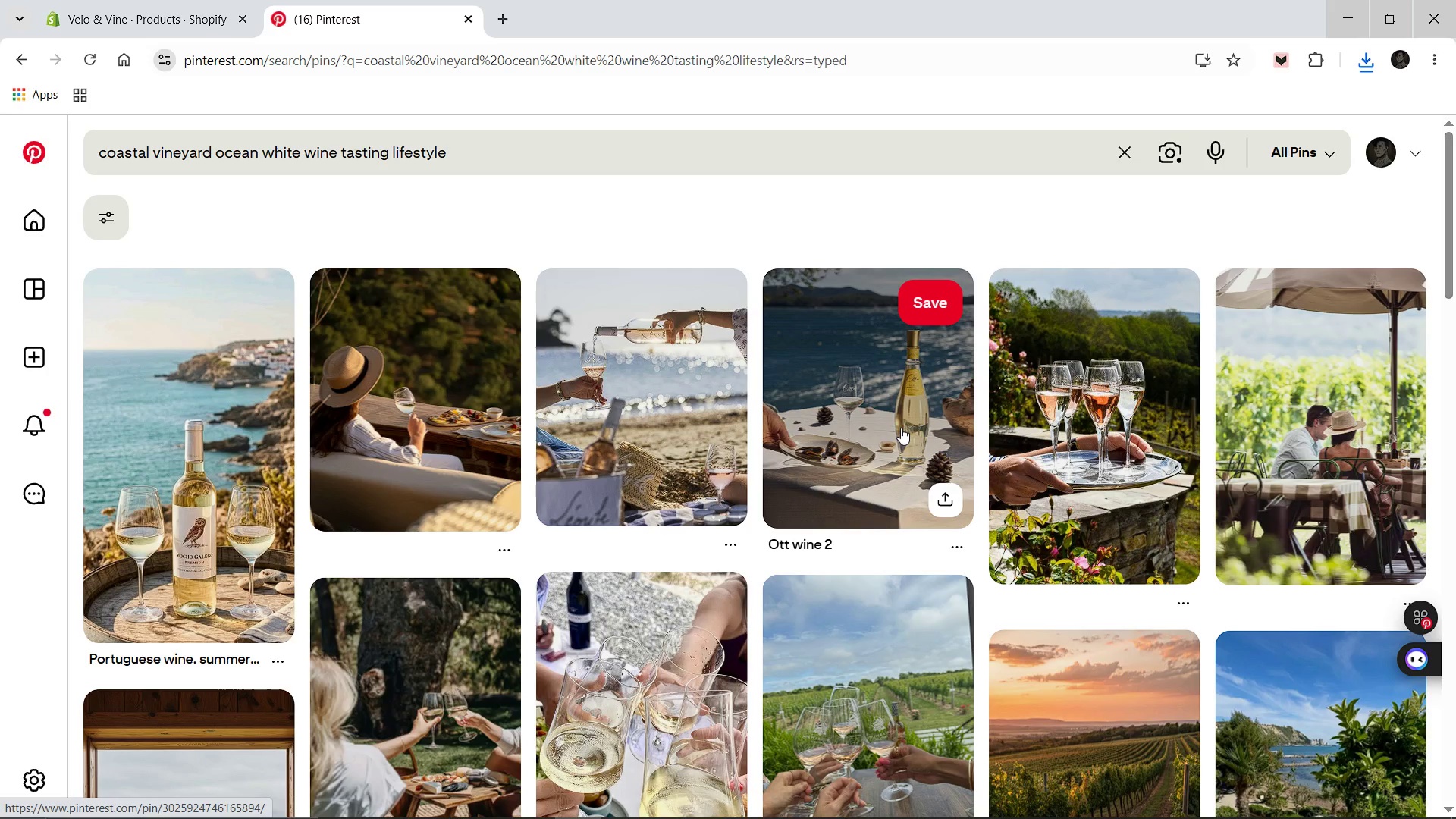 
left_click([648, 422])
 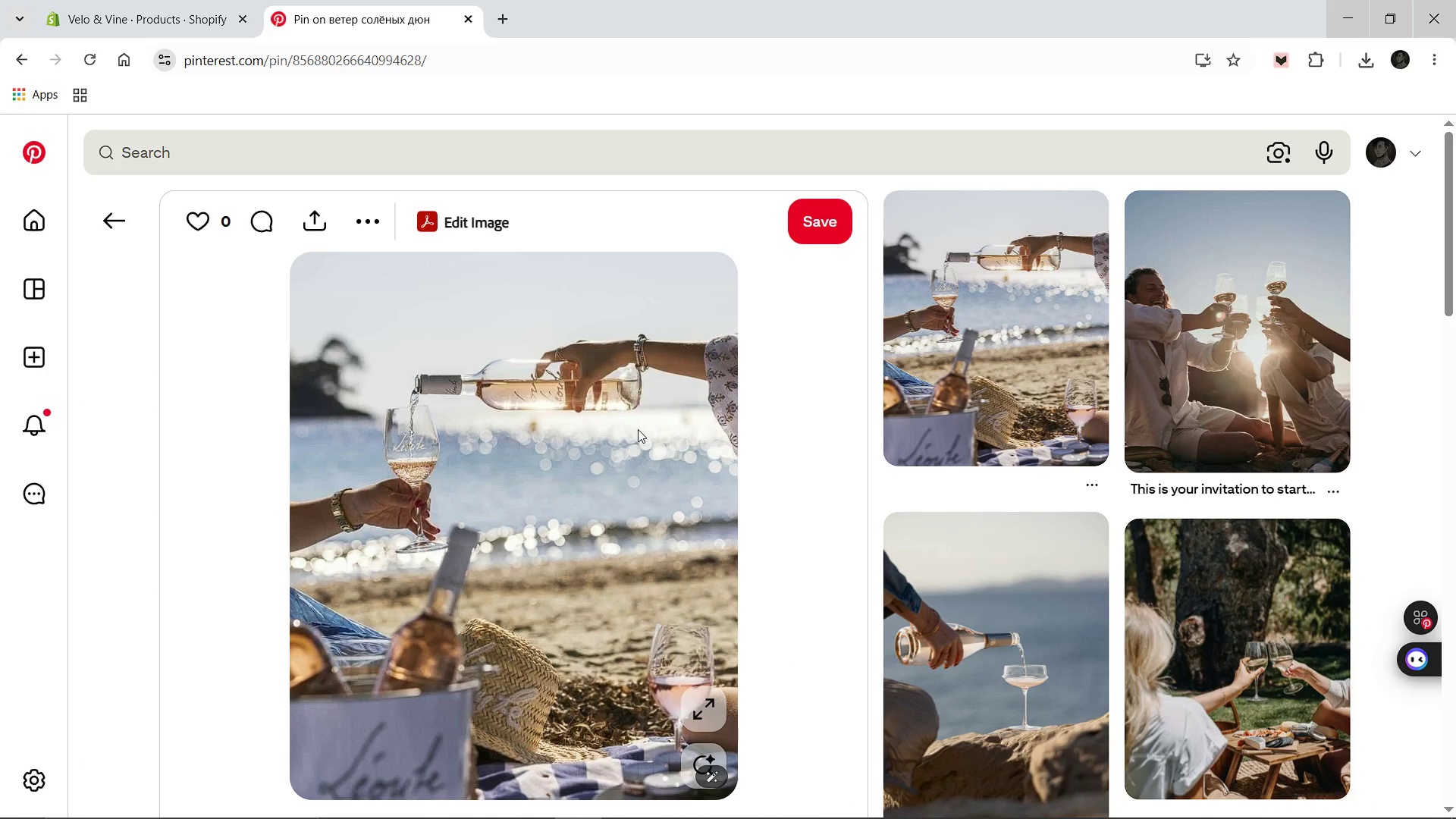 
wait(28.2)
 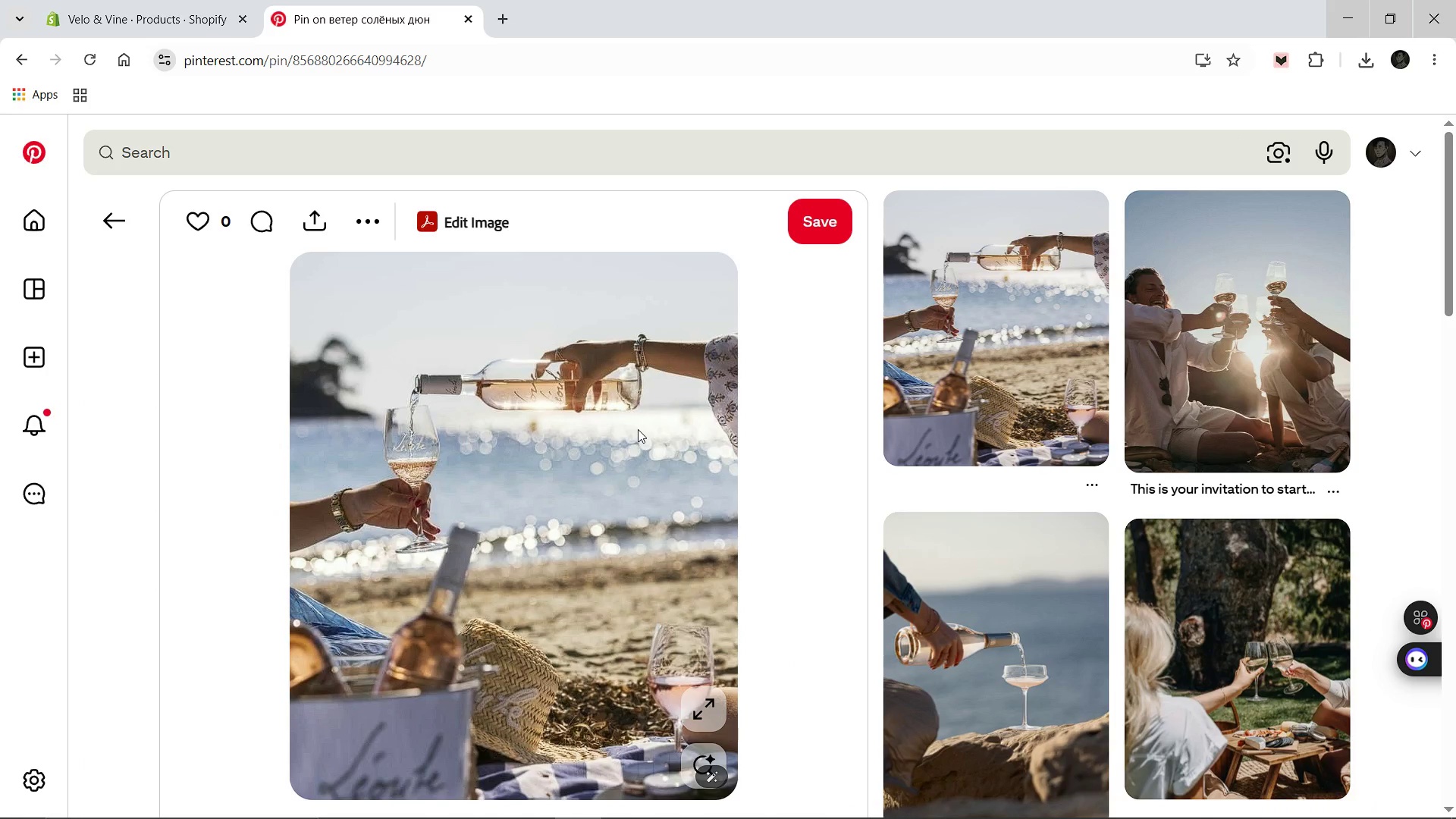 
left_click([177, 11])
 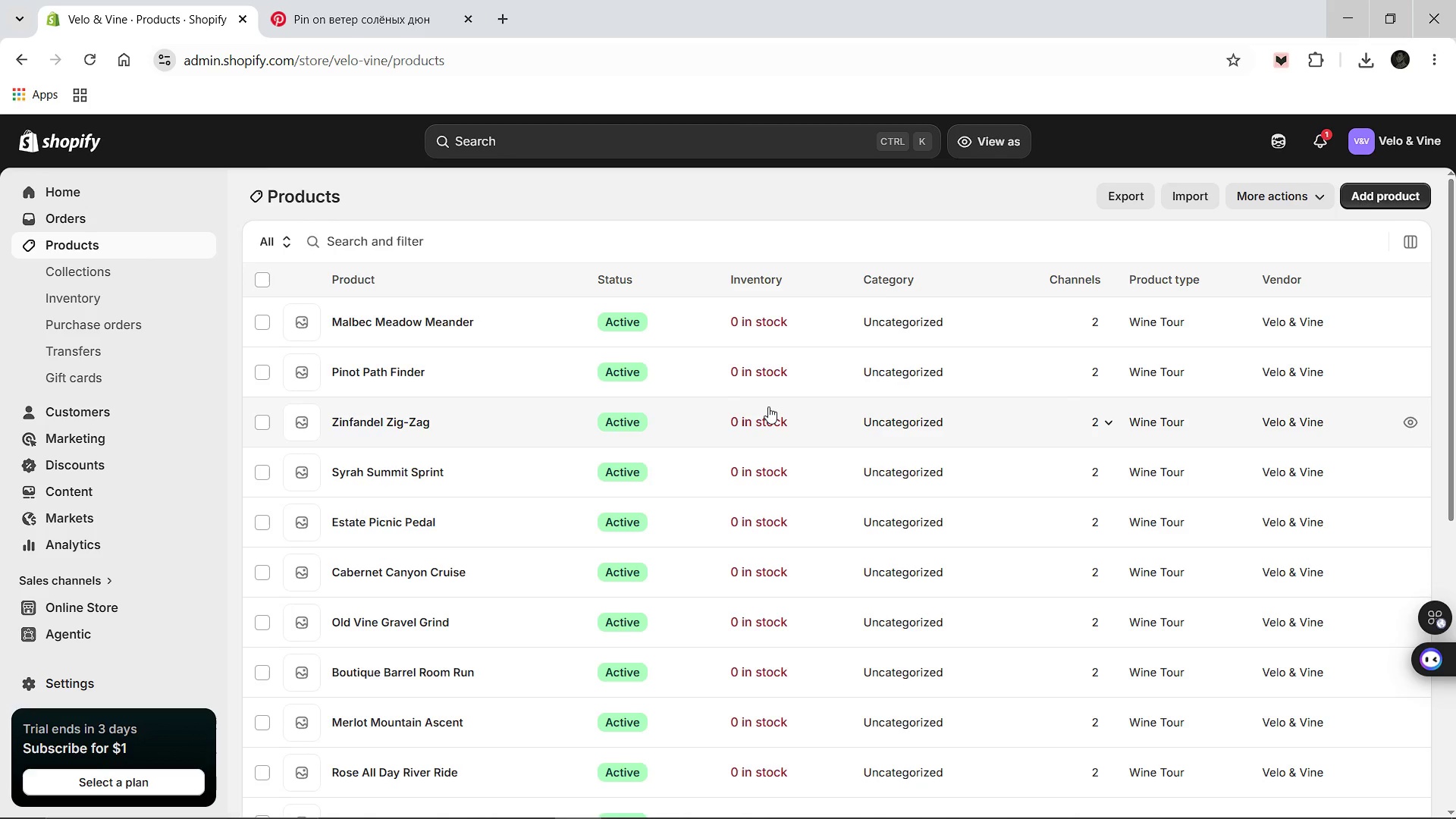 
scroll: coordinate [766, 413], scroll_direction: down, amount: 7.0
 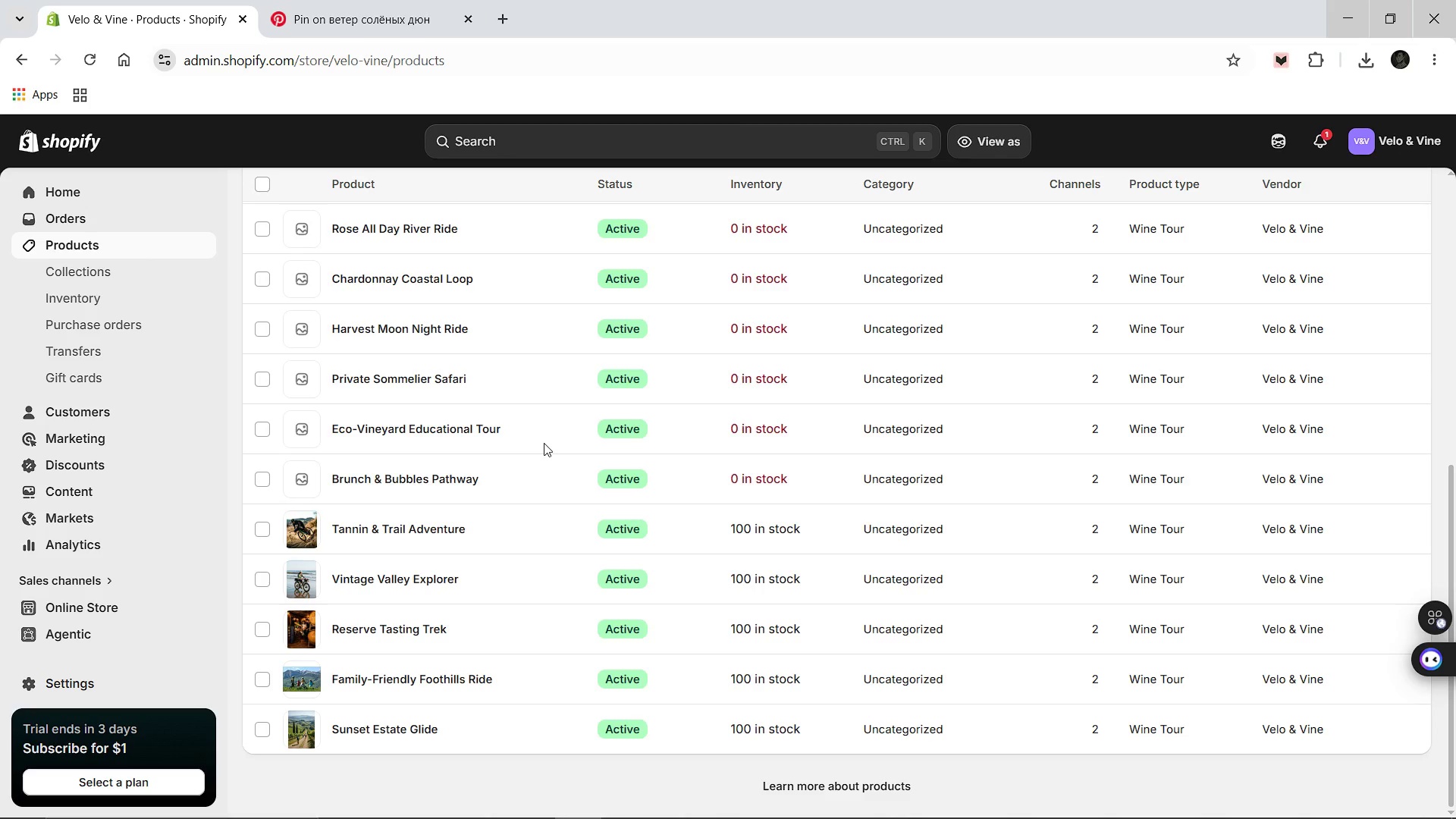 
left_click([375, 483])
 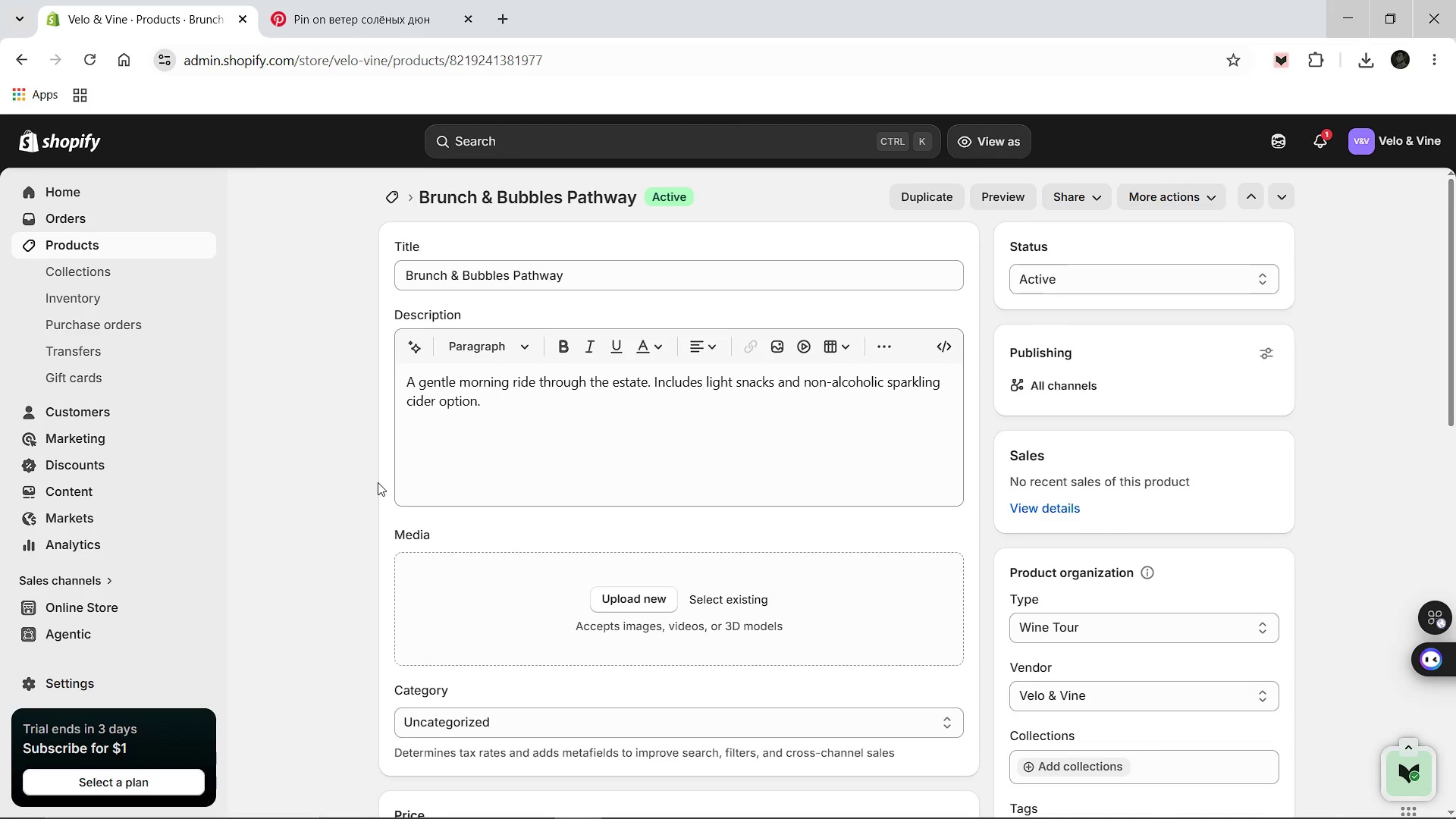 
wait(18.09)
 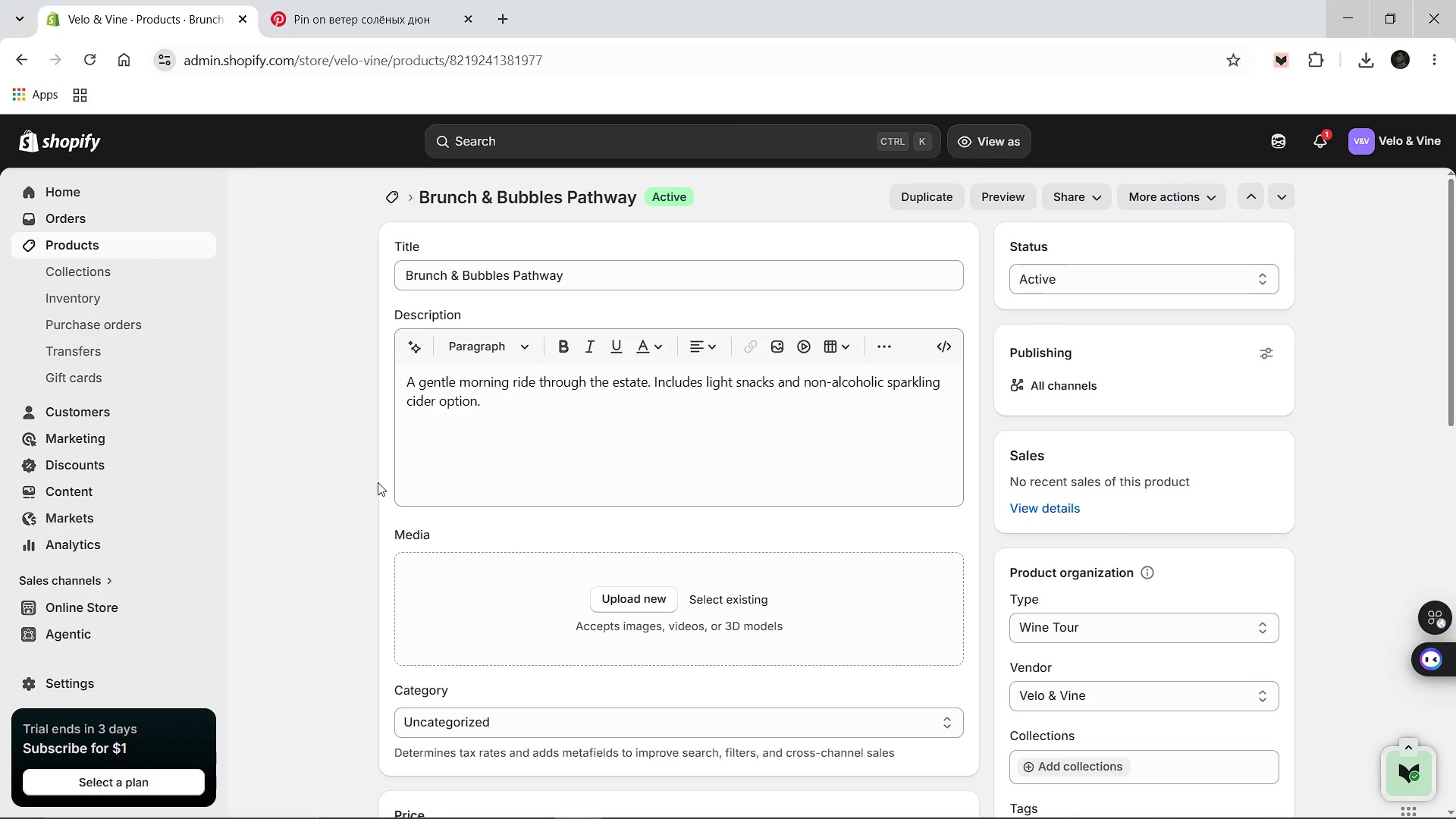 
left_click([742, 438])
 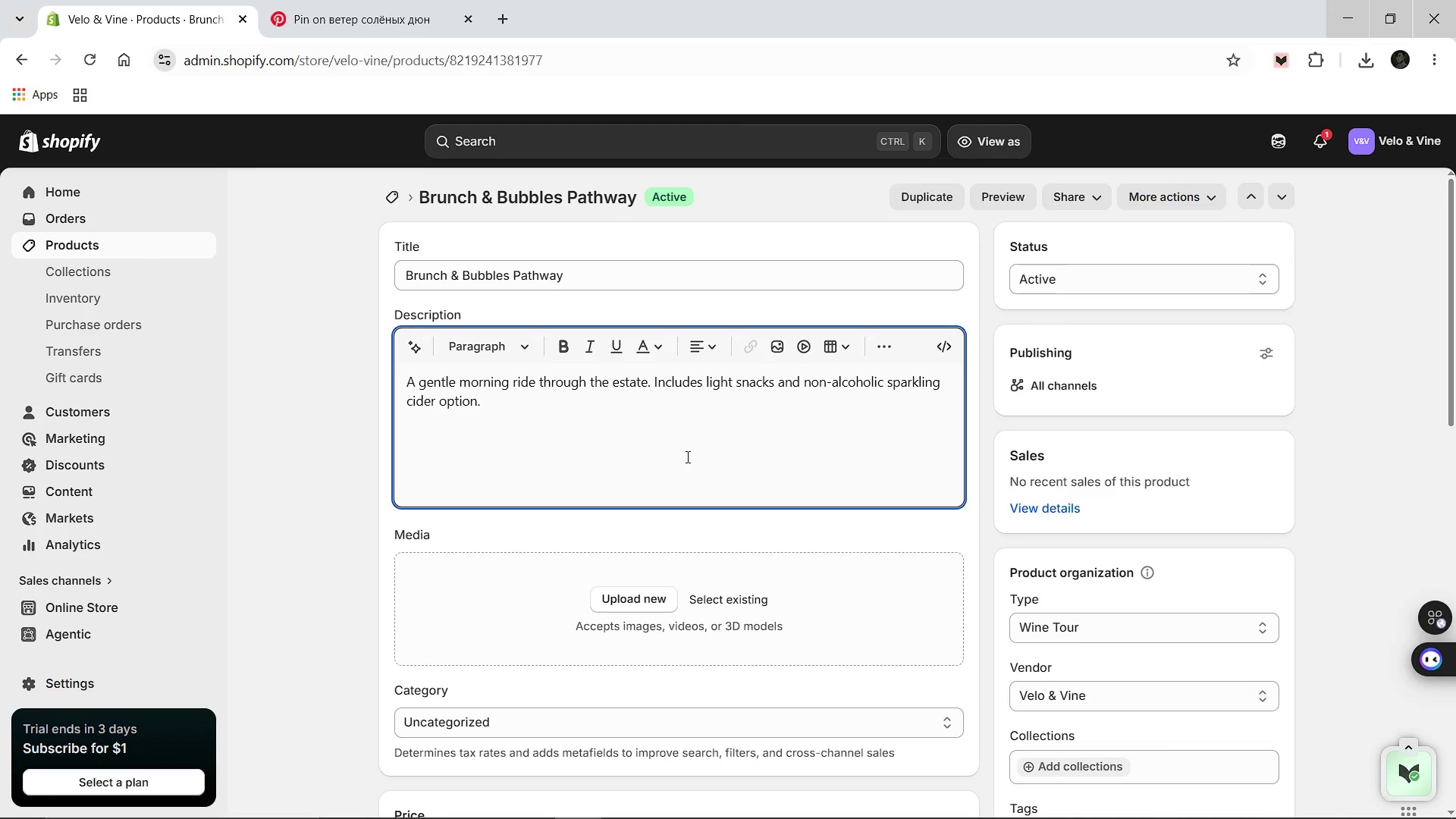 
key(Control+A)
 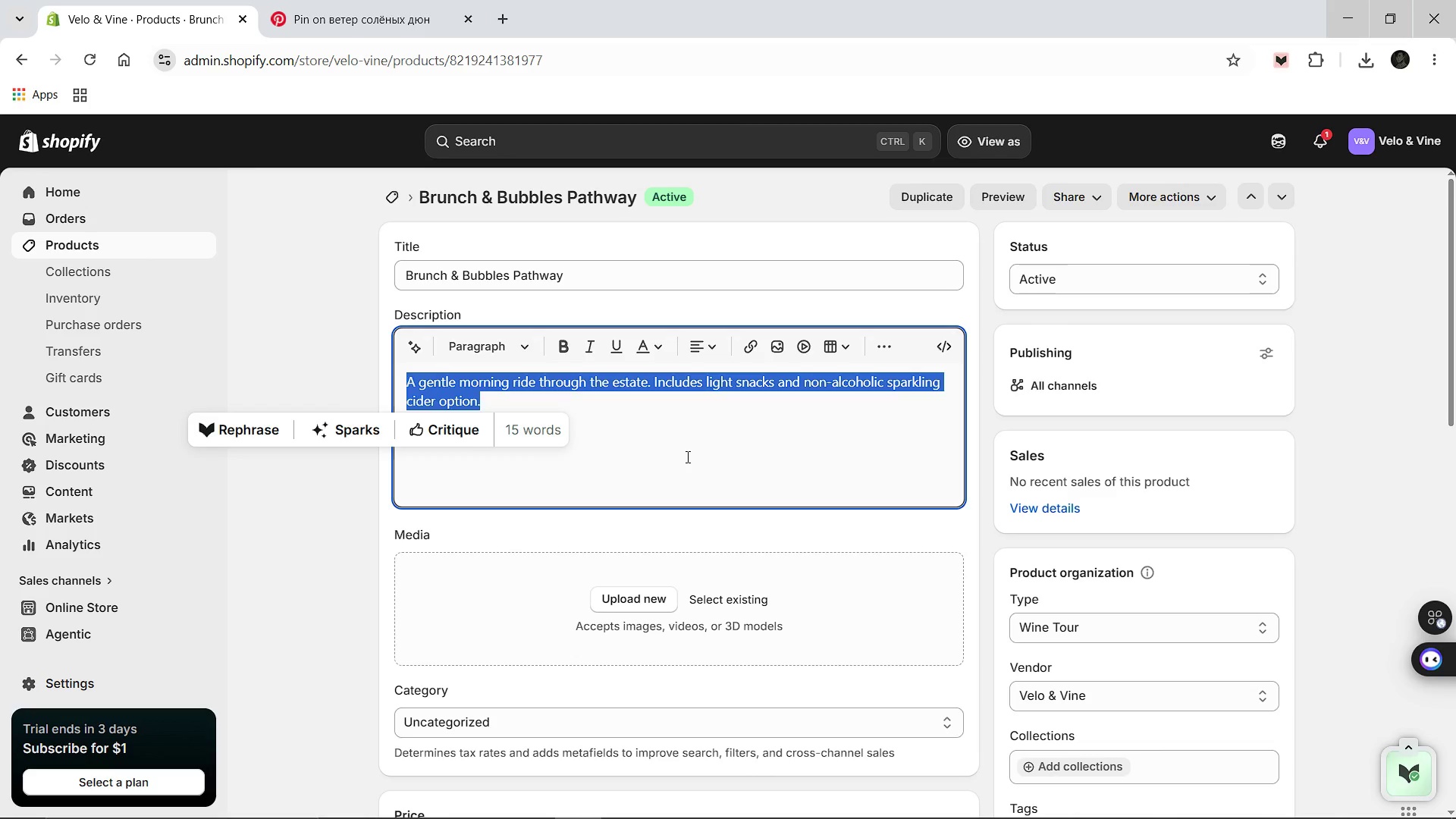 
wait(5.81)
 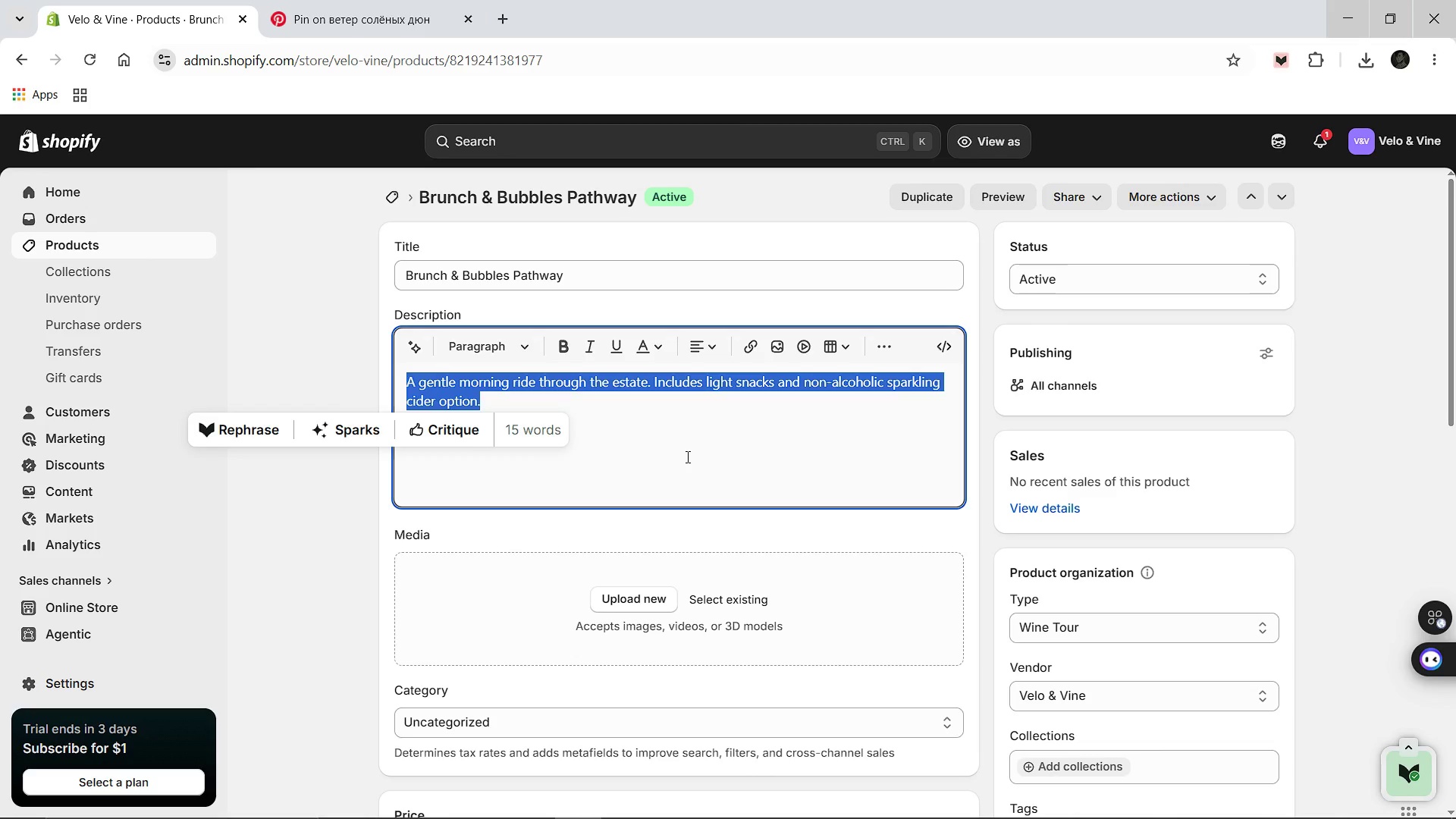 
type(Experience the Brunch & Bubbles Pathway with Veloc)
key(Backspace)
type( & Vine )
key(Backspace)
type(. This premium e-bike joune)
key(Backspace)
type(r)
key(Backspace)
key(Backspace)
type(rney showcases the beauty of our estate while maintaining the higest standards )
key(Backspace)
 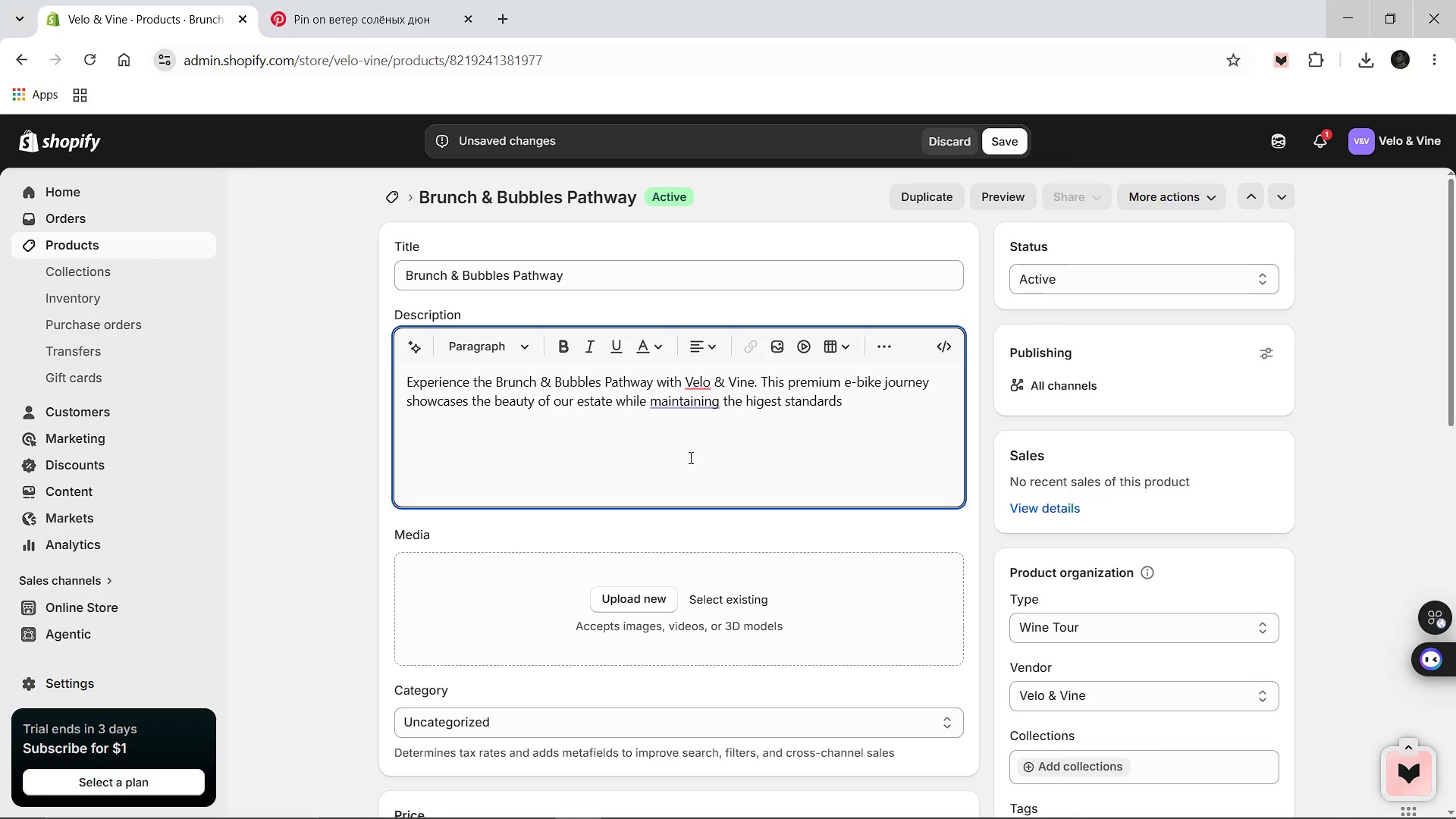 
type( of safet)
key(Backspace)
key(Backspace)
type(tey )
key(Backspace)
key(Backspace)
key(Backspace)
type(y )
key(Backspace)
key(Backspace)
type(e)
key(Backspace)
key(Backspace)
type(ety,)
key(Backspace)
type(.)
 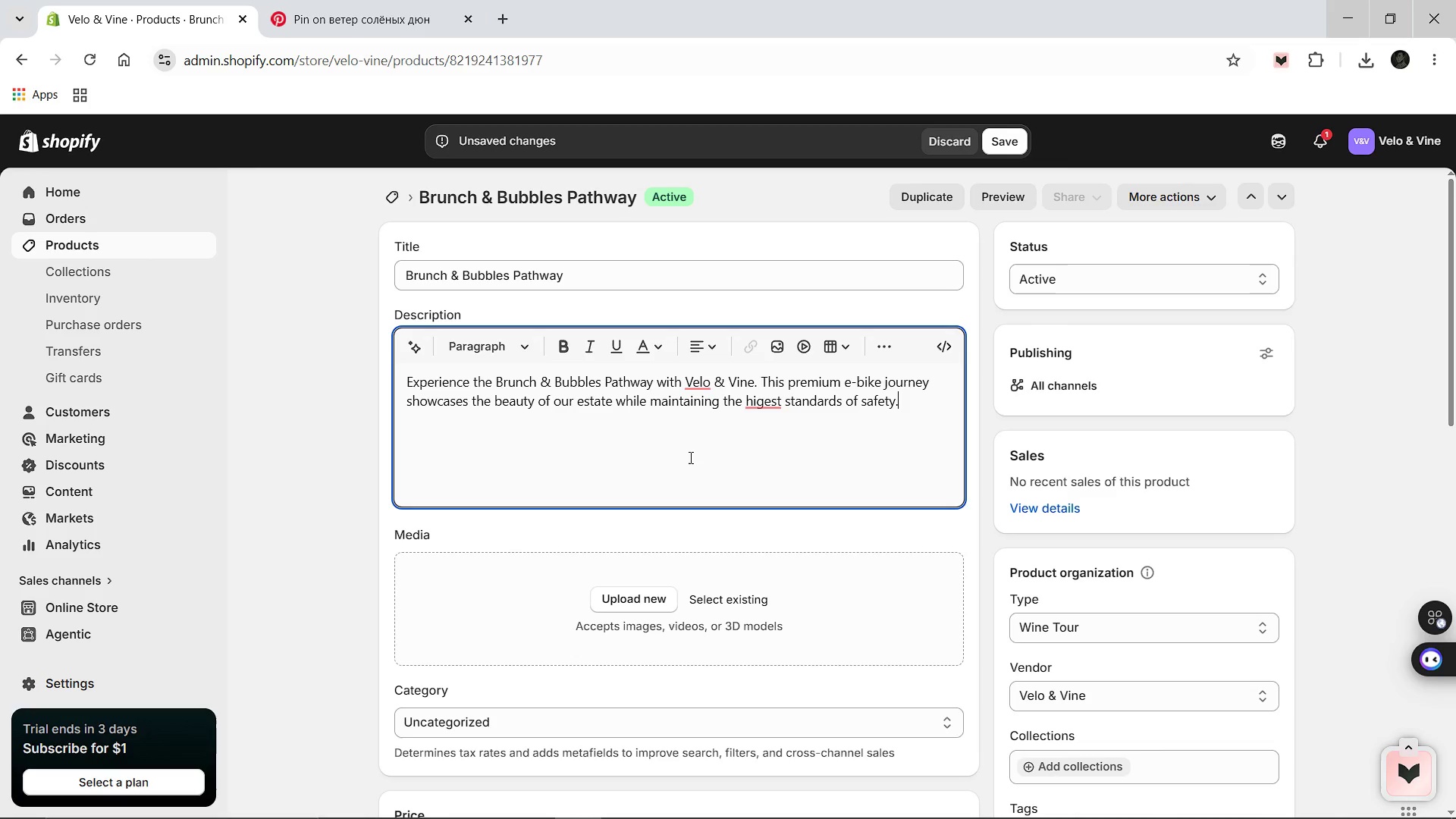 
key(Enter)
 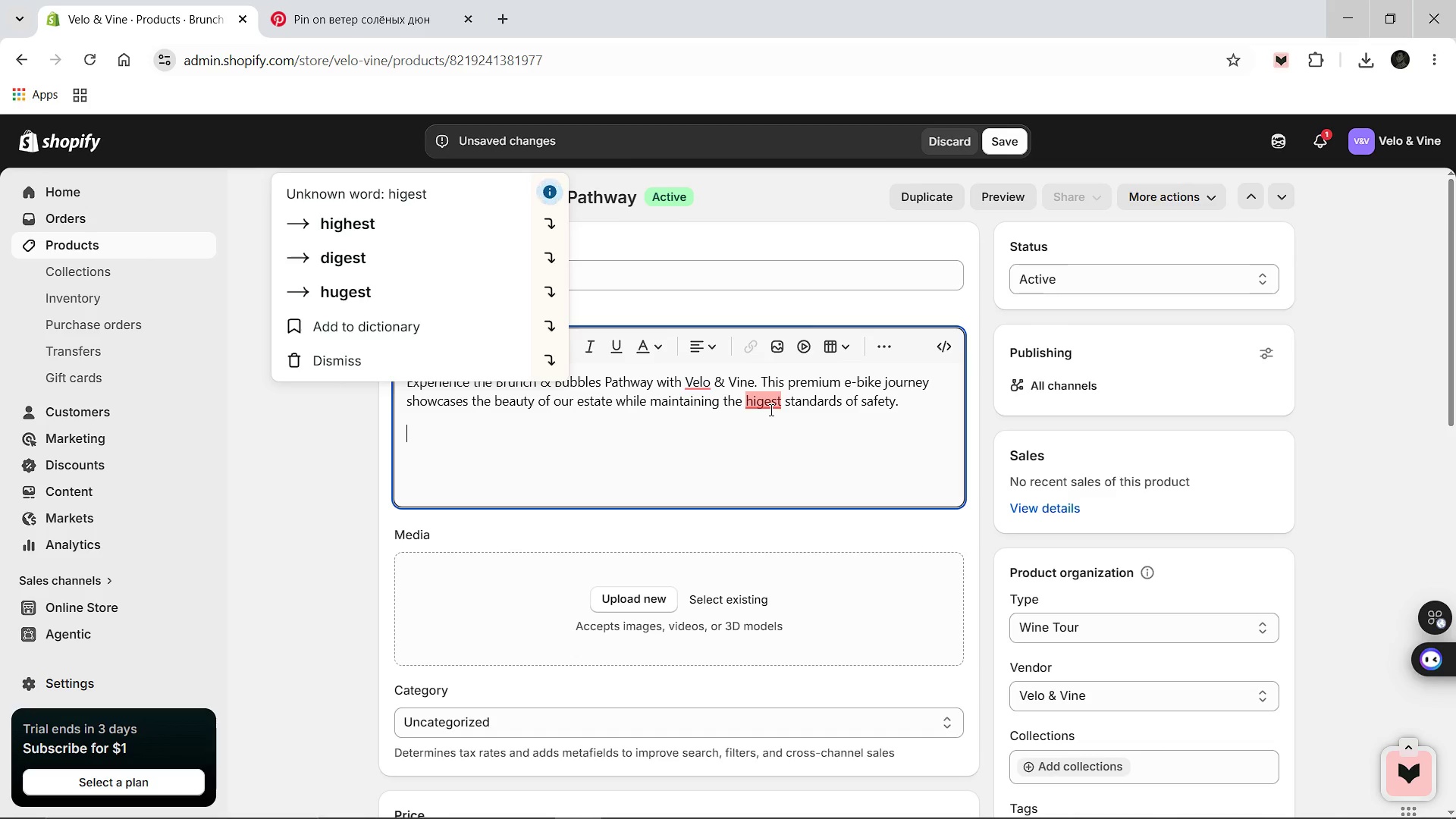 
wait(81.48)
 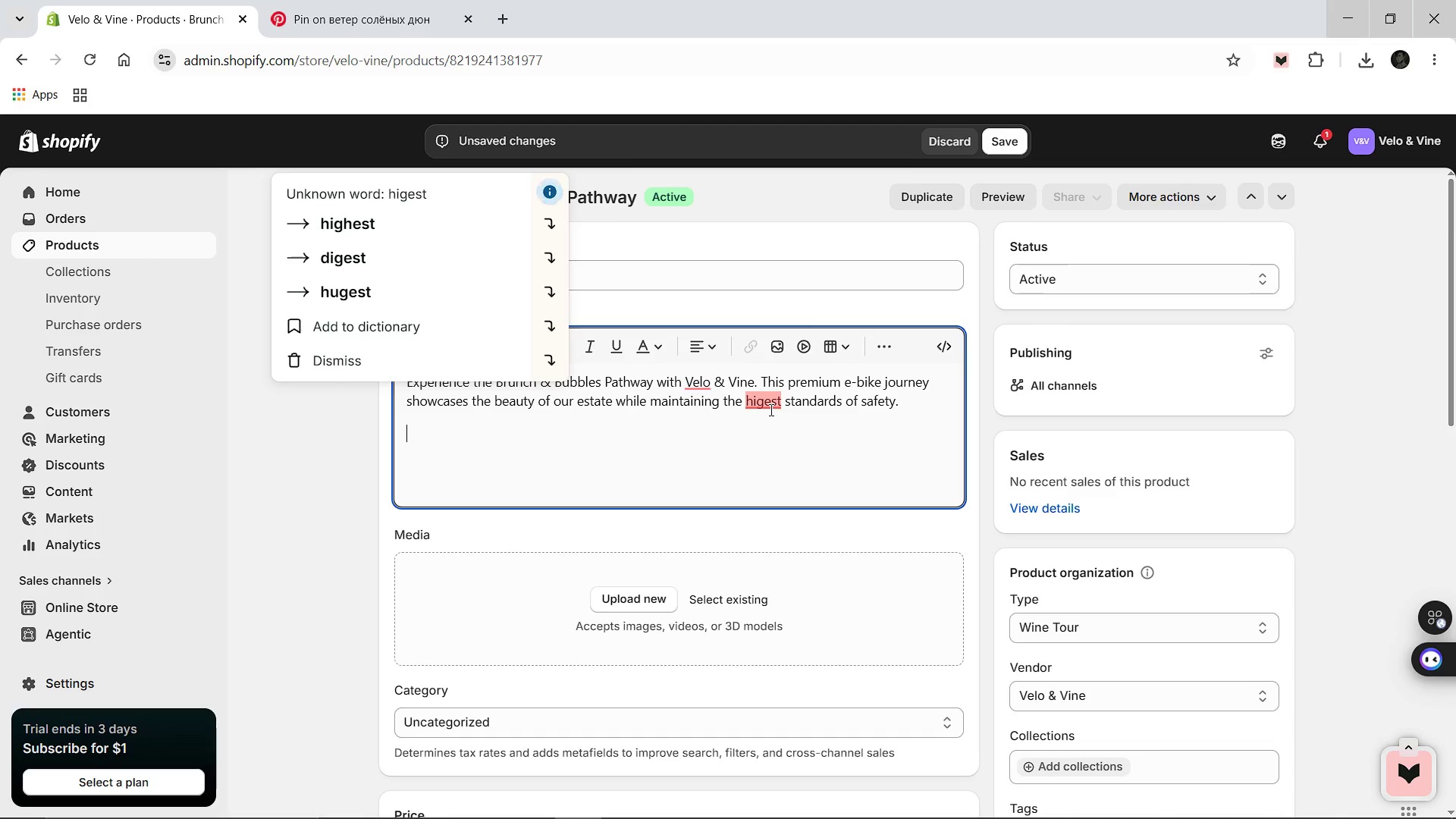 
left_click([372, 223])
 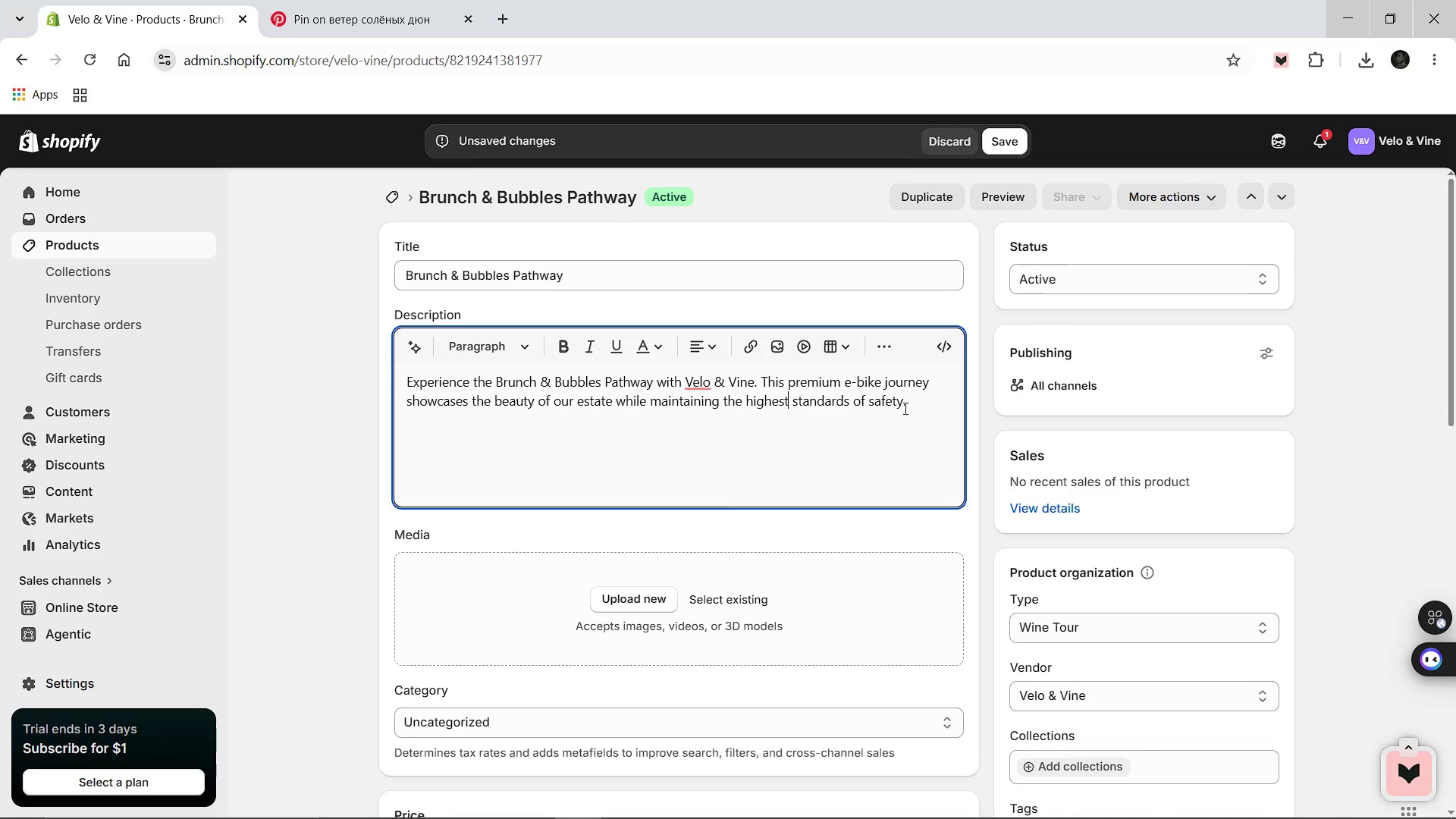 
left_click([915, 406])
 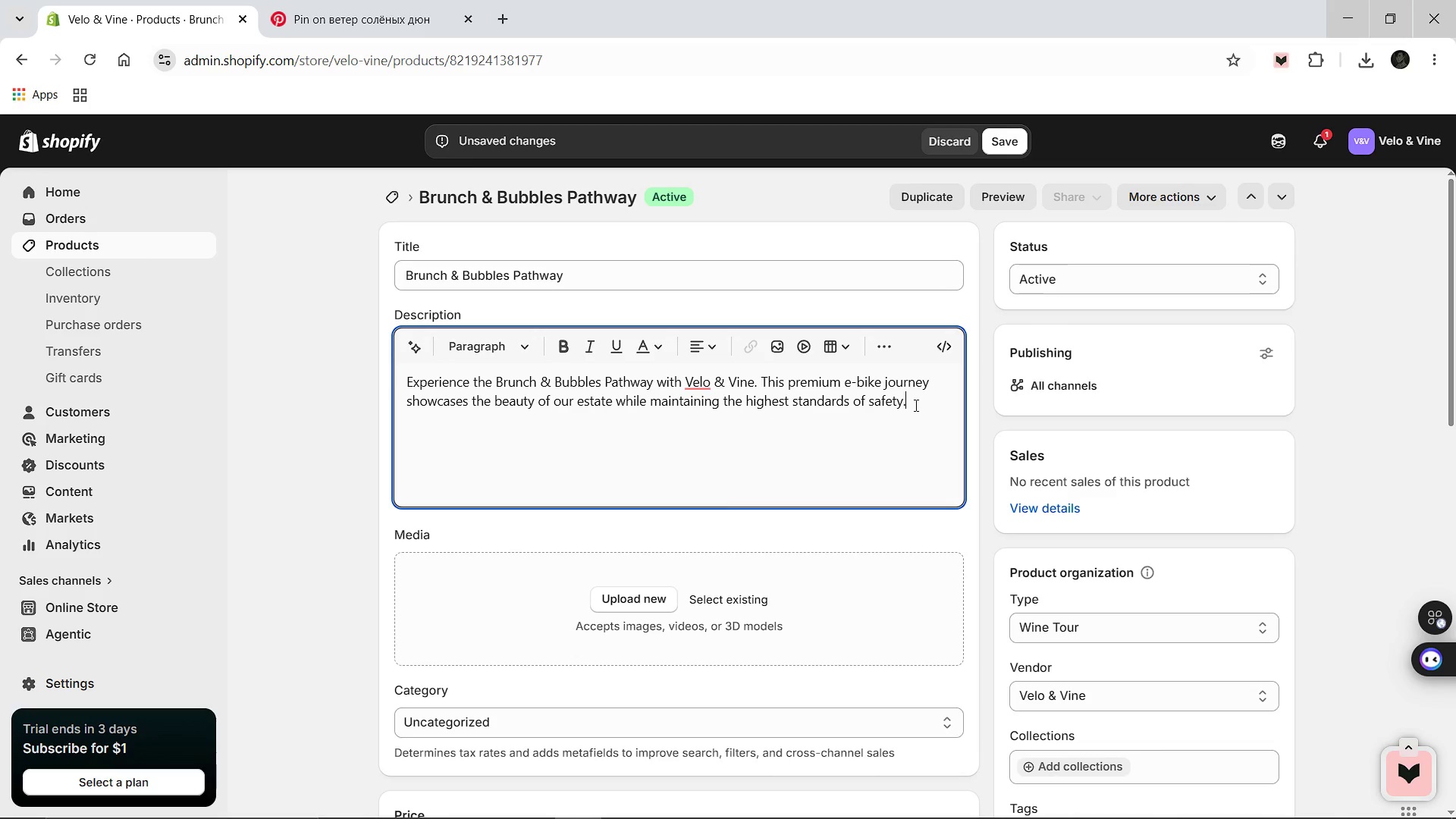 
key(Enter)
 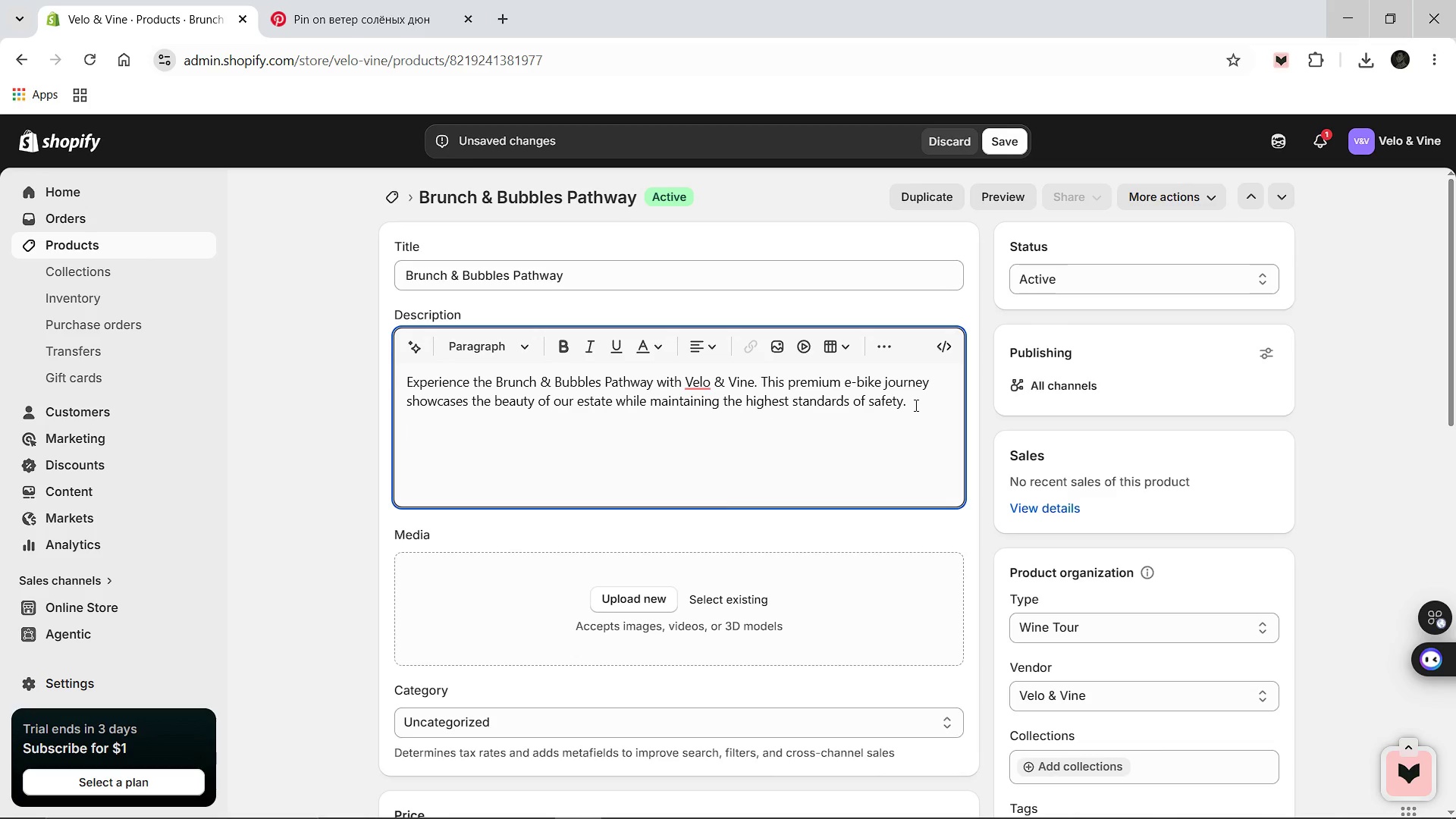 
type(LEGAL NOTICE: All participants must be 21=)
key(Backspace)
type(+ )
 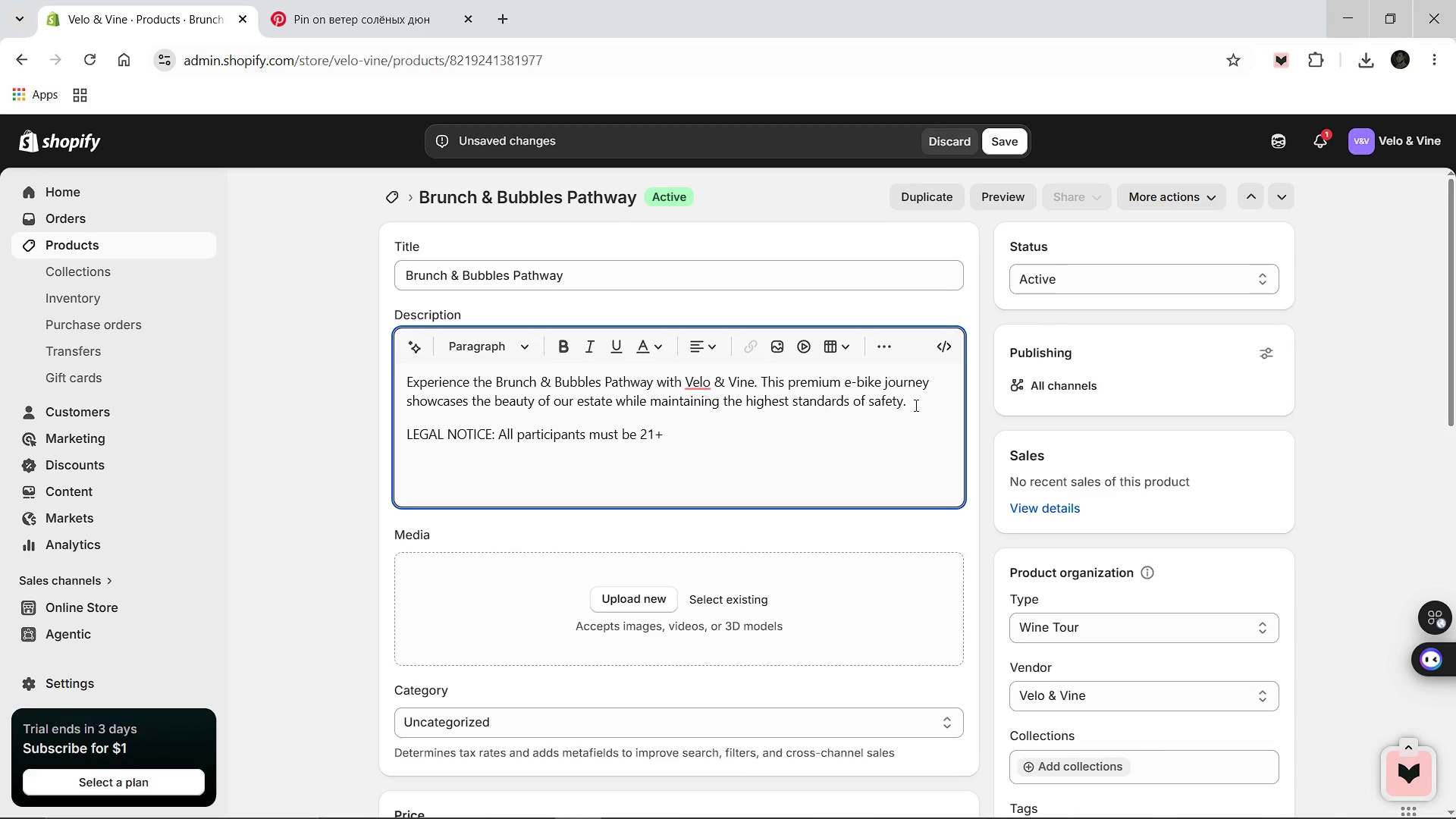 
type(with a valid government )
key(Backspace)
type(-issued phoy)
key(Backspace)
type(to ID. Alcohol consumption is strictly )
 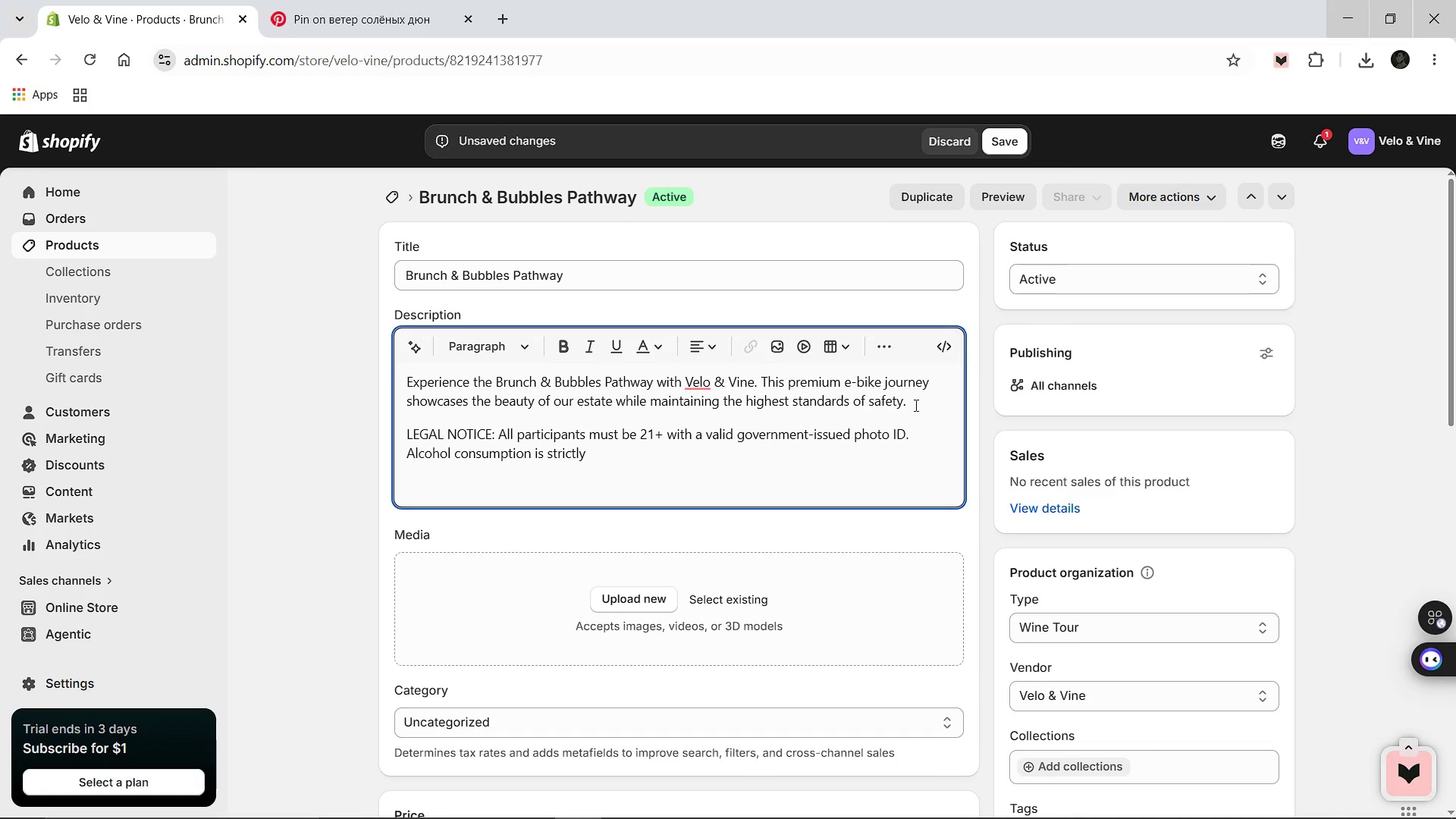 
wait(11.75)
 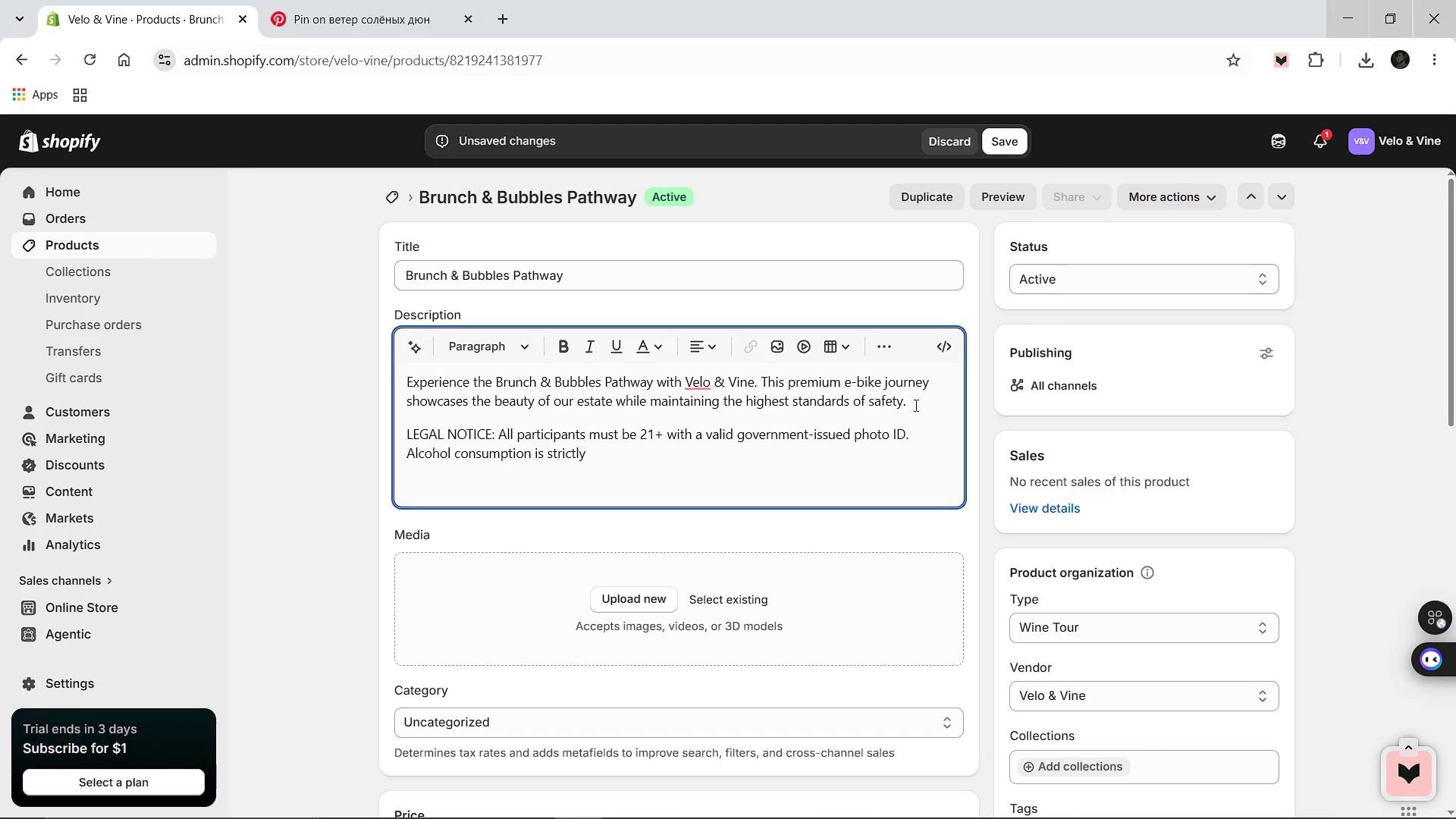 
type( )
key(Backspace)
key(Backspace)
type( )
key(Backspace)
type( prohibited during active b)
key(Backspace)
type(vehicle operation.)
 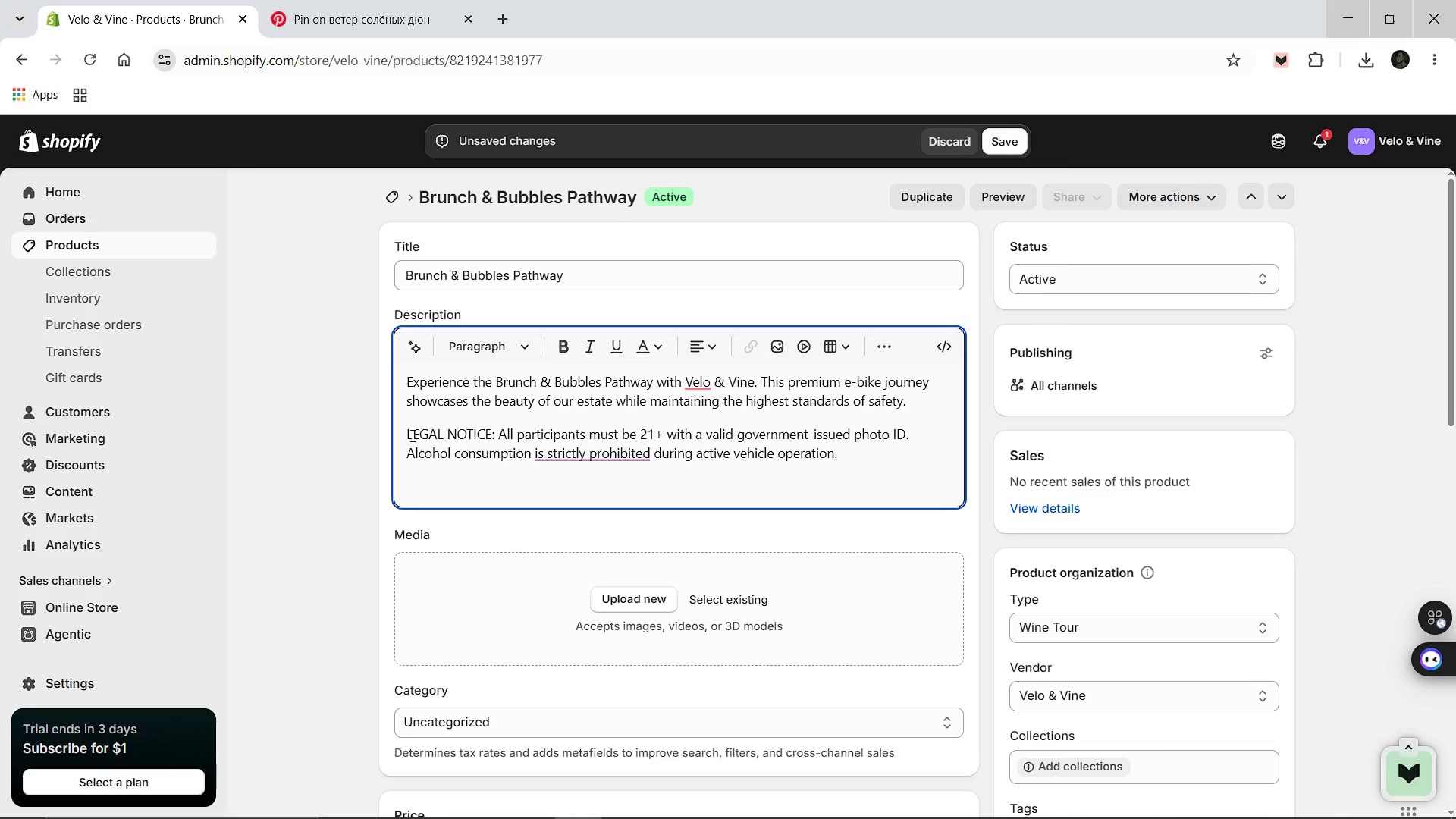 
left_click_drag(start_coordinate=[406, 429], to_coordinate=[840, 453])
 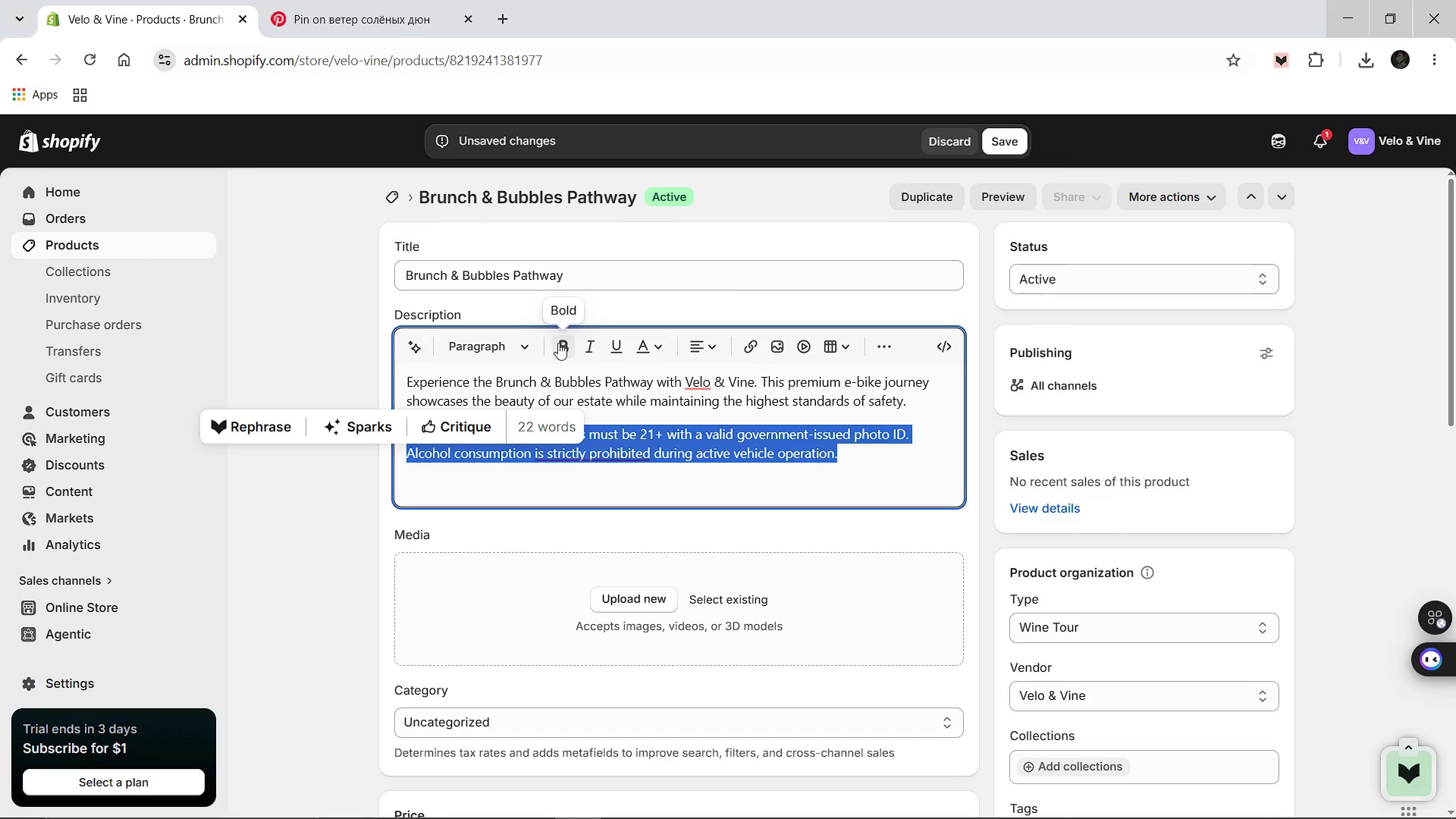 
left_click([558, 344])
 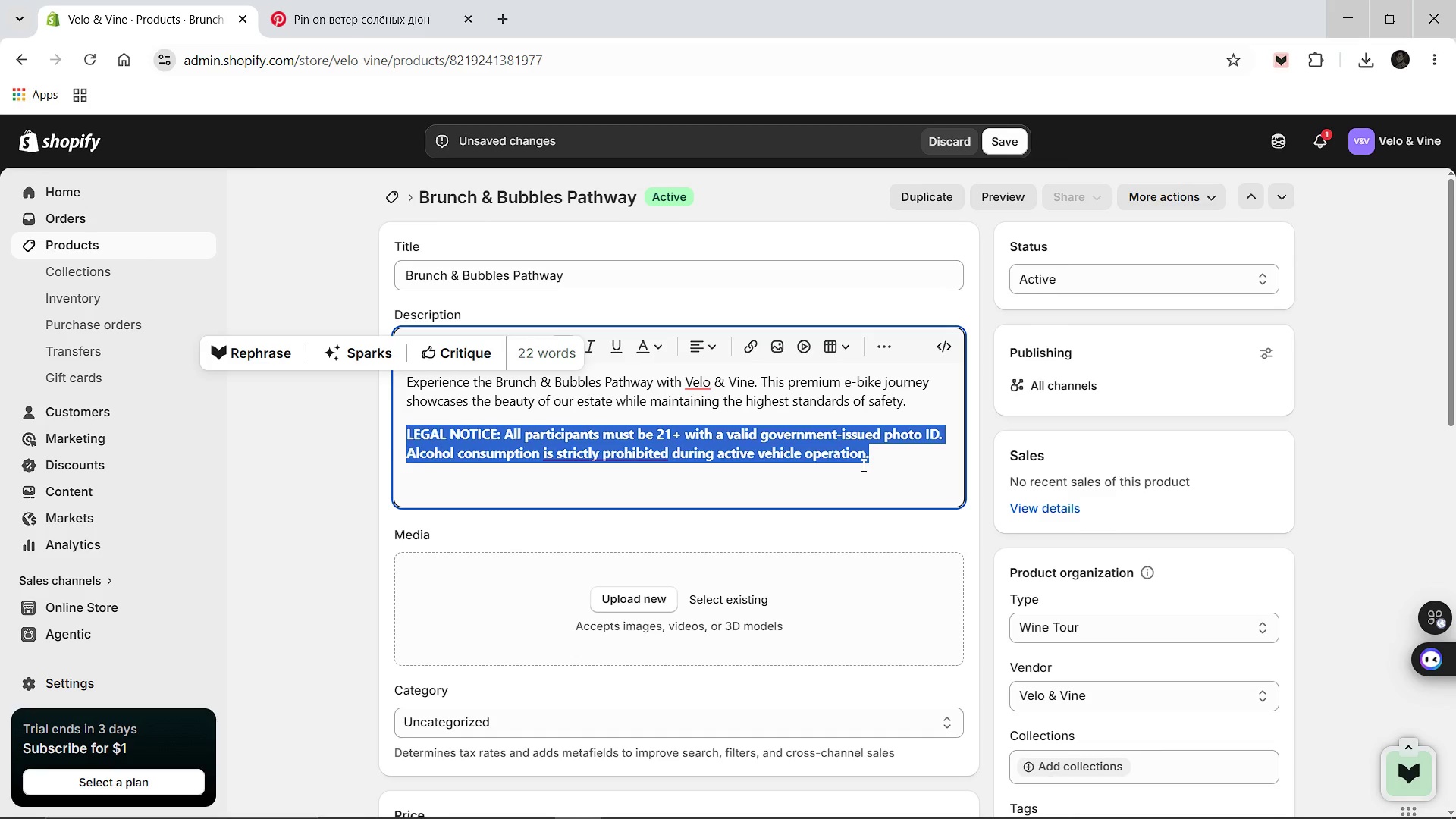 
left_click([875, 459])
 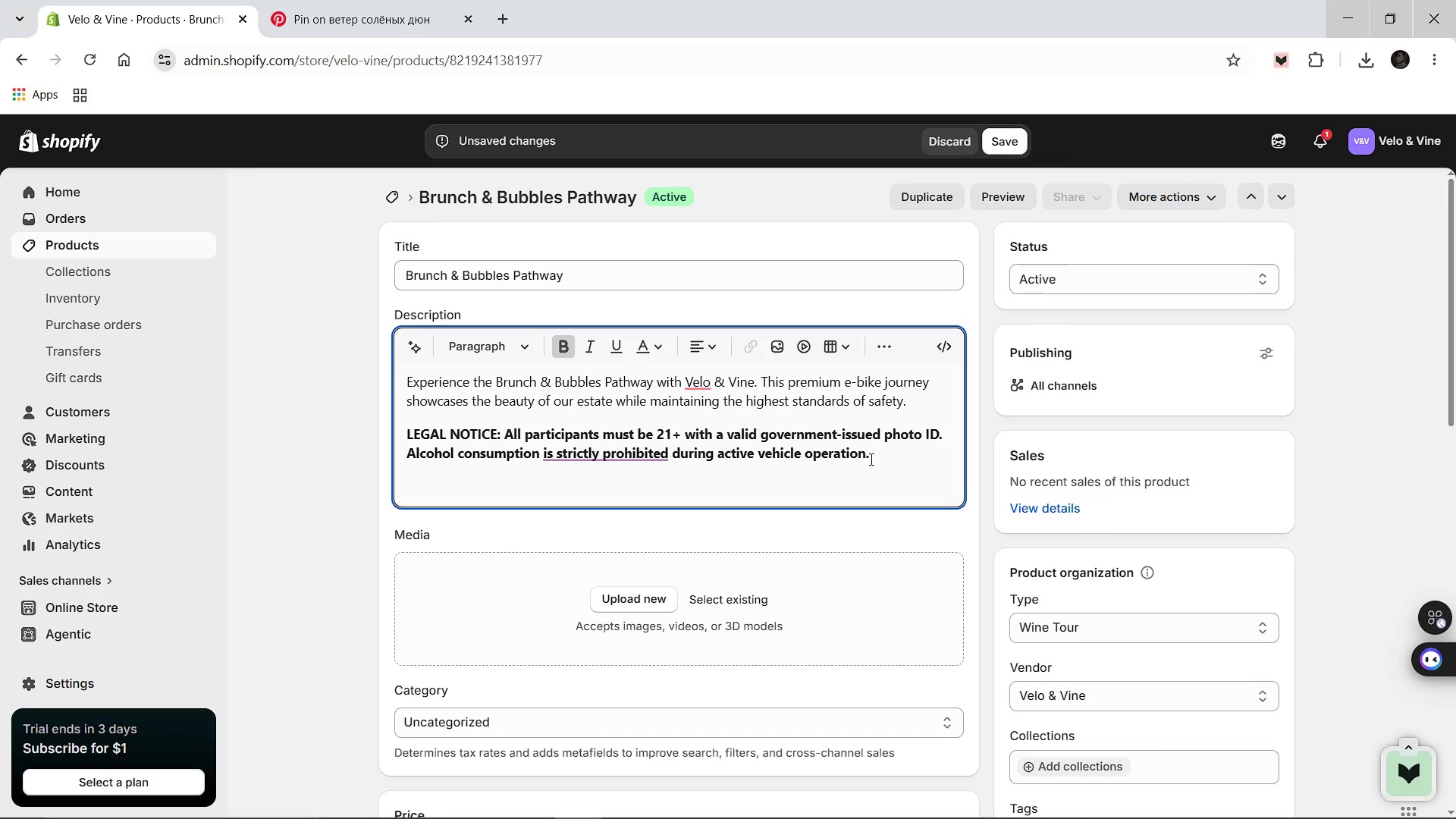 
key(Enter)
 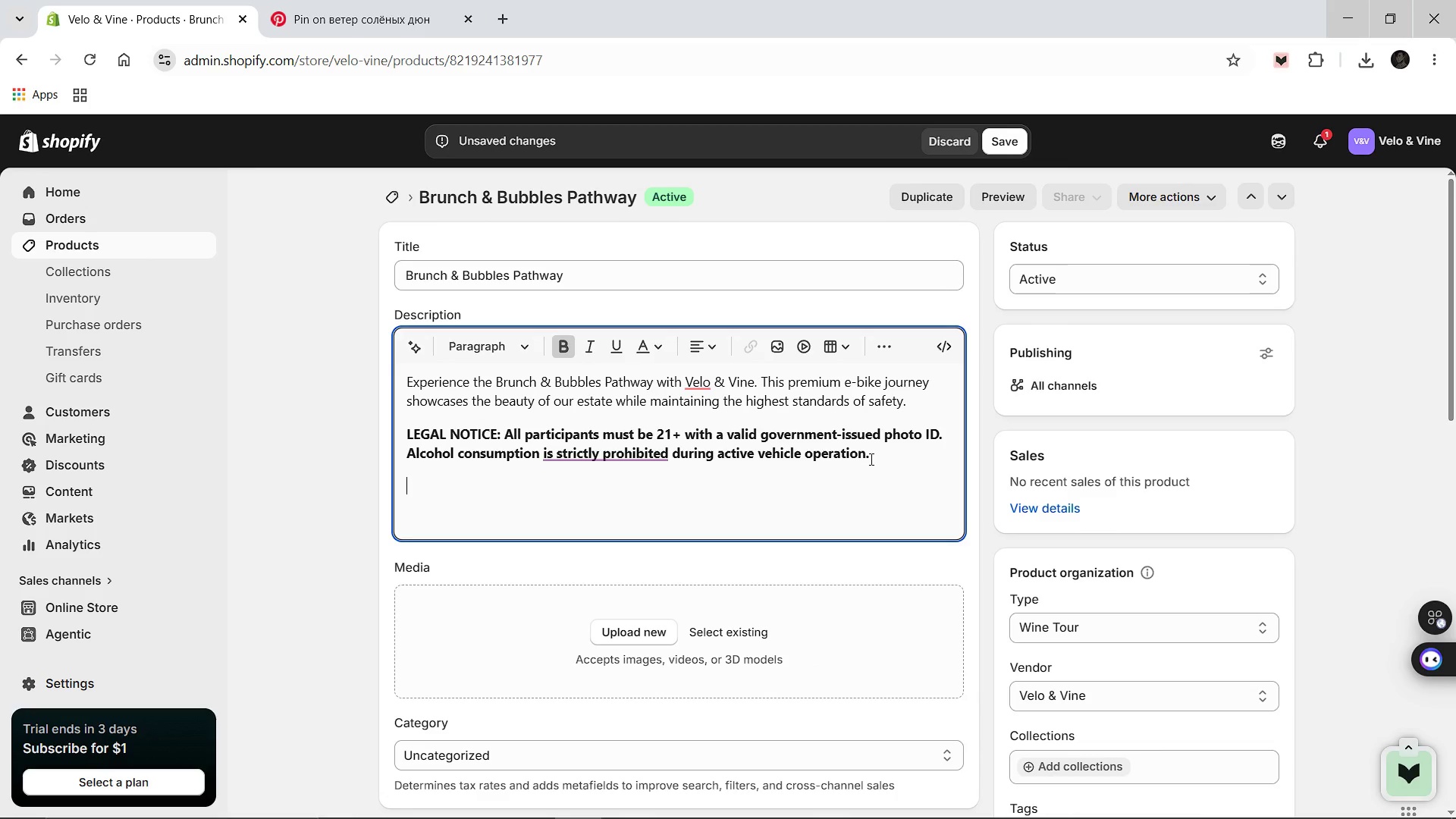 
key(Control+V)
 